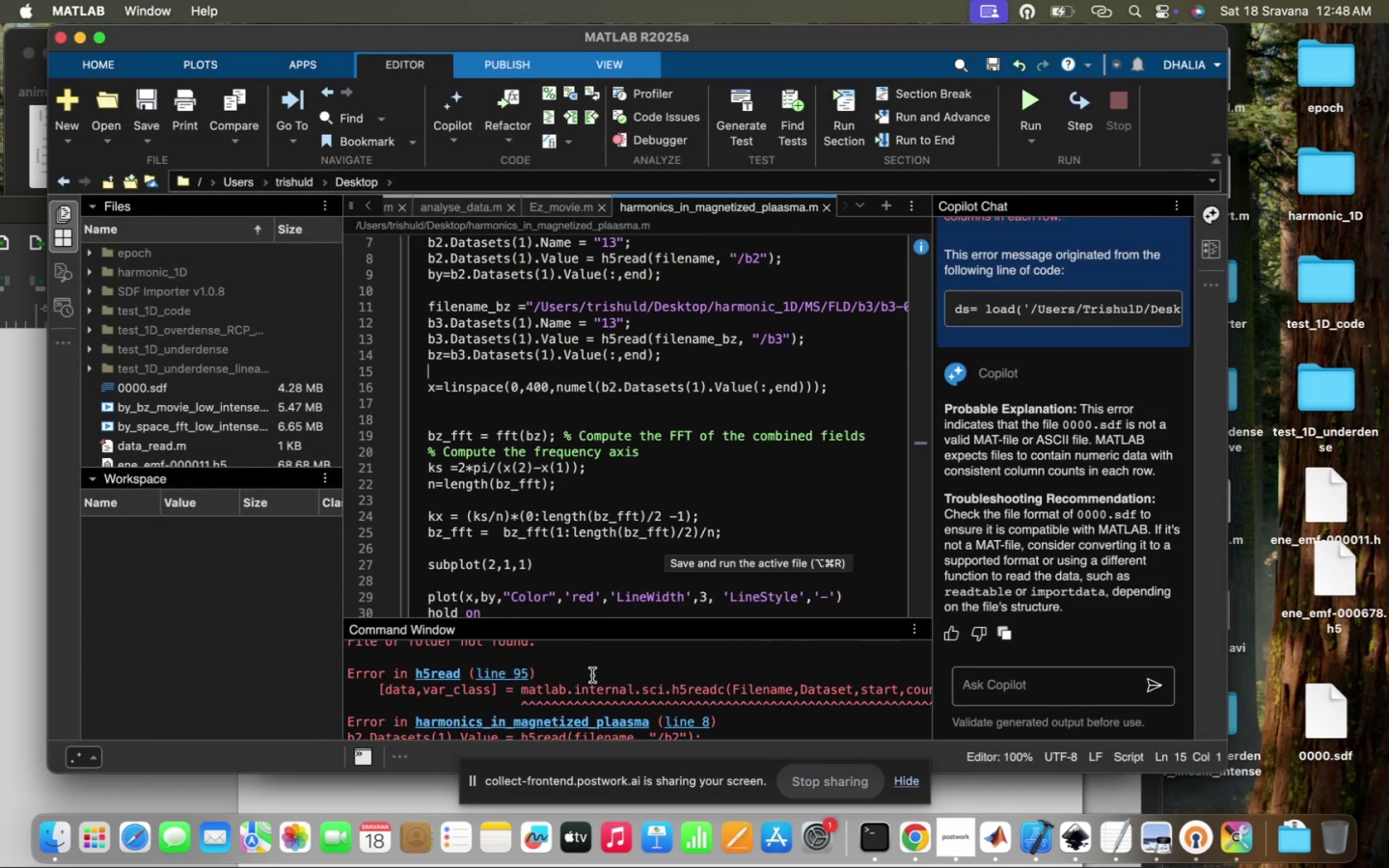 
scroll: coordinate [692, 692], scroll_direction: up, amount: 16.0
 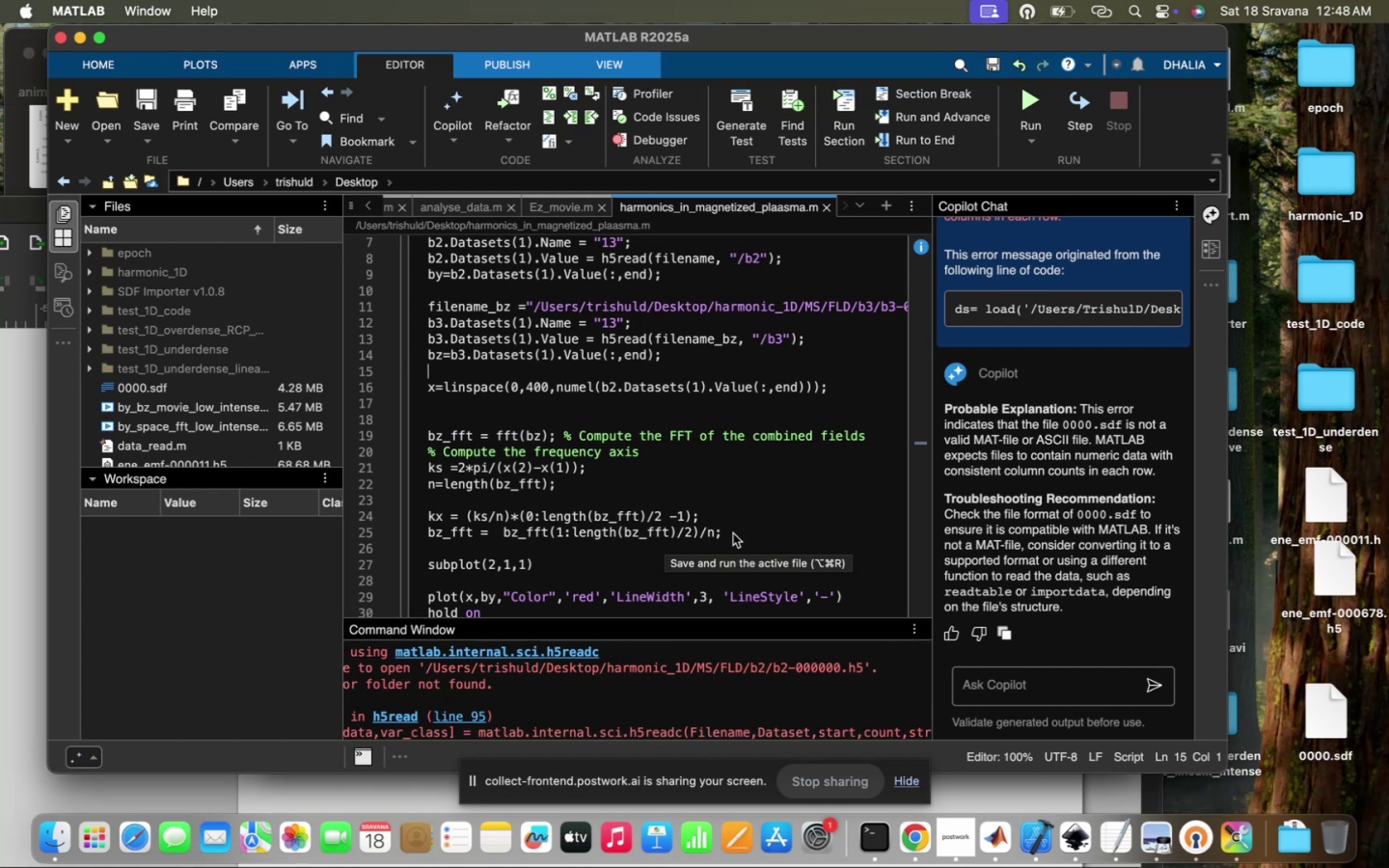 
scroll: coordinate [733, 533], scroll_direction: down, amount: 5.0
 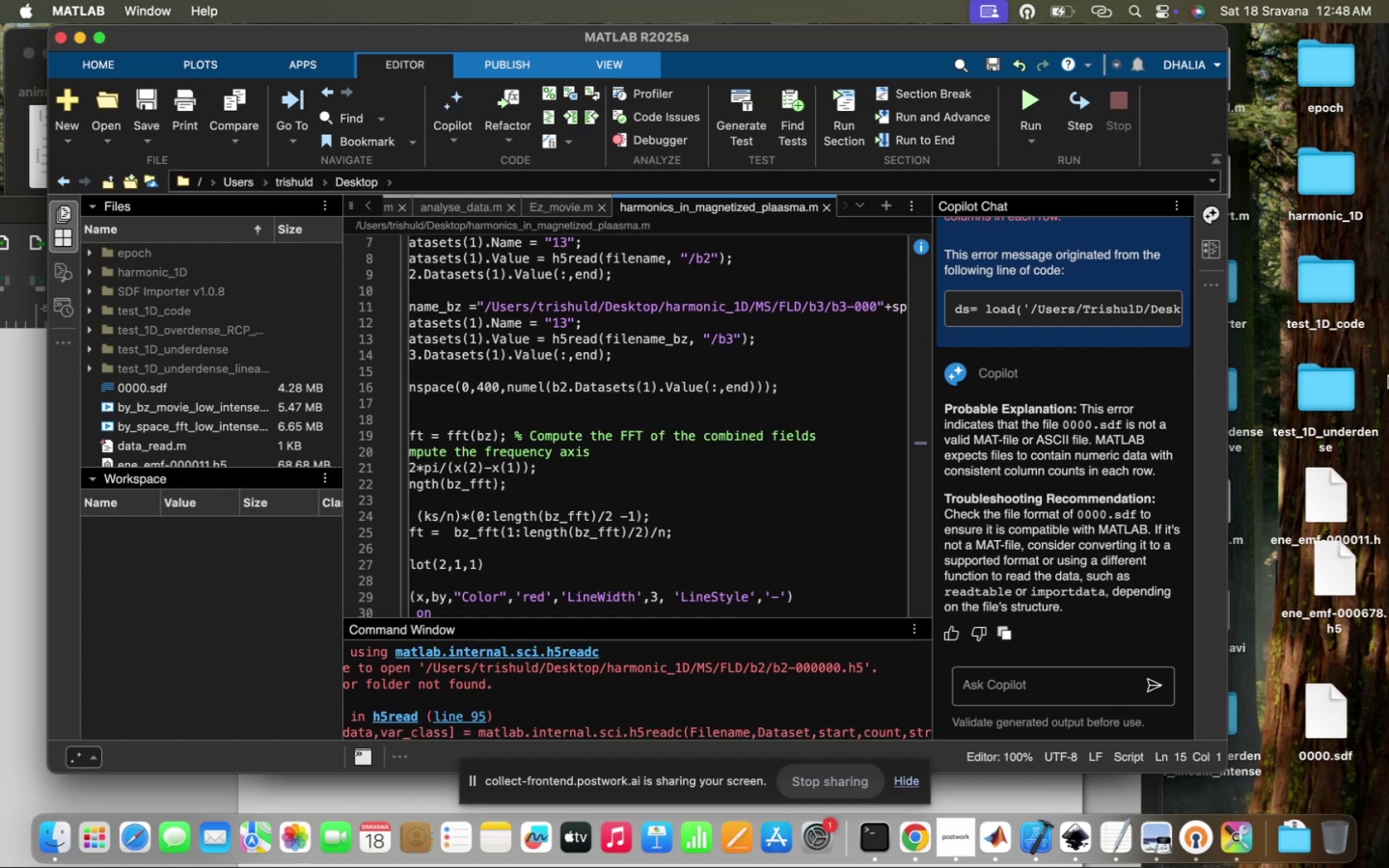 
left_click([1388, 376])
 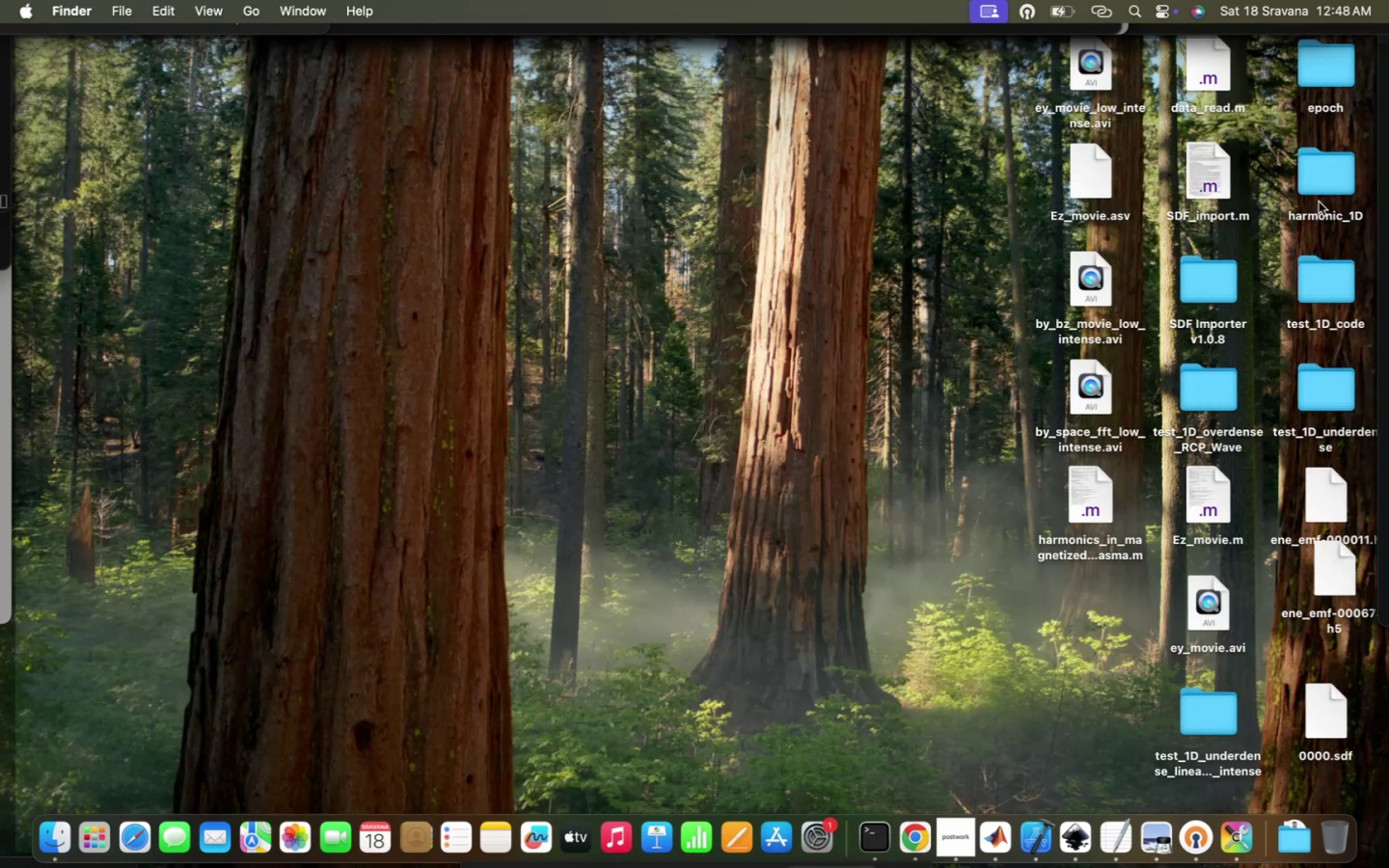 
double_click([1324, 186])
 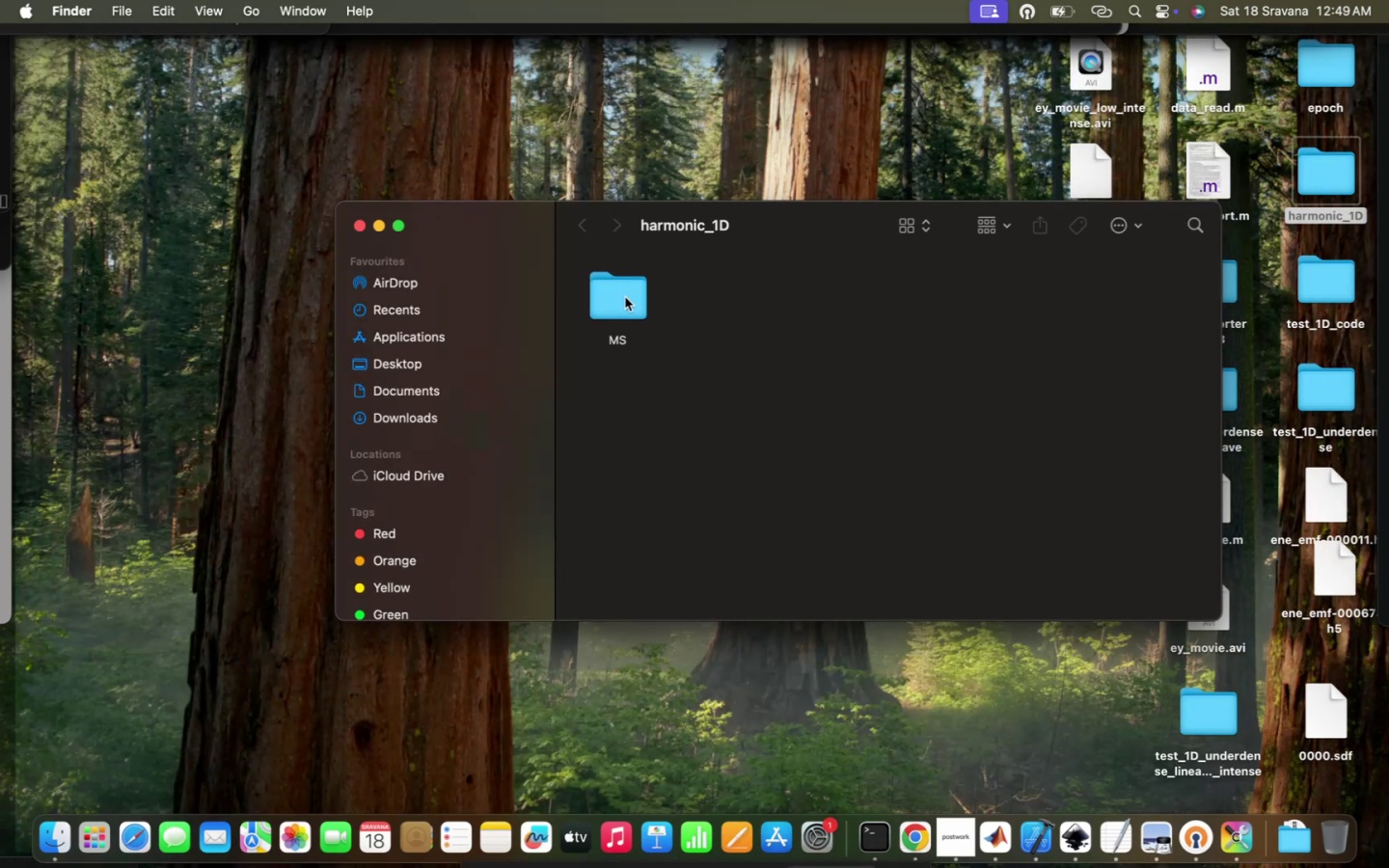 
double_click([624, 296])
 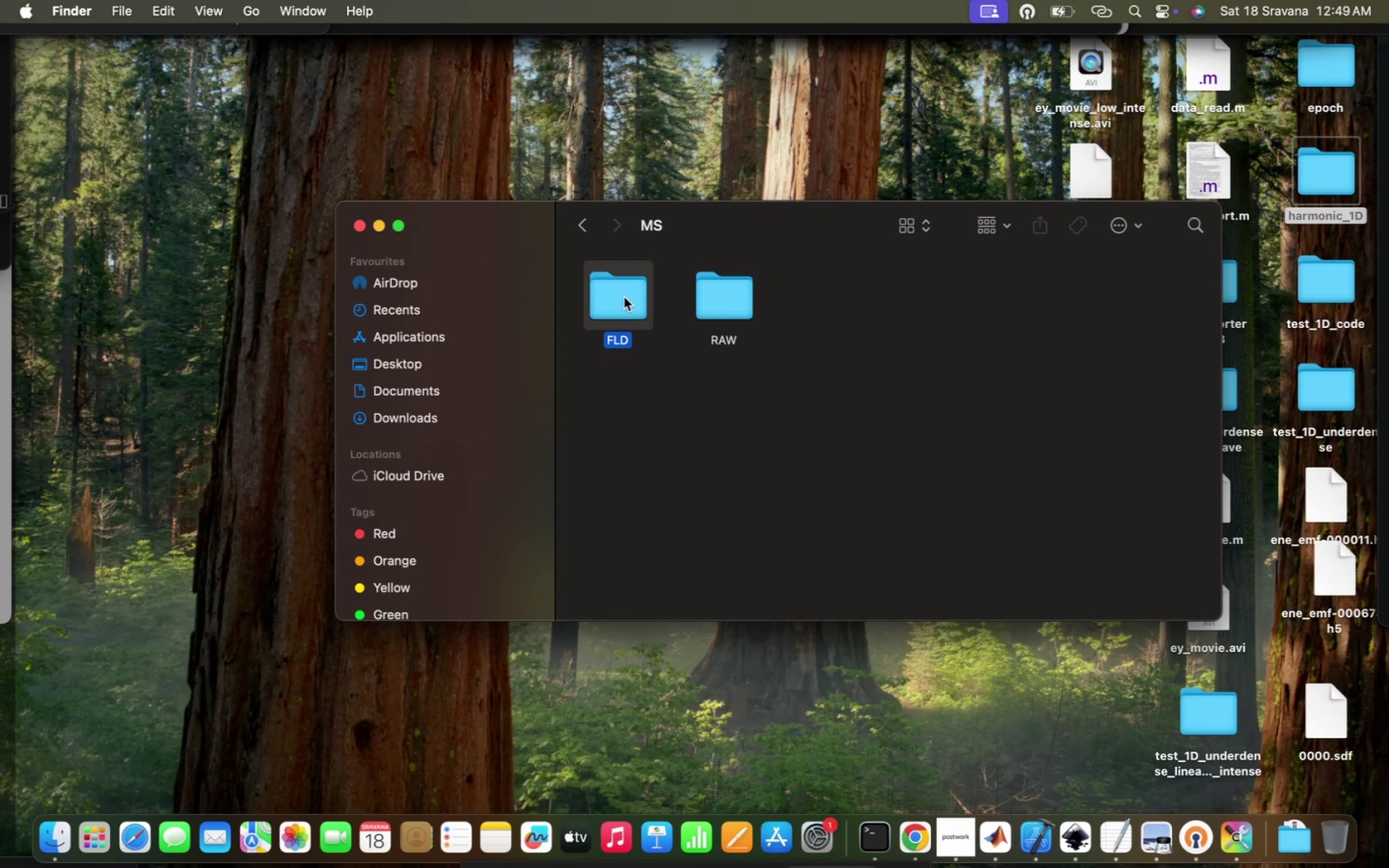 
double_click([624, 296])
 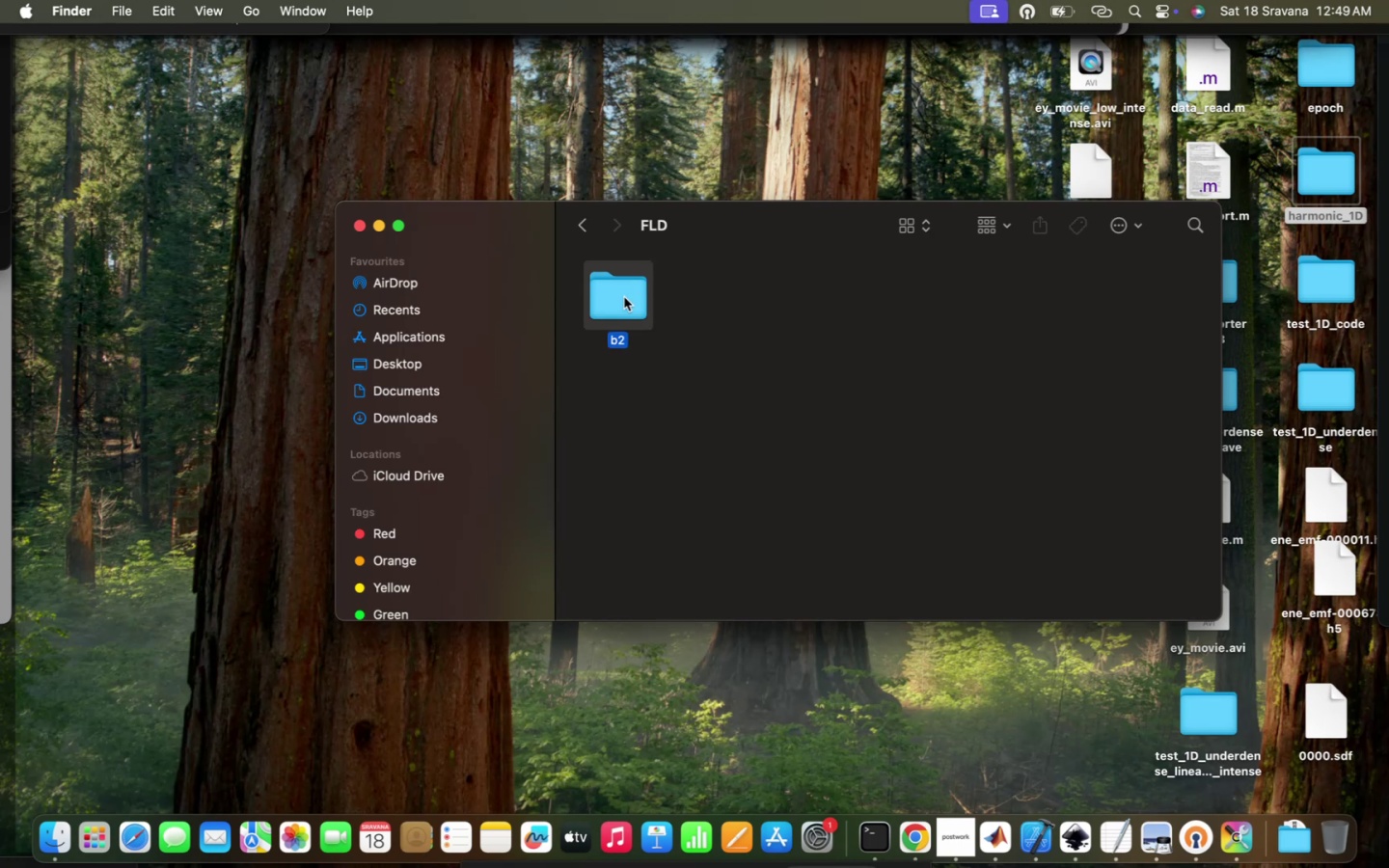 
double_click([624, 296])
 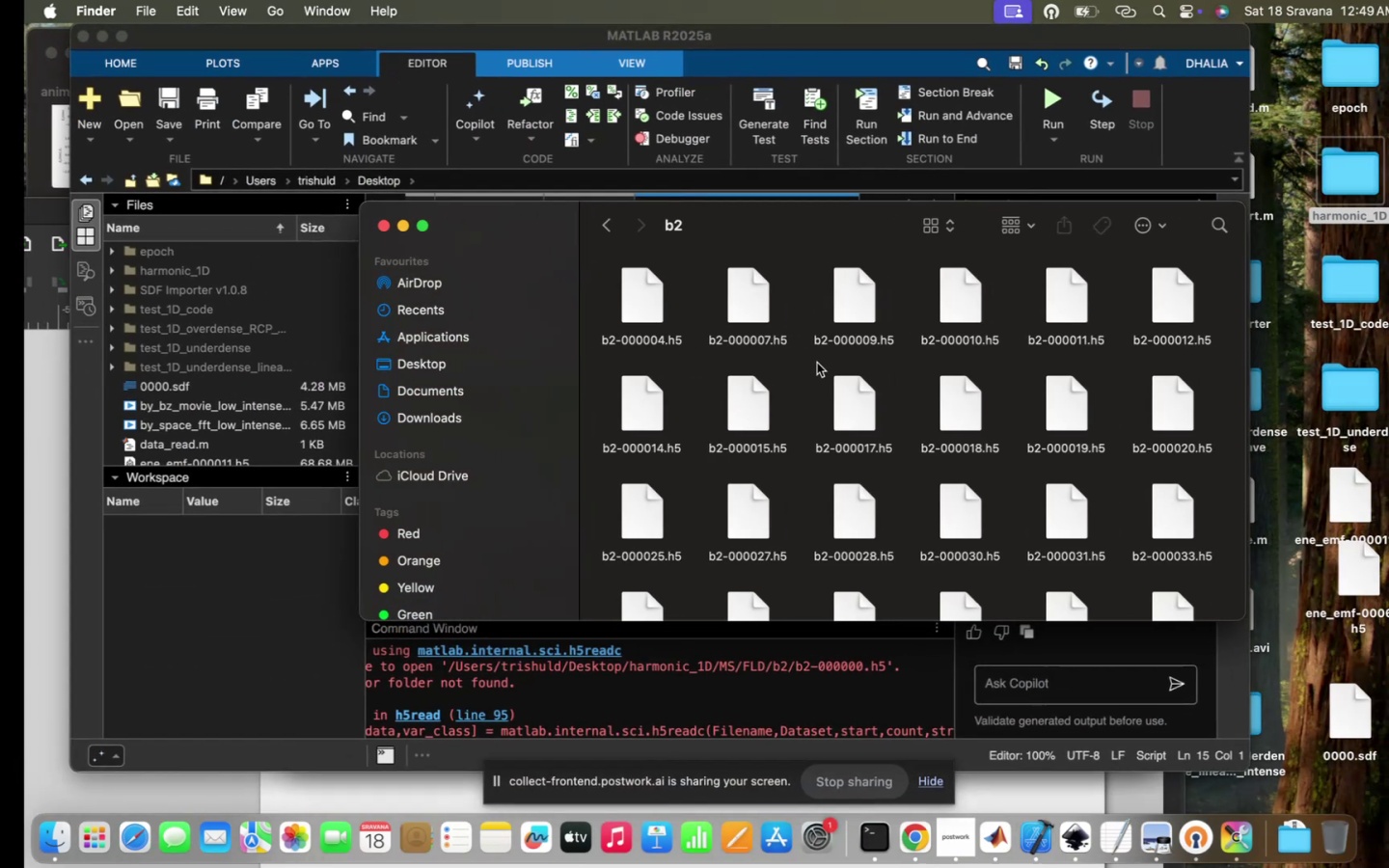 
left_click([175, 625])
 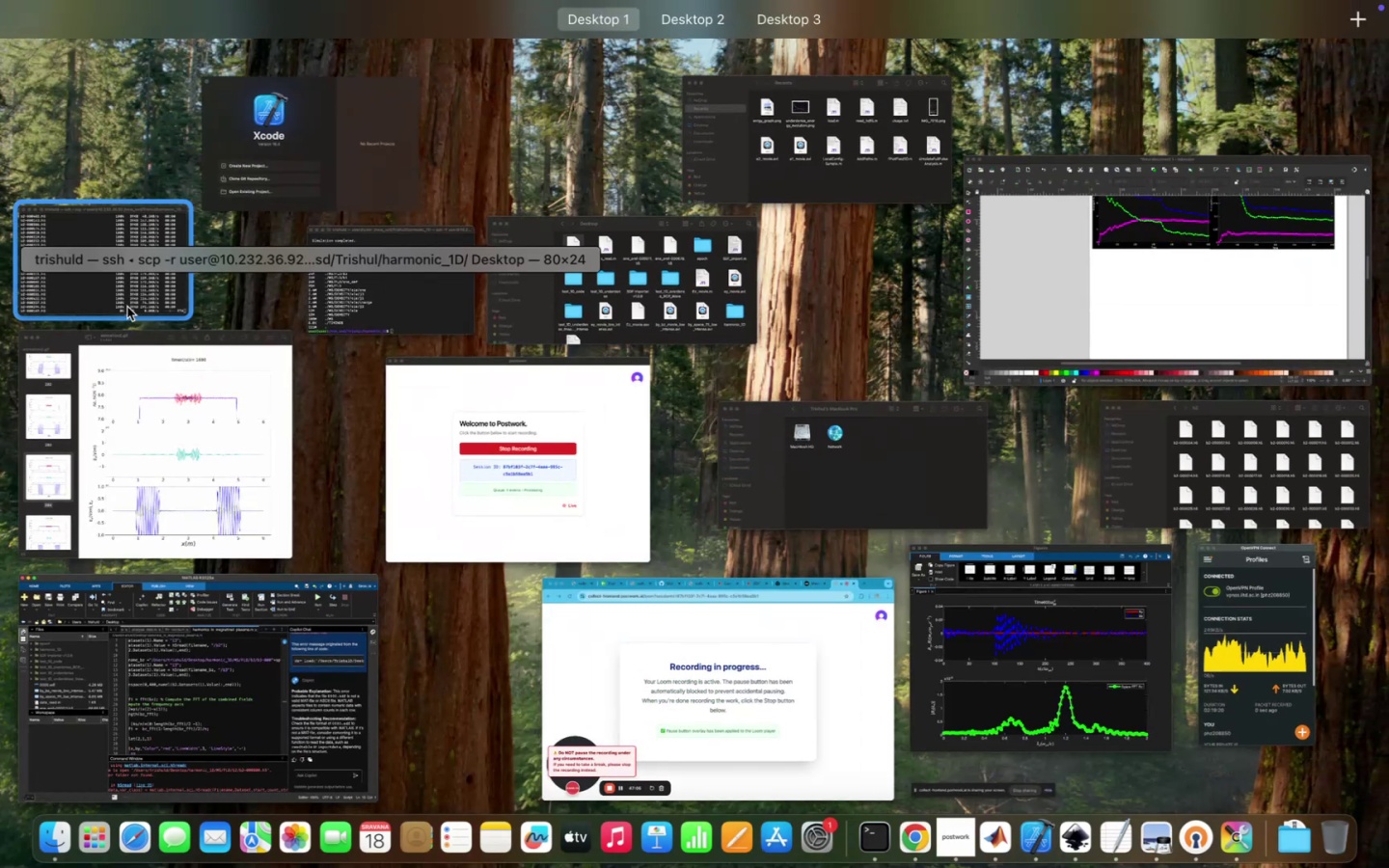 
left_click([77, 306])
 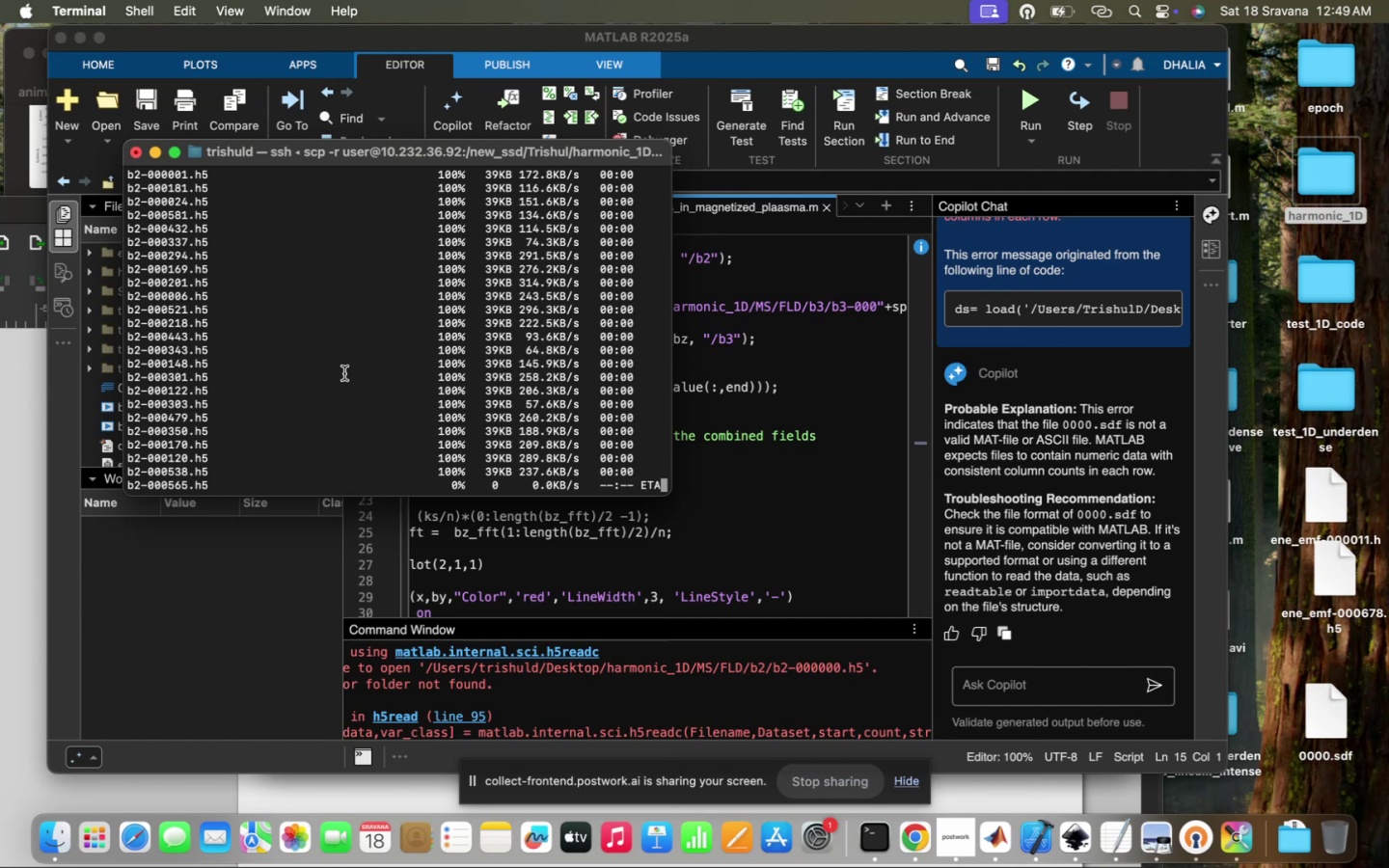 
wait(9.94)
 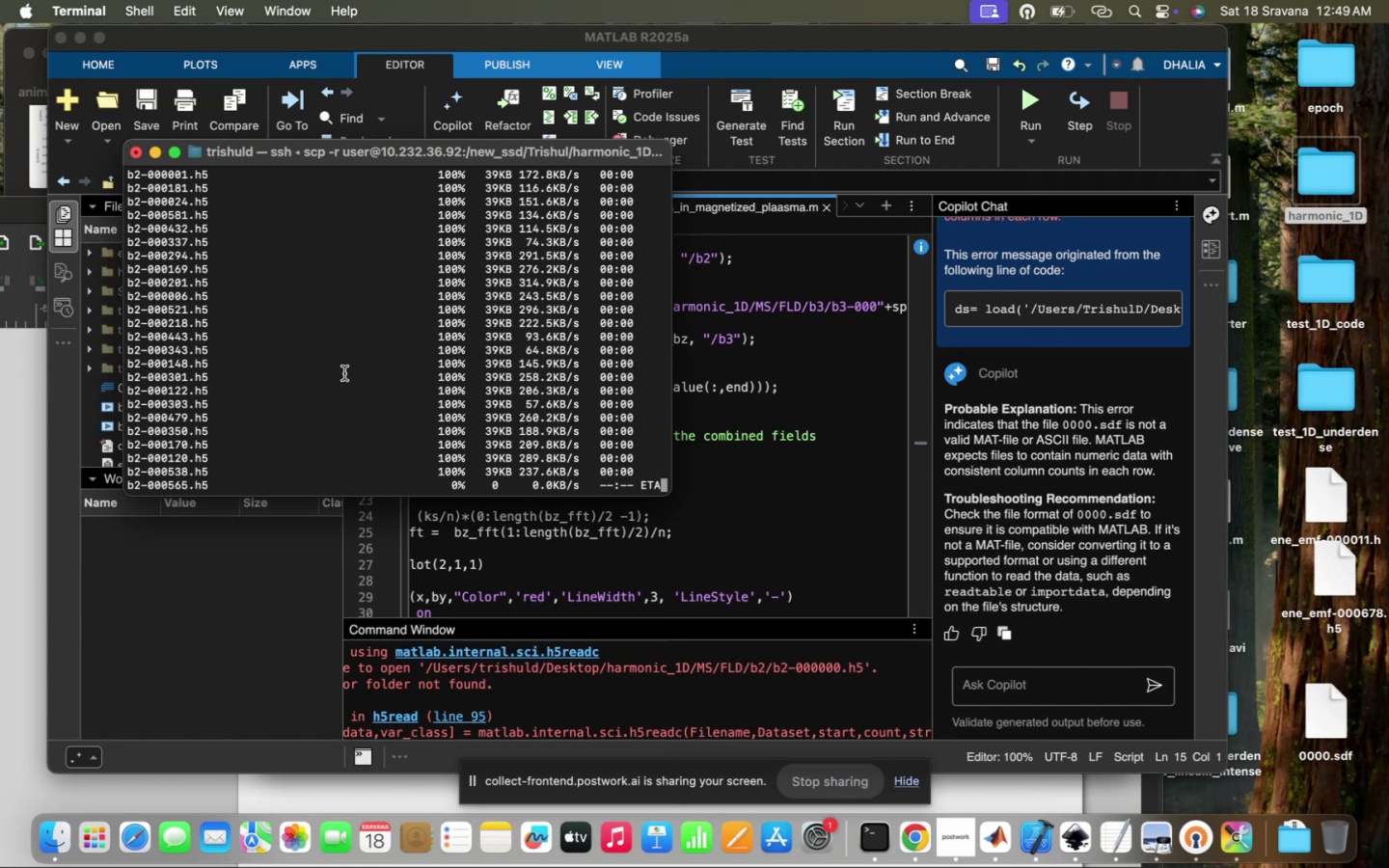 
scroll: coordinate [306, 355], scroll_direction: up, amount: 9.0
 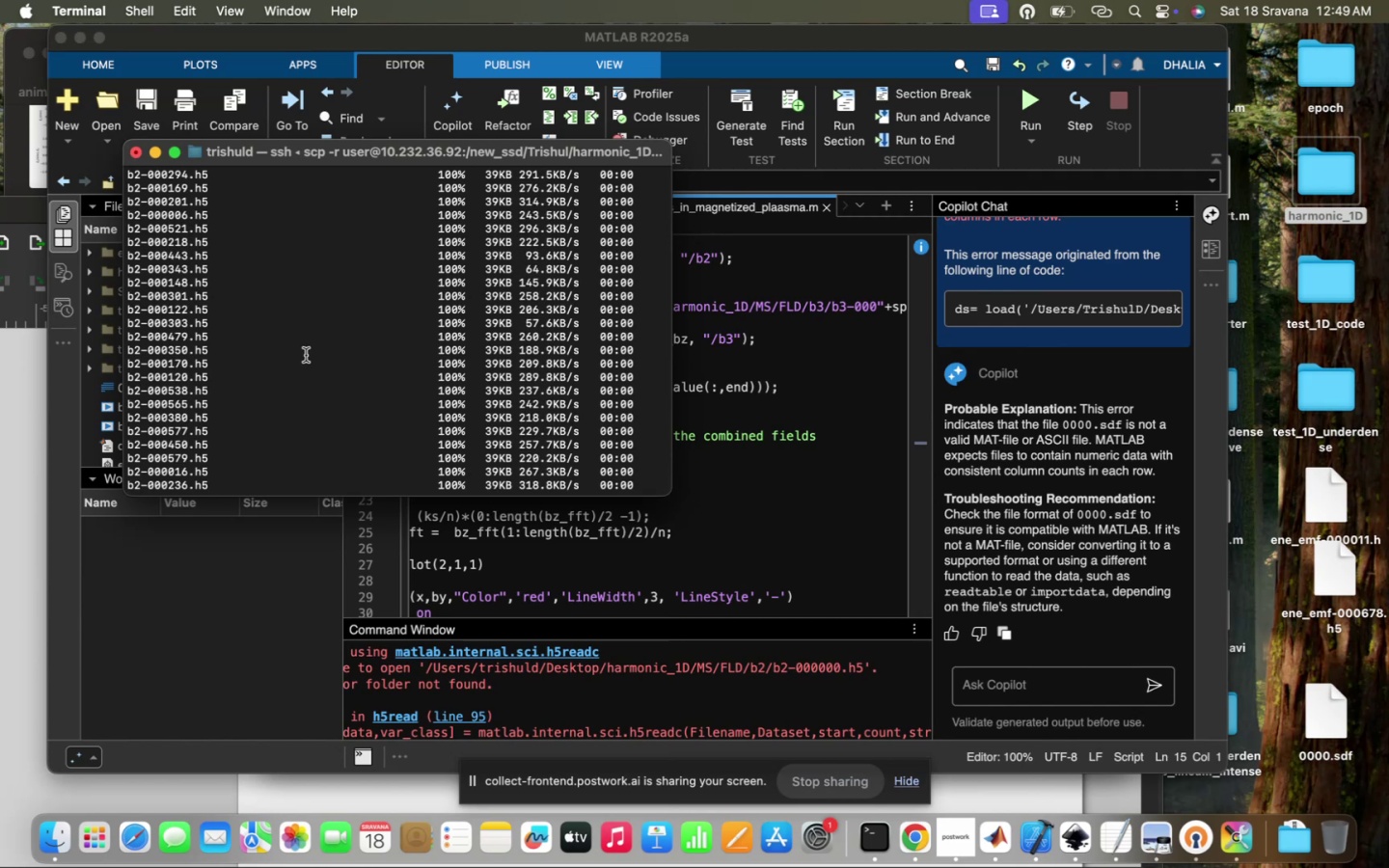 
scroll: coordinate [306, 355], scroll_direction: down, amount: 97.0
 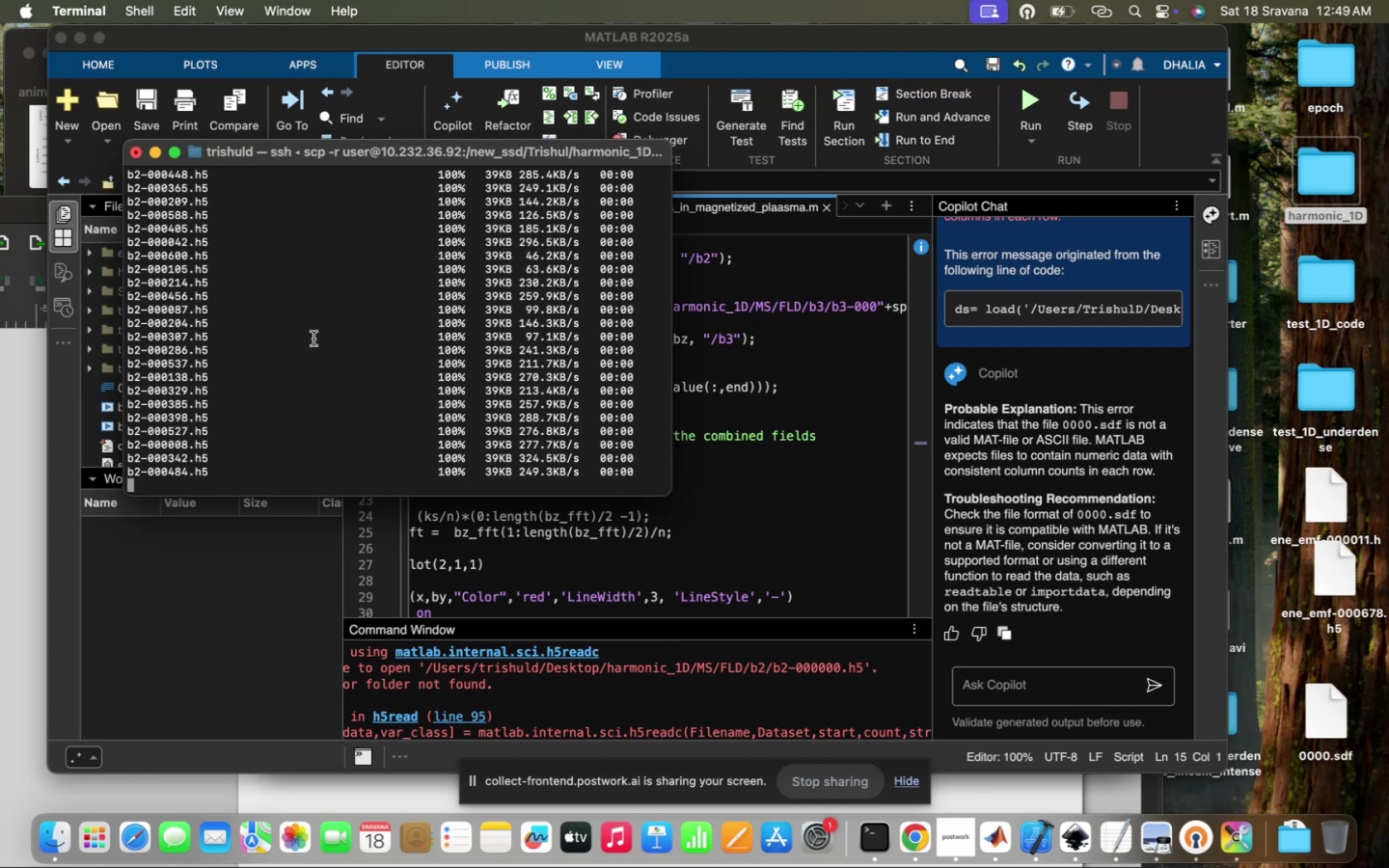 
left_click([719, 498])
 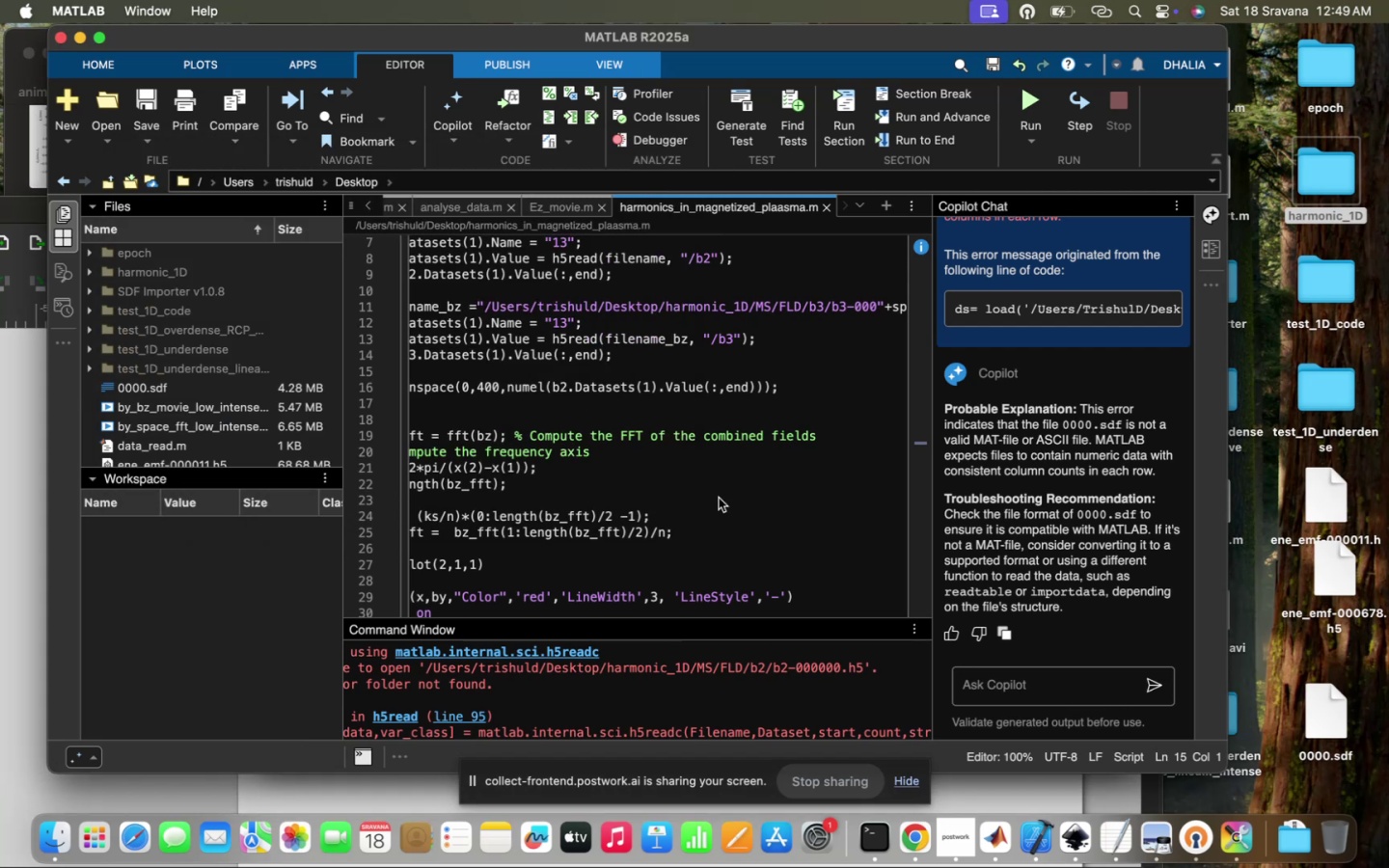 
wait(5.81)
 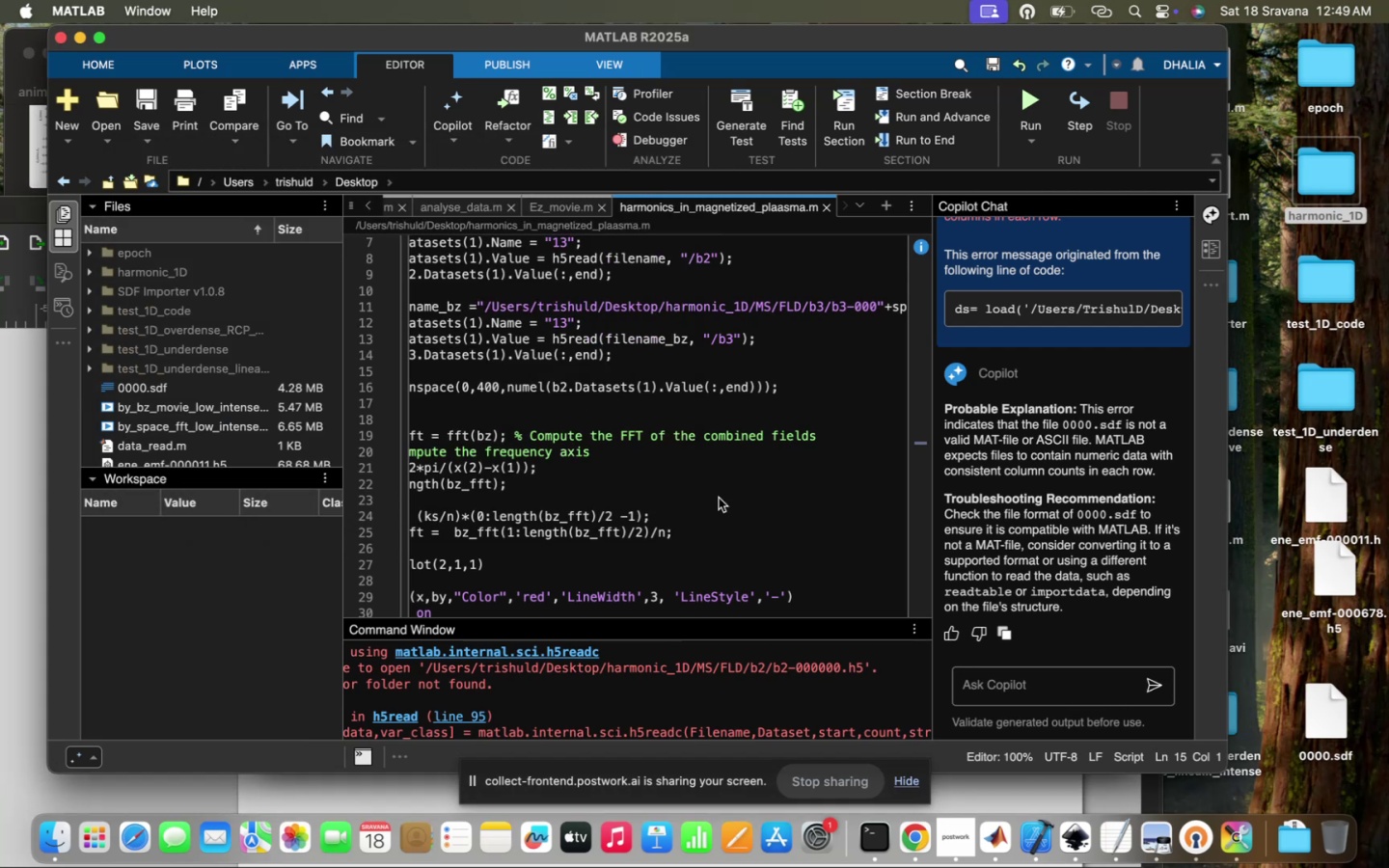 
scroll: coordinate [719, 498], scroll_direction: down, amount: 13.0
 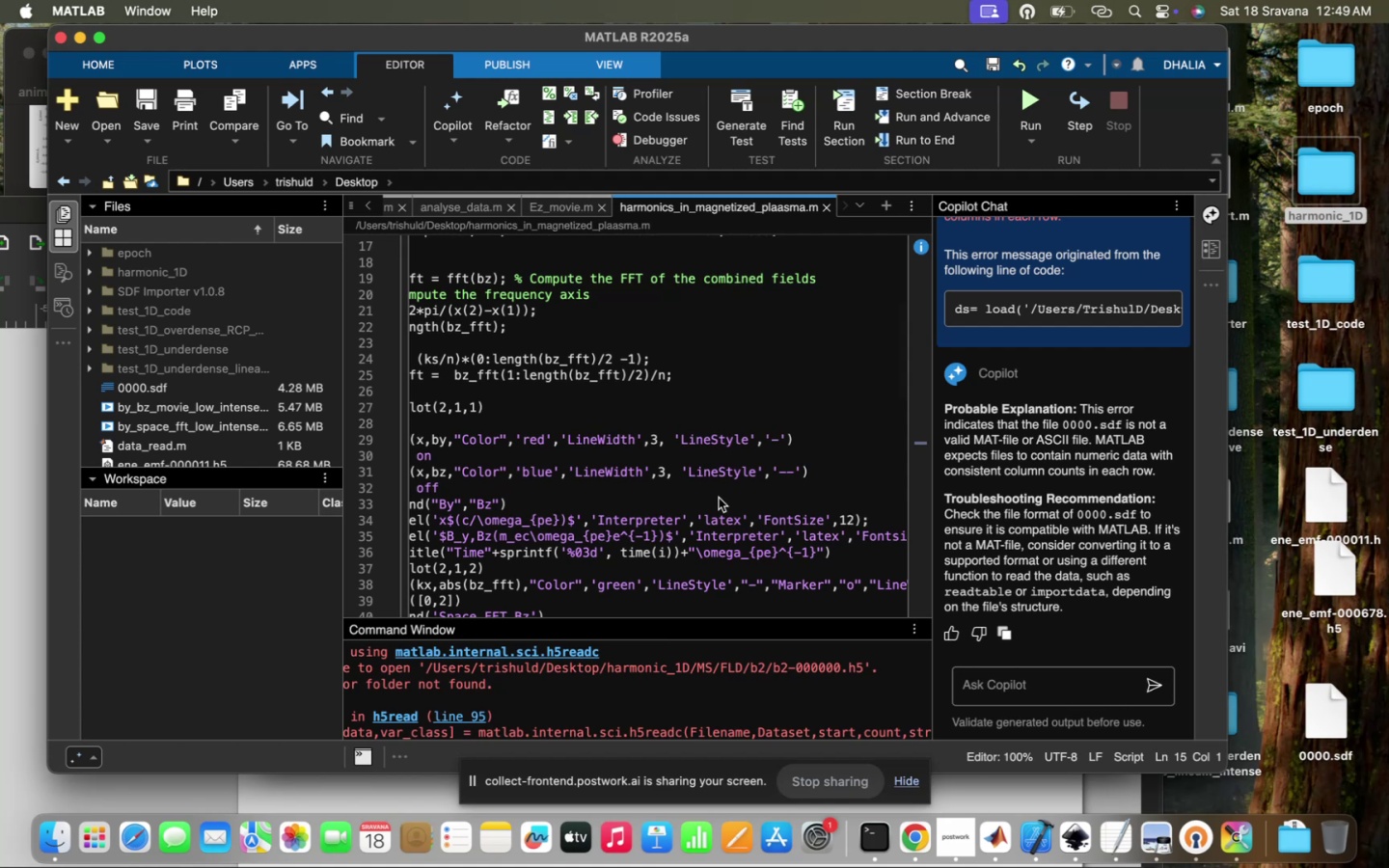 
scroll: coordinate [719, 498], scroll_direction: up, amount: 88.0
 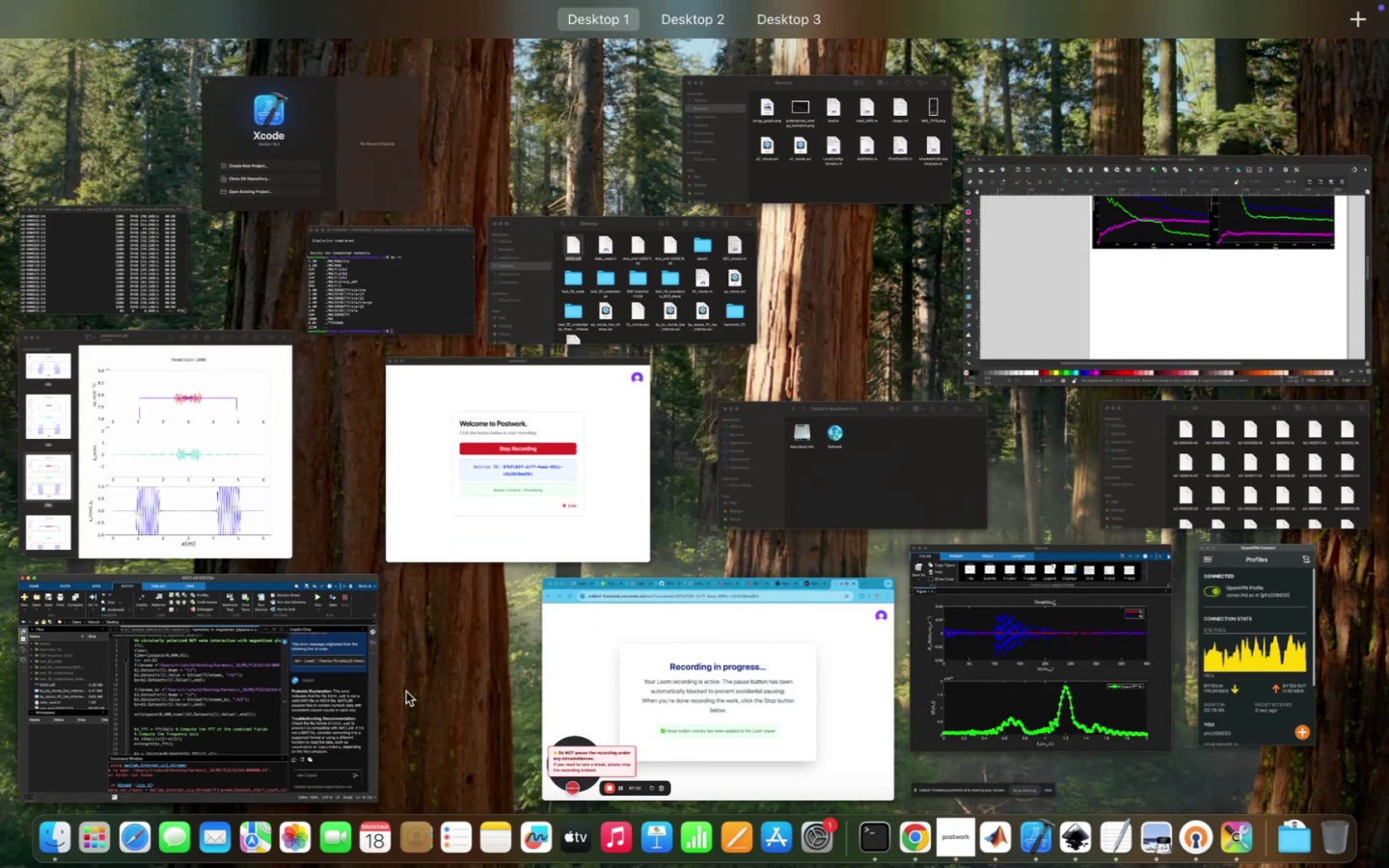 
left_click([320, 702])
 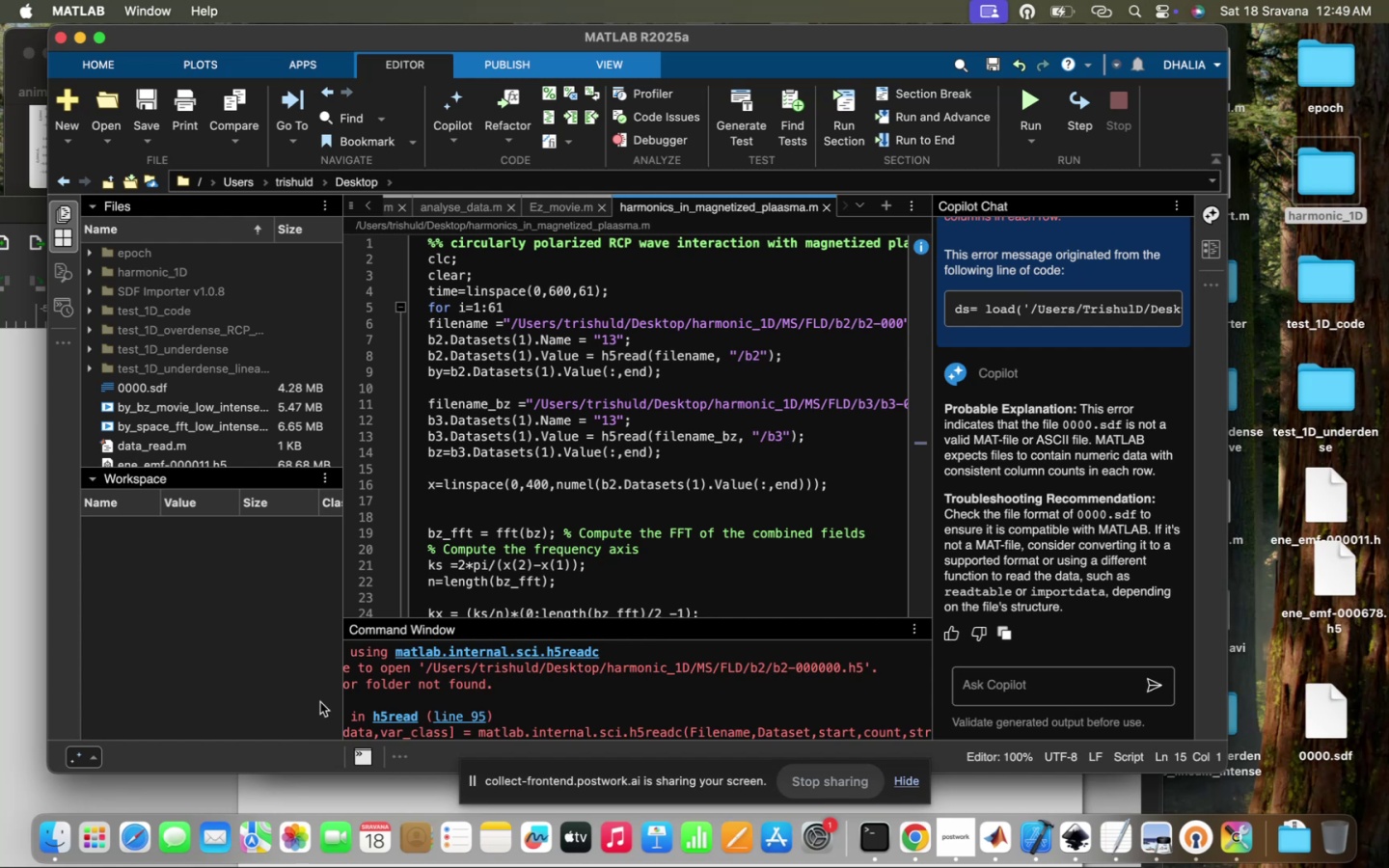 
wait(11.83)
 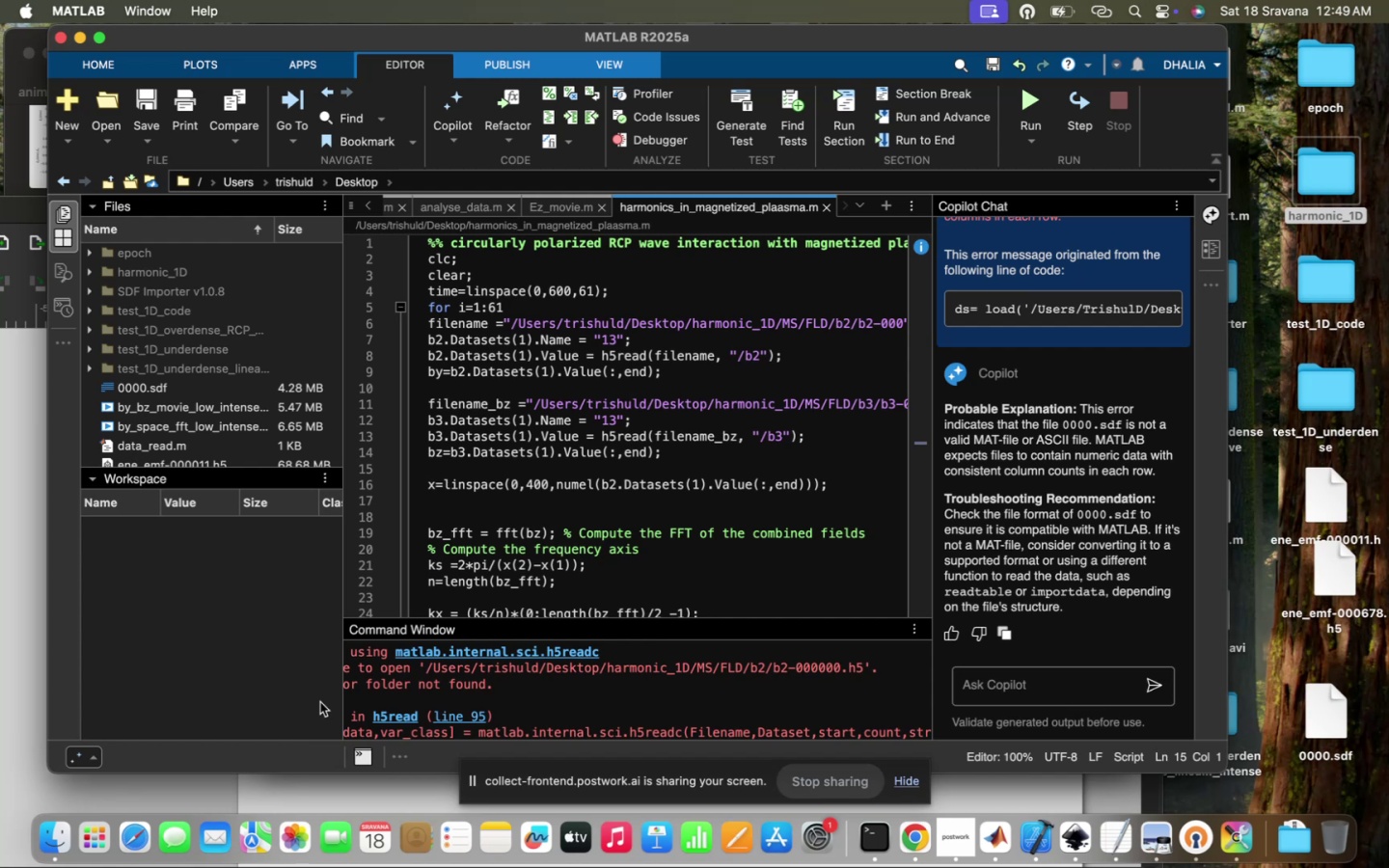 
left_click([648, 431])
 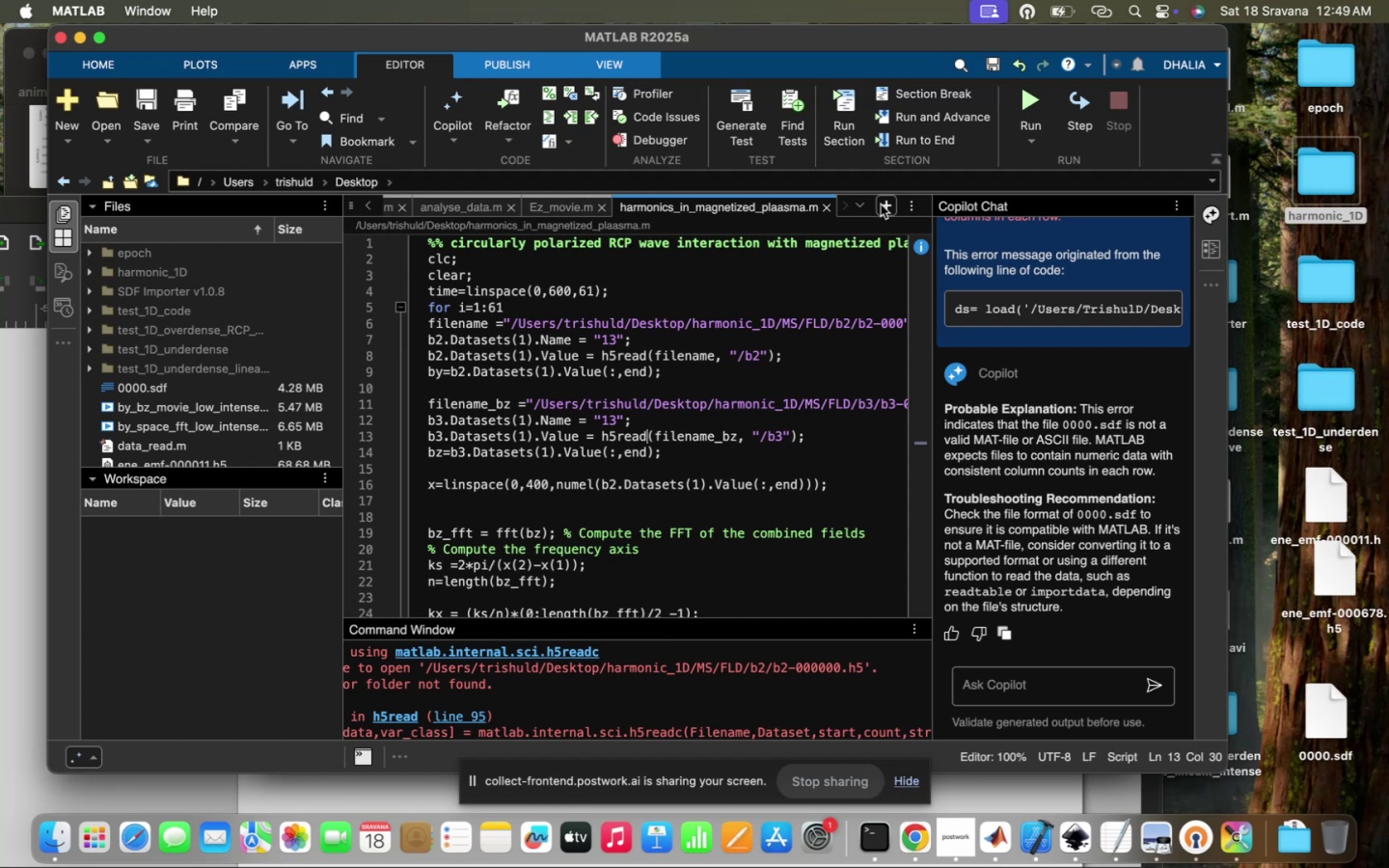 
wait(6.75)
 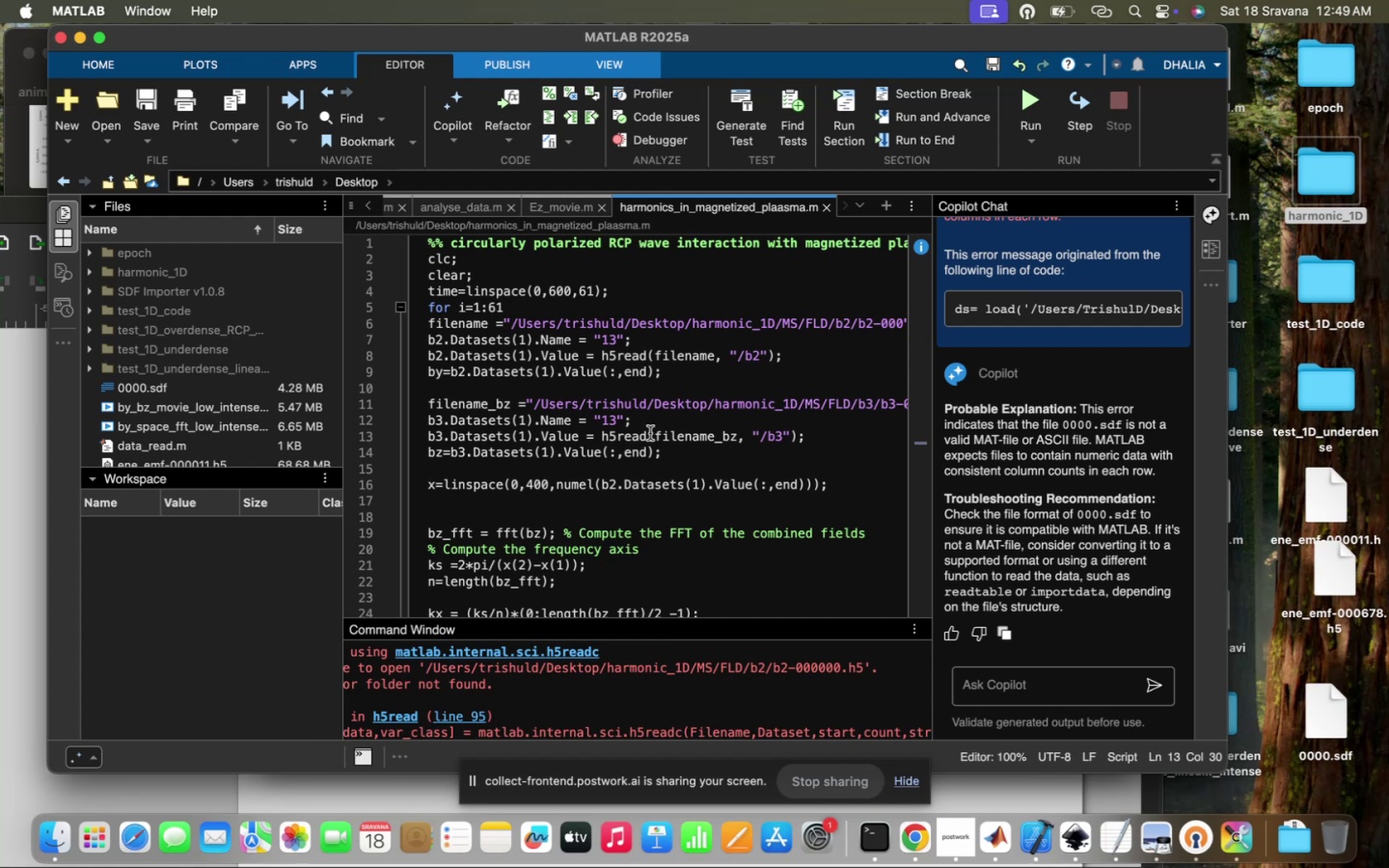 
type(%%Dispersion relation in magnetz)
key(Backspace)
type(ized Pals)
key(Backspace)
key(Backspace)
key(Backspace)
type(lasma )
 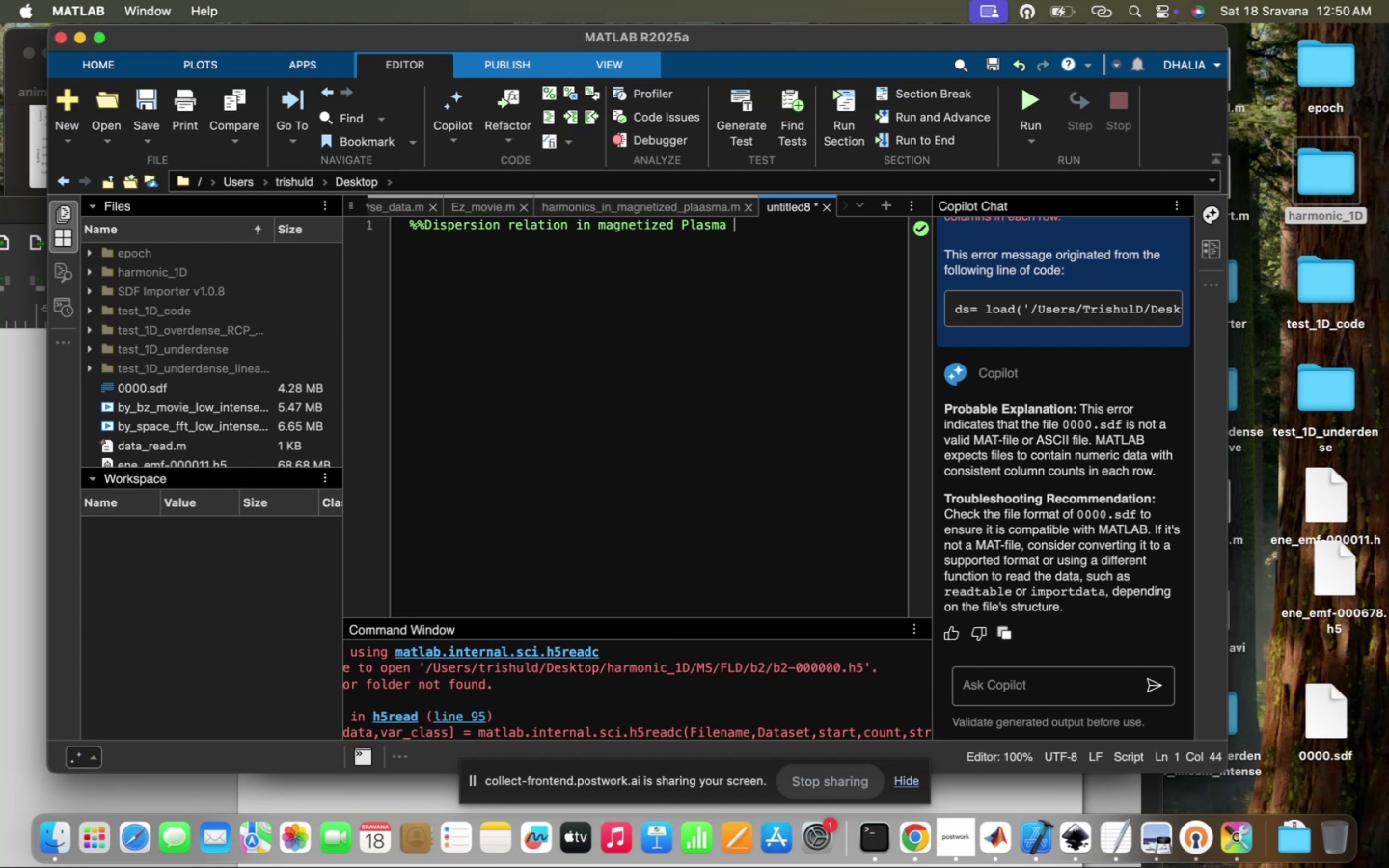 
key(Enter)
 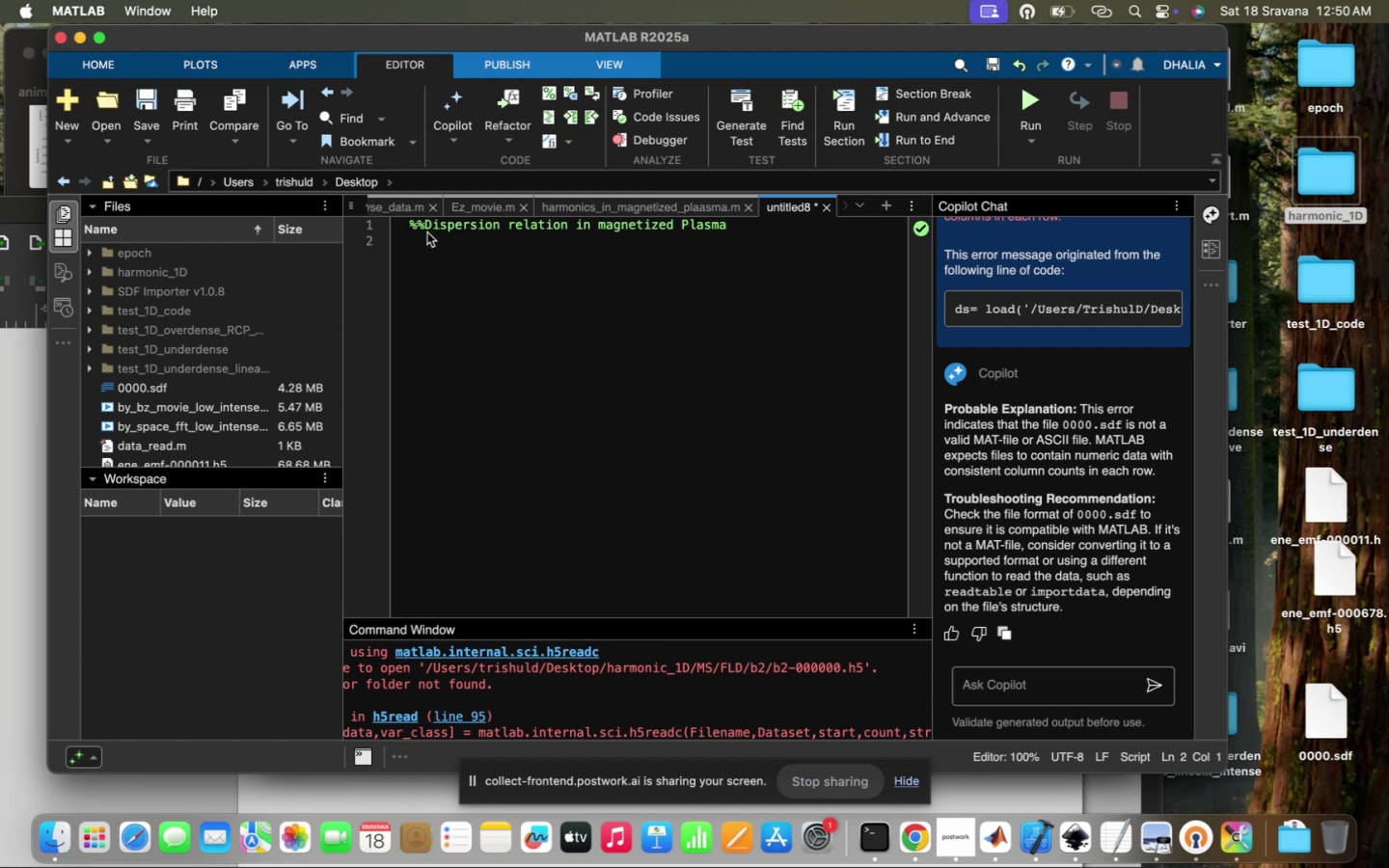 
left_click([425, 231])
 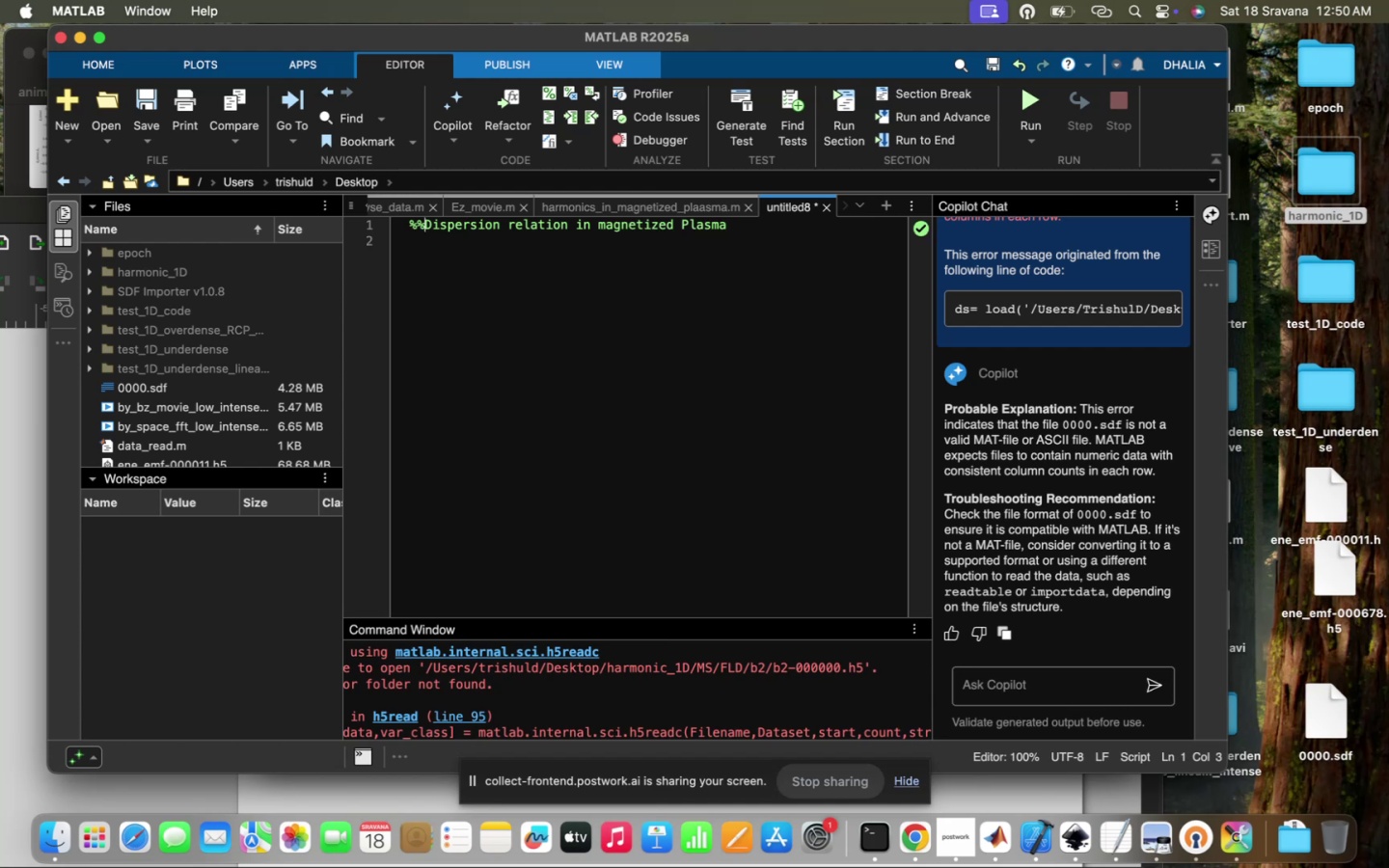 
key(Space)
 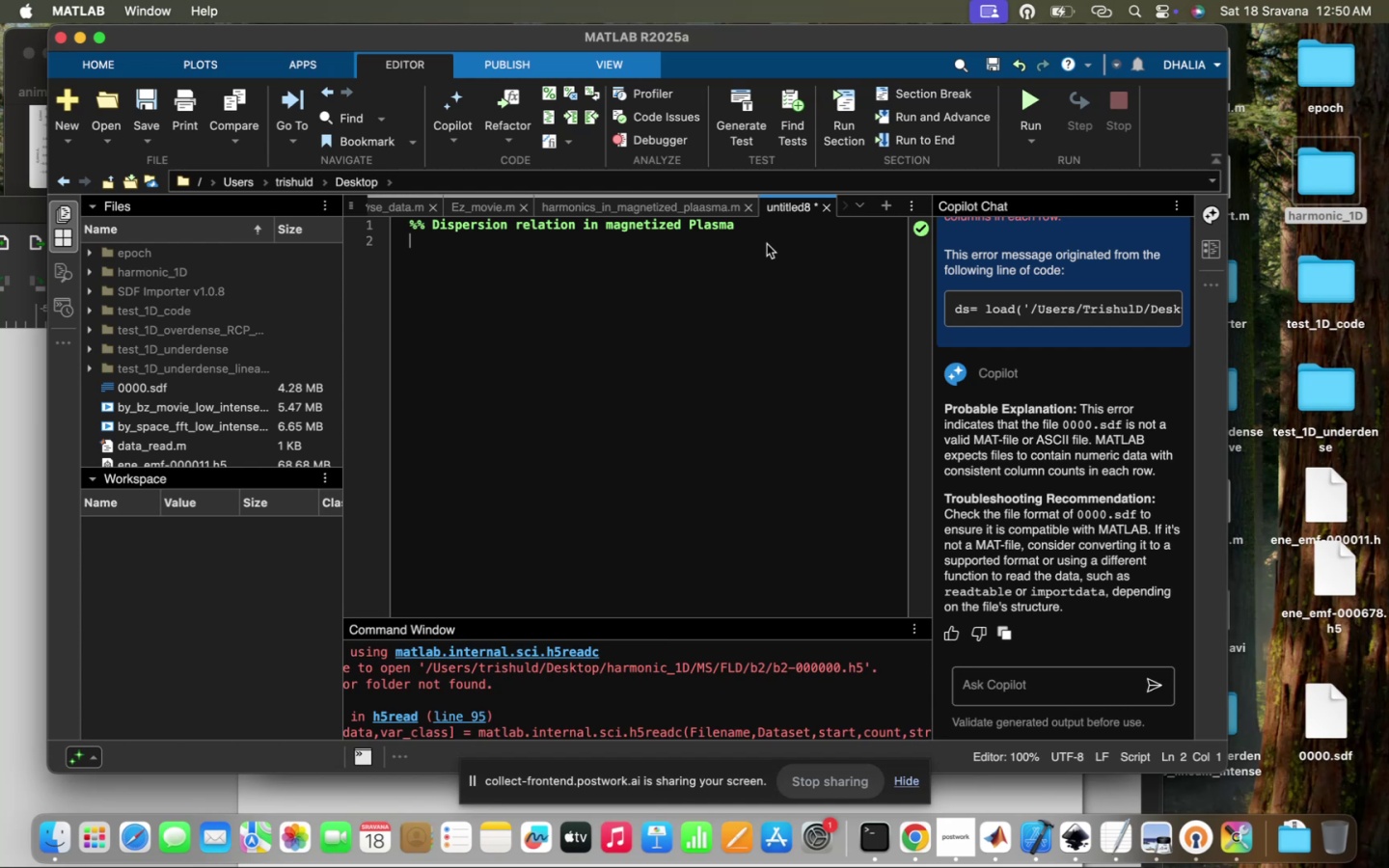 
wait(27.7)
 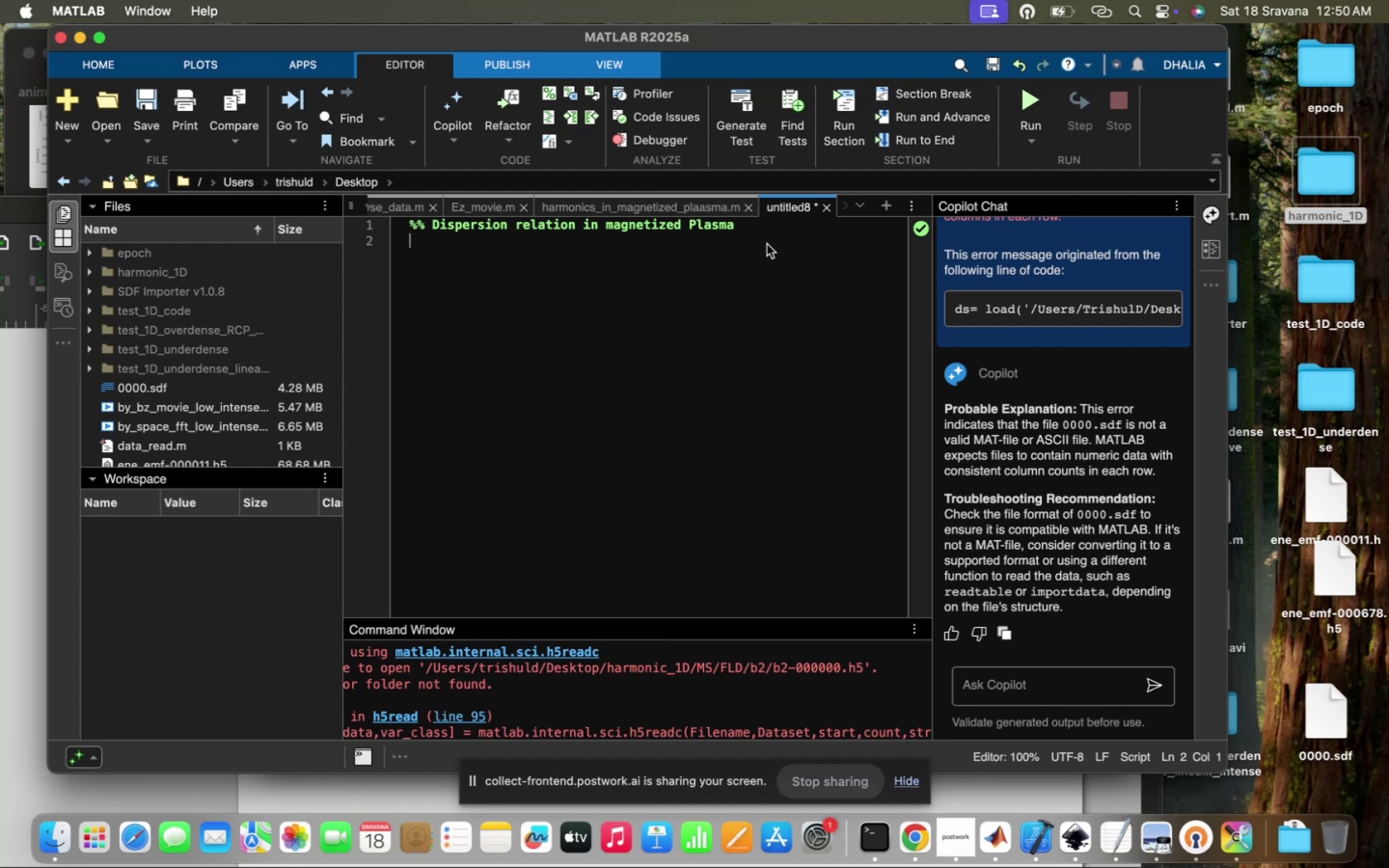 
left_click([642, 303])
 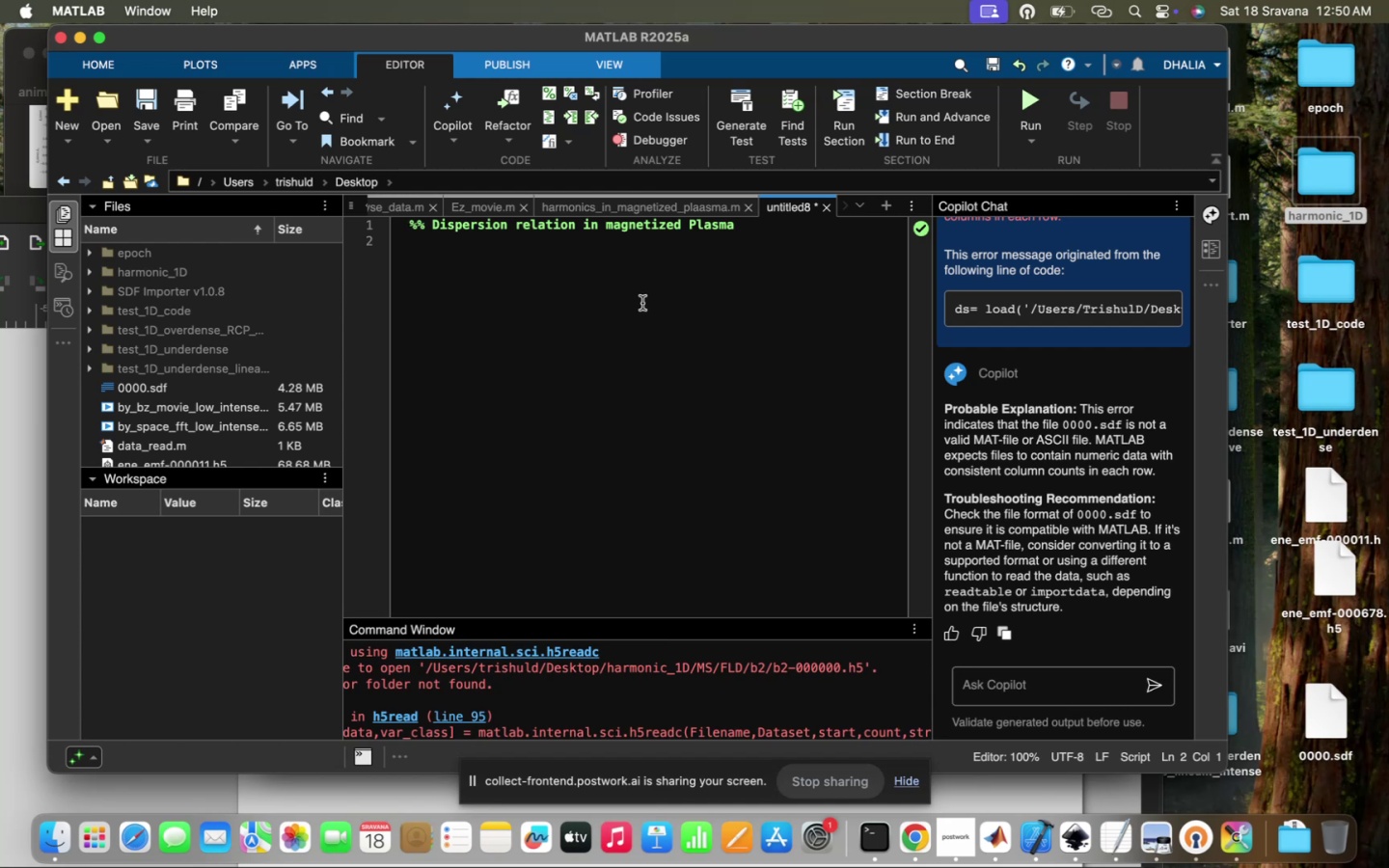 
key(Enter)
 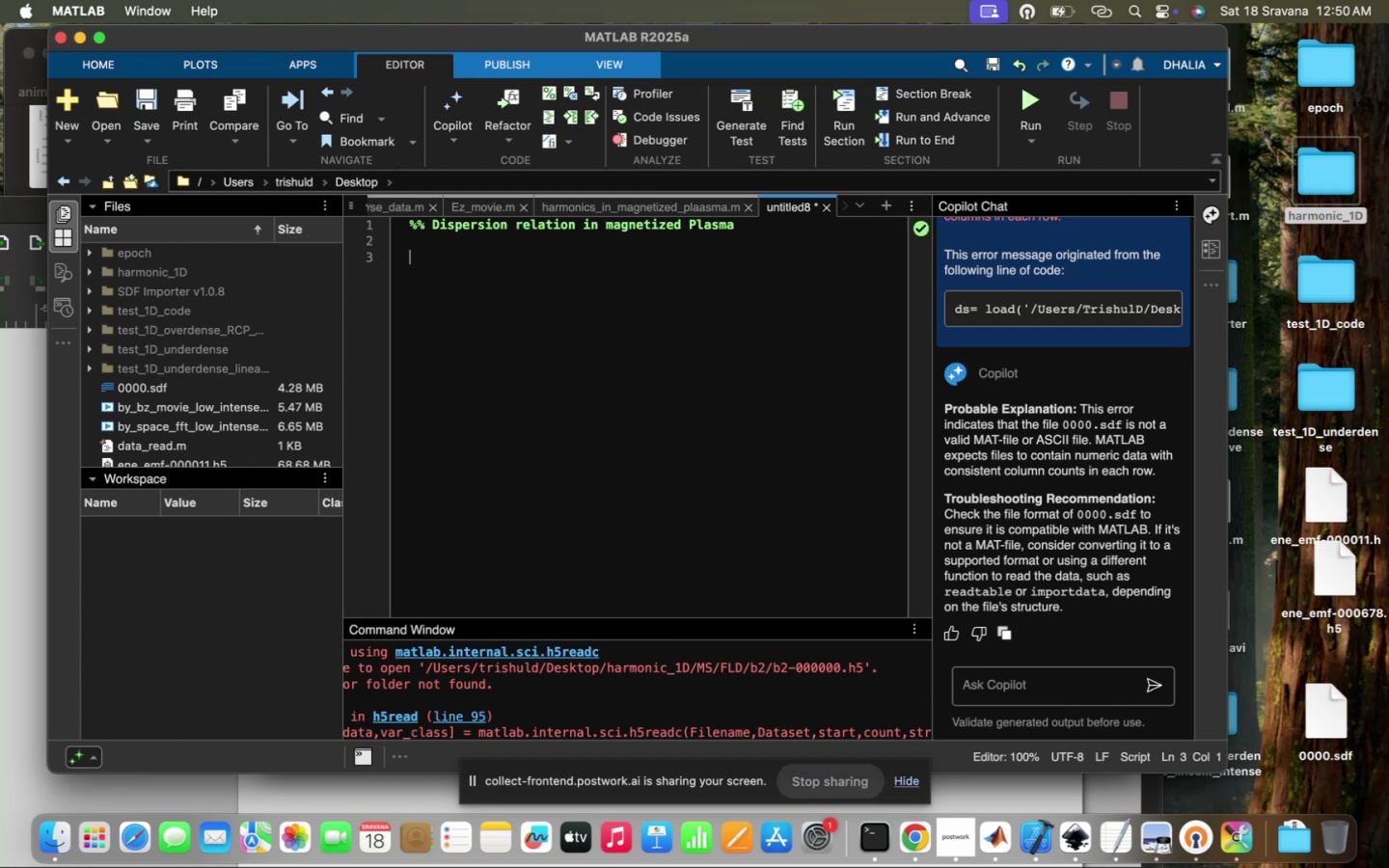 
key(ArrowUp)
 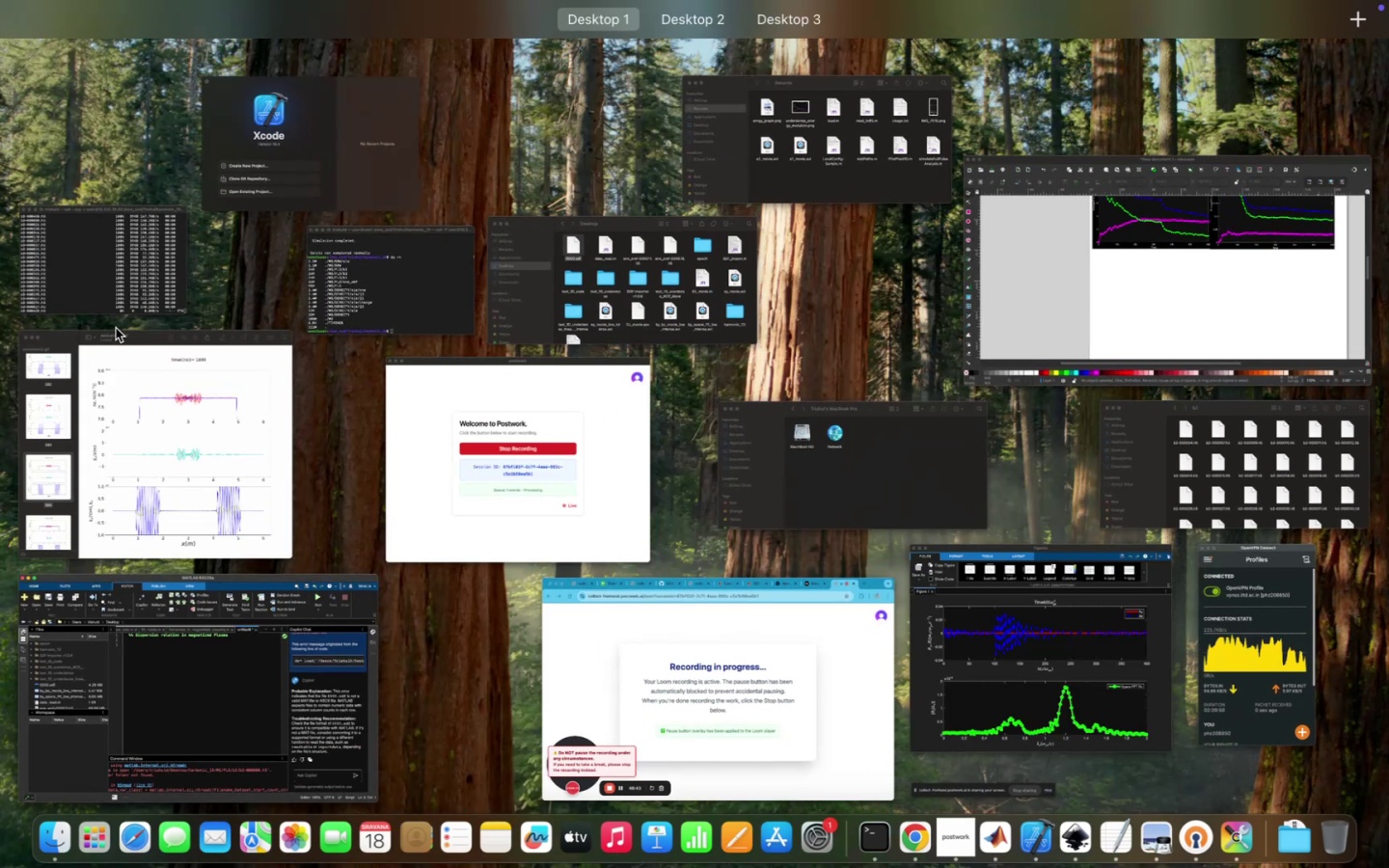 
left_click([99, 285])
 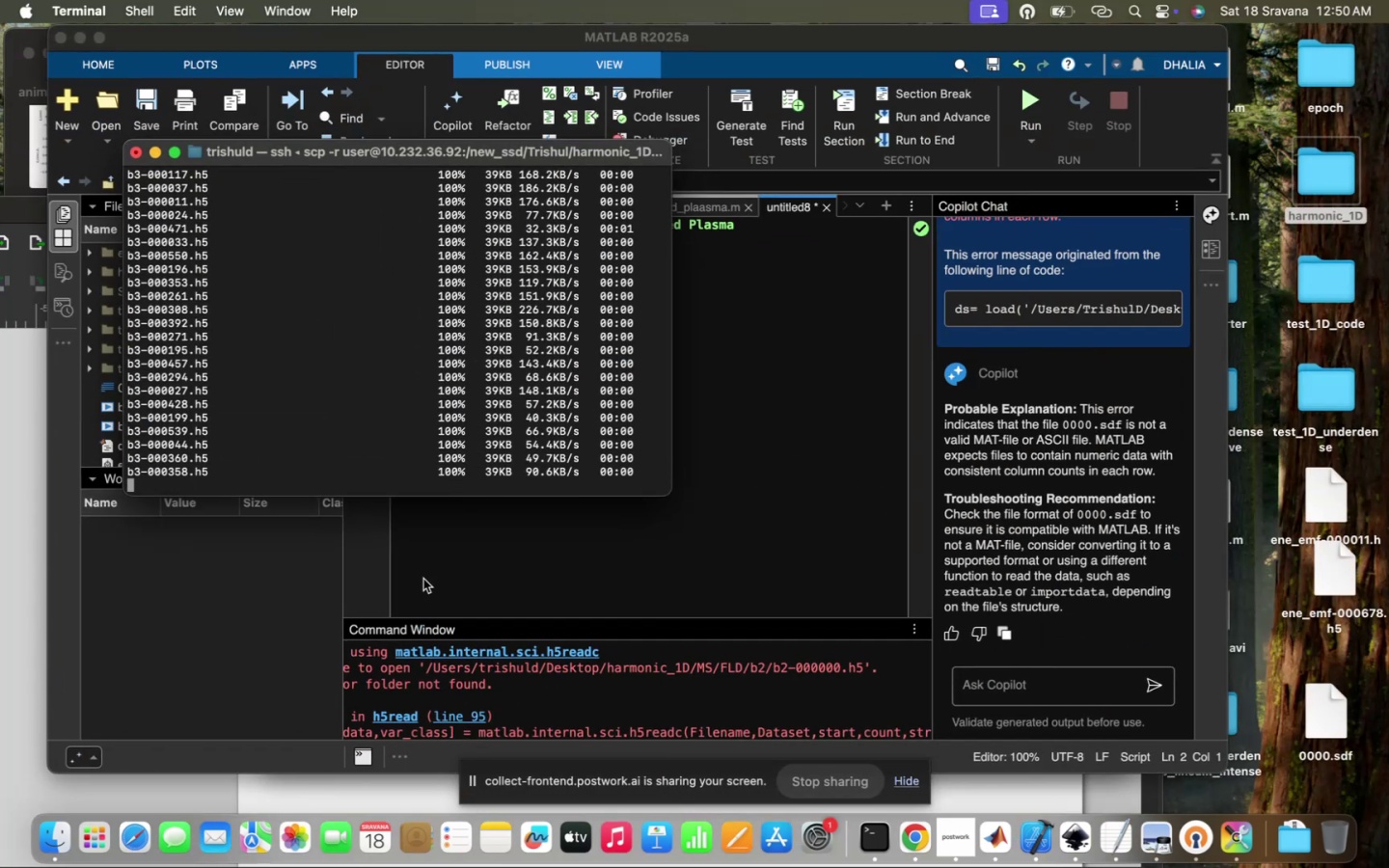 
wait(5.83)
 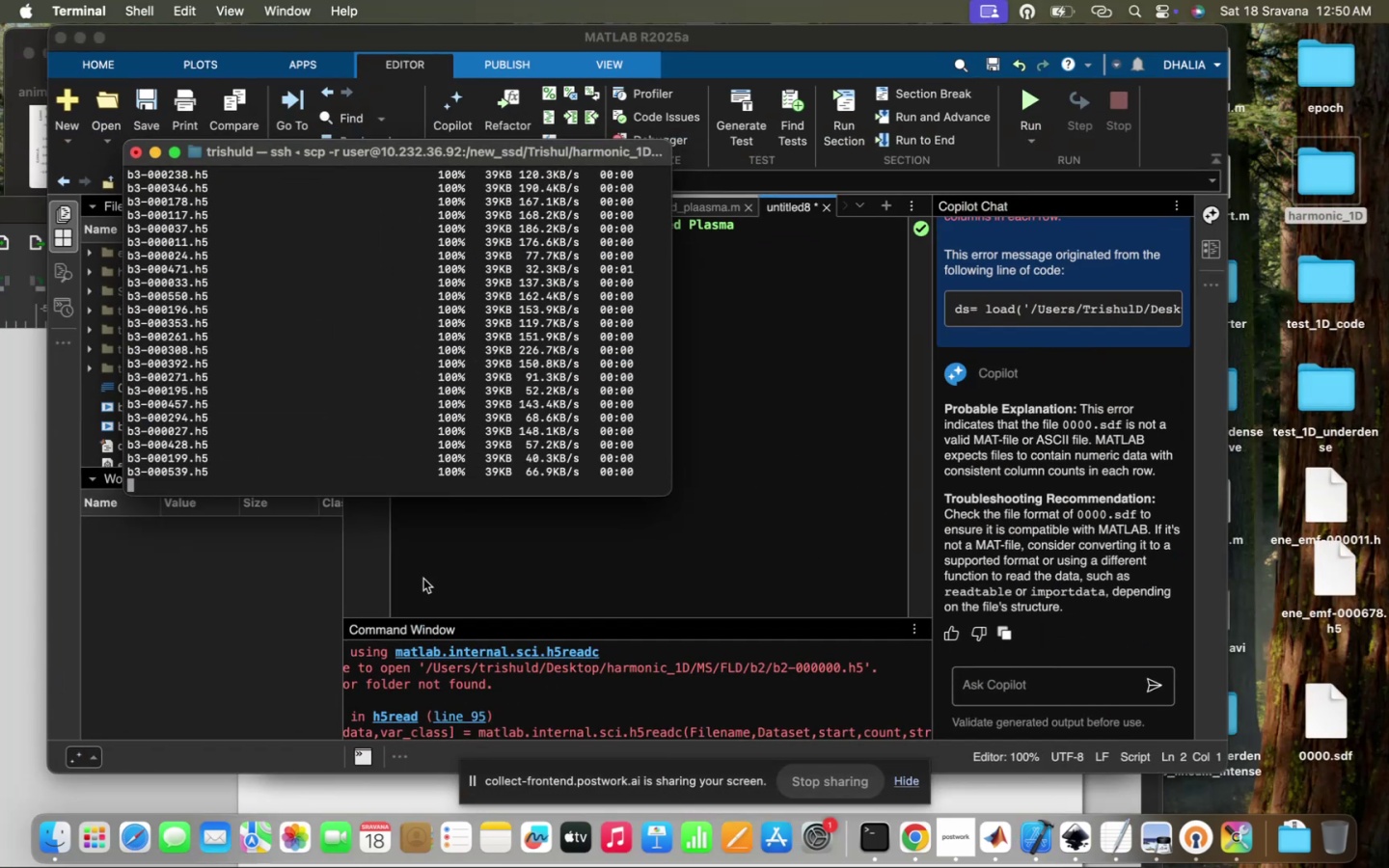 
left_click([423, 579])
 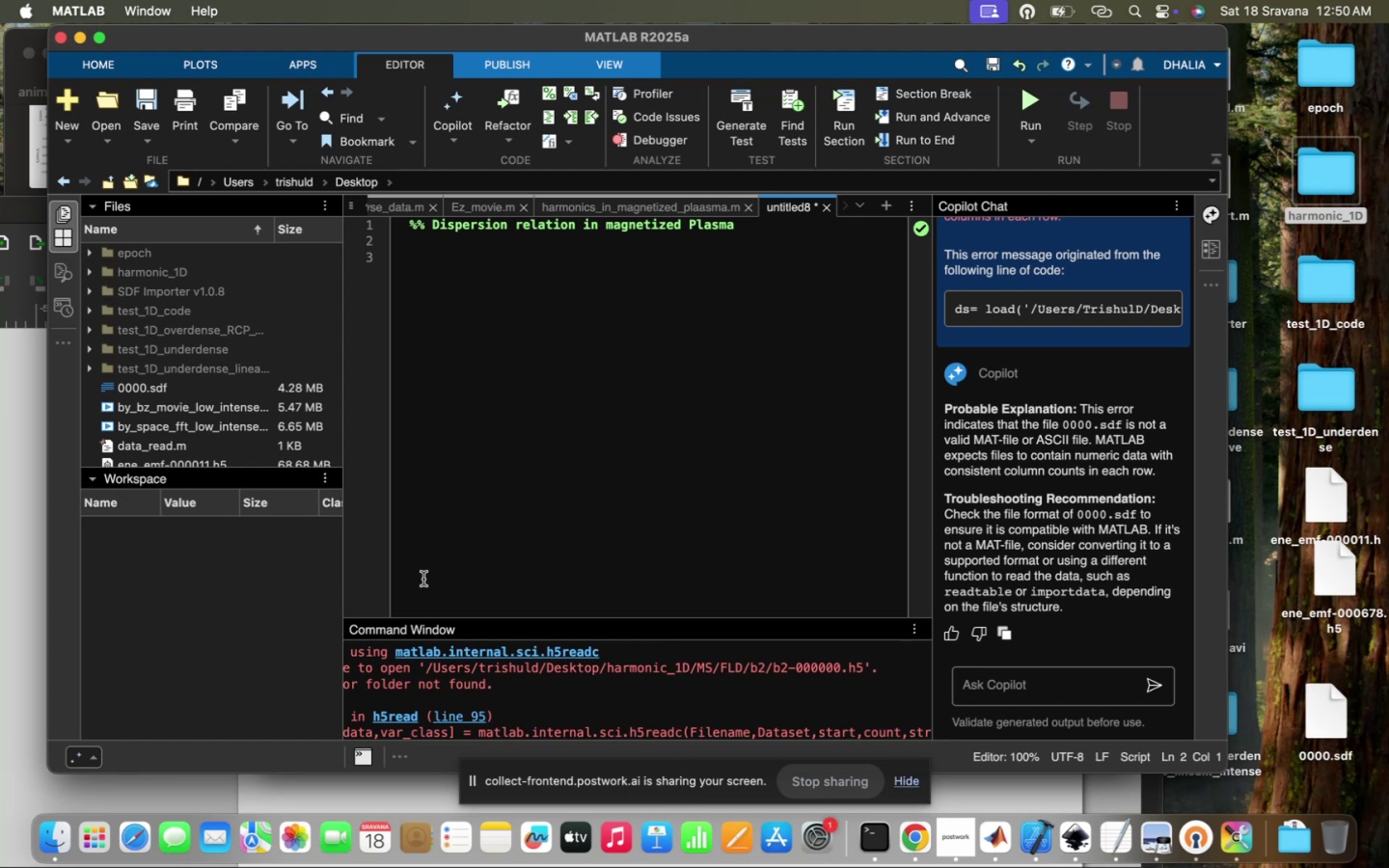 
wait(11.4)
 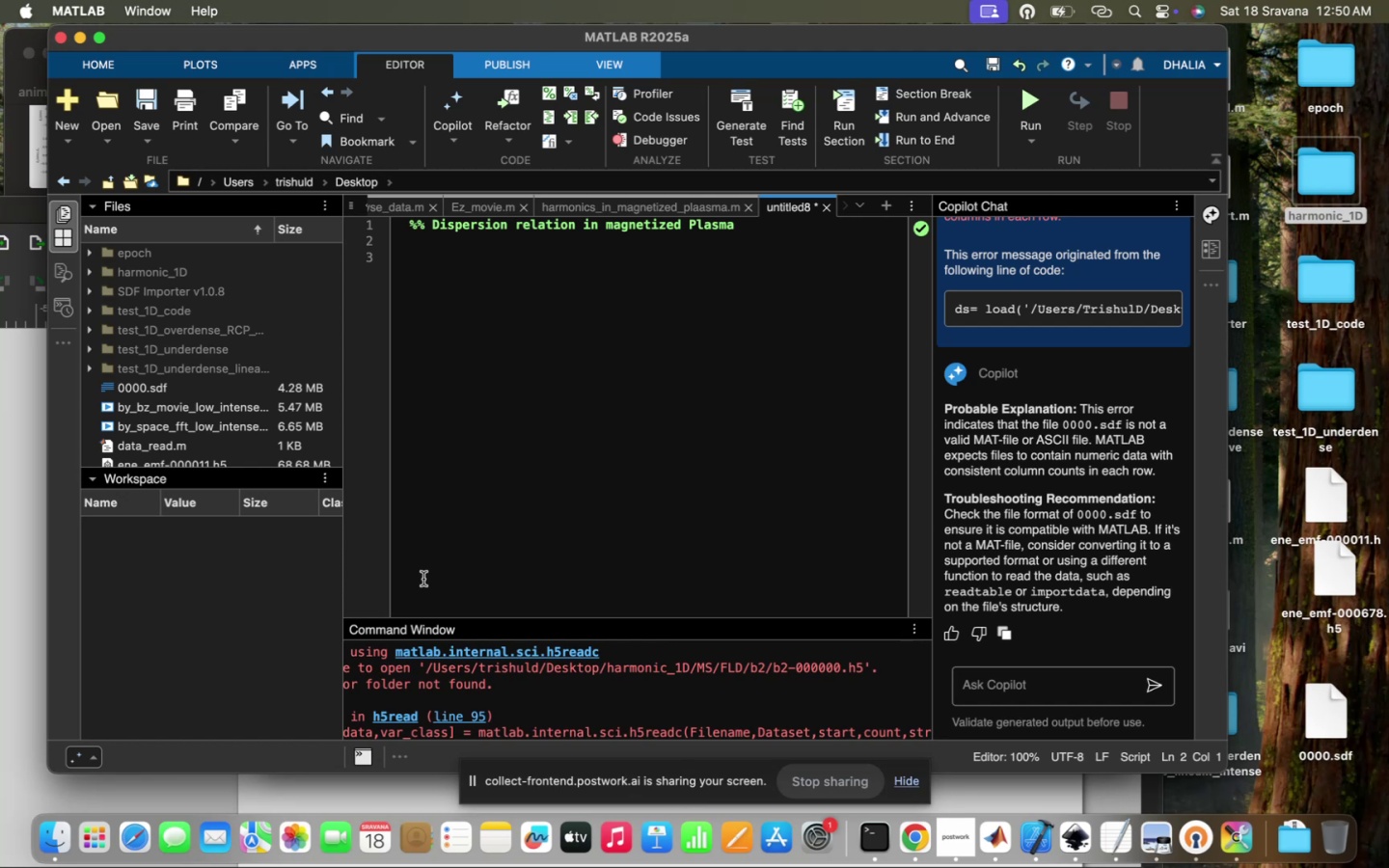 
left_click([479, 522])
 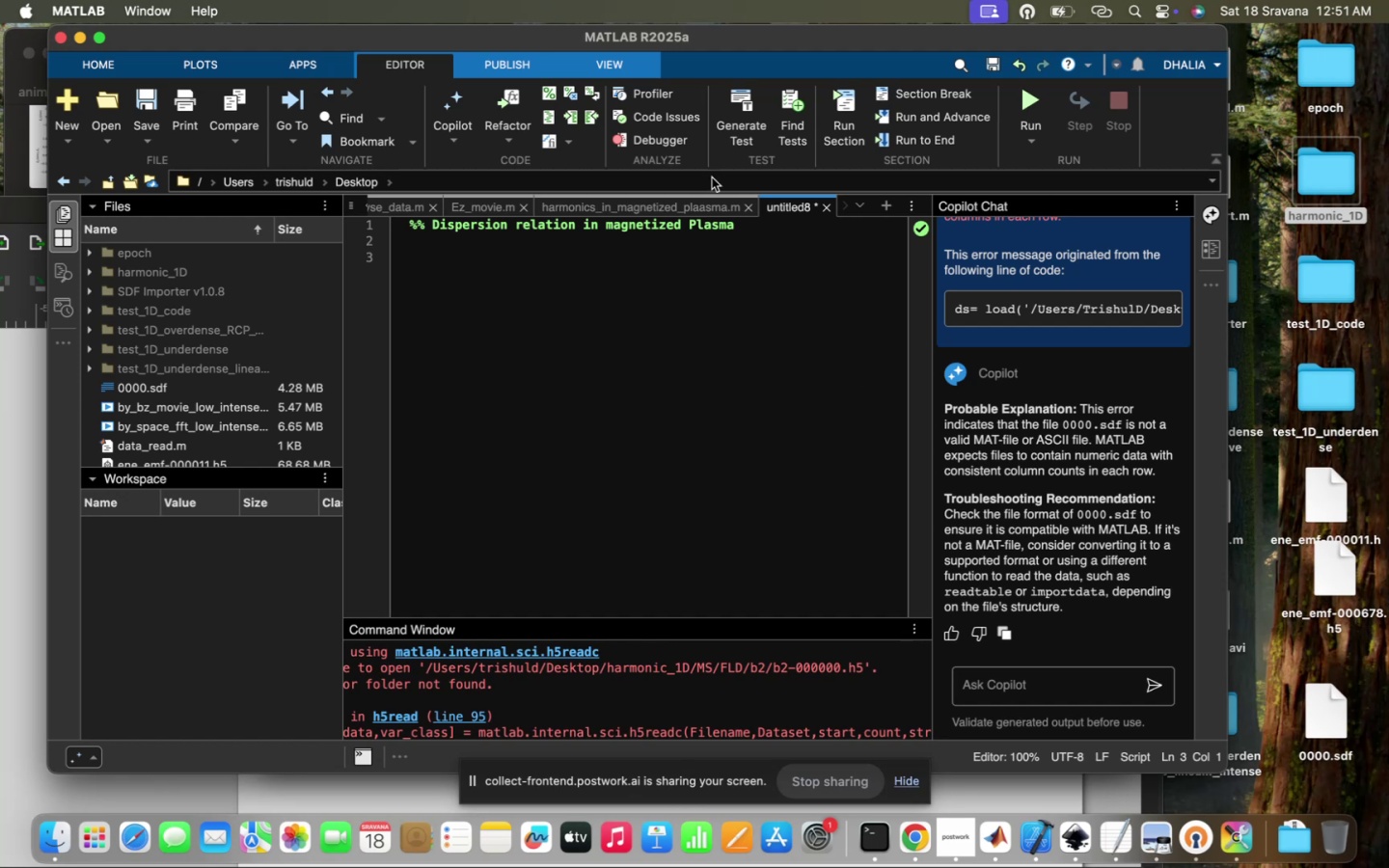 
left_click([699, 205])
 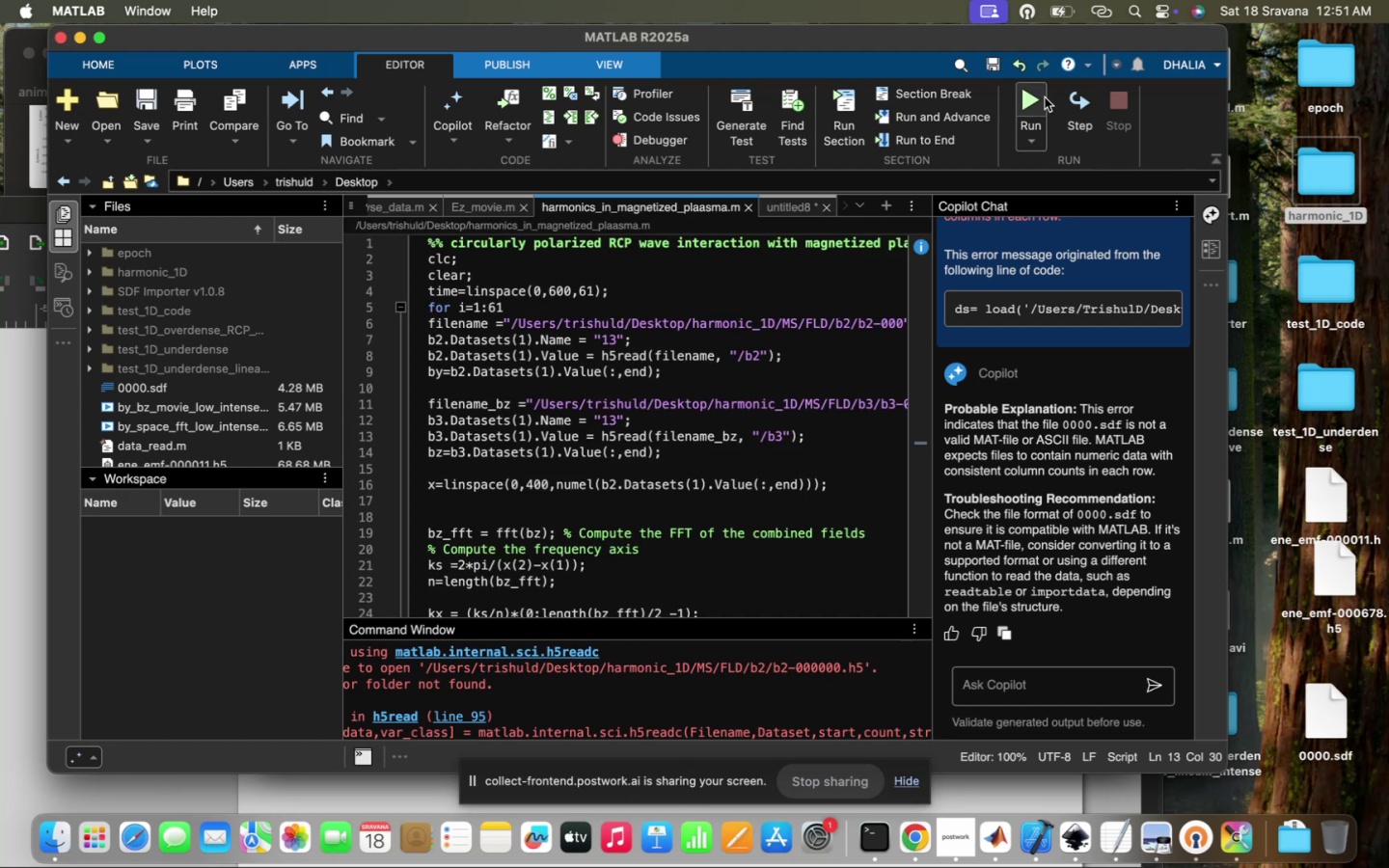 
left_click([1045, 96])
 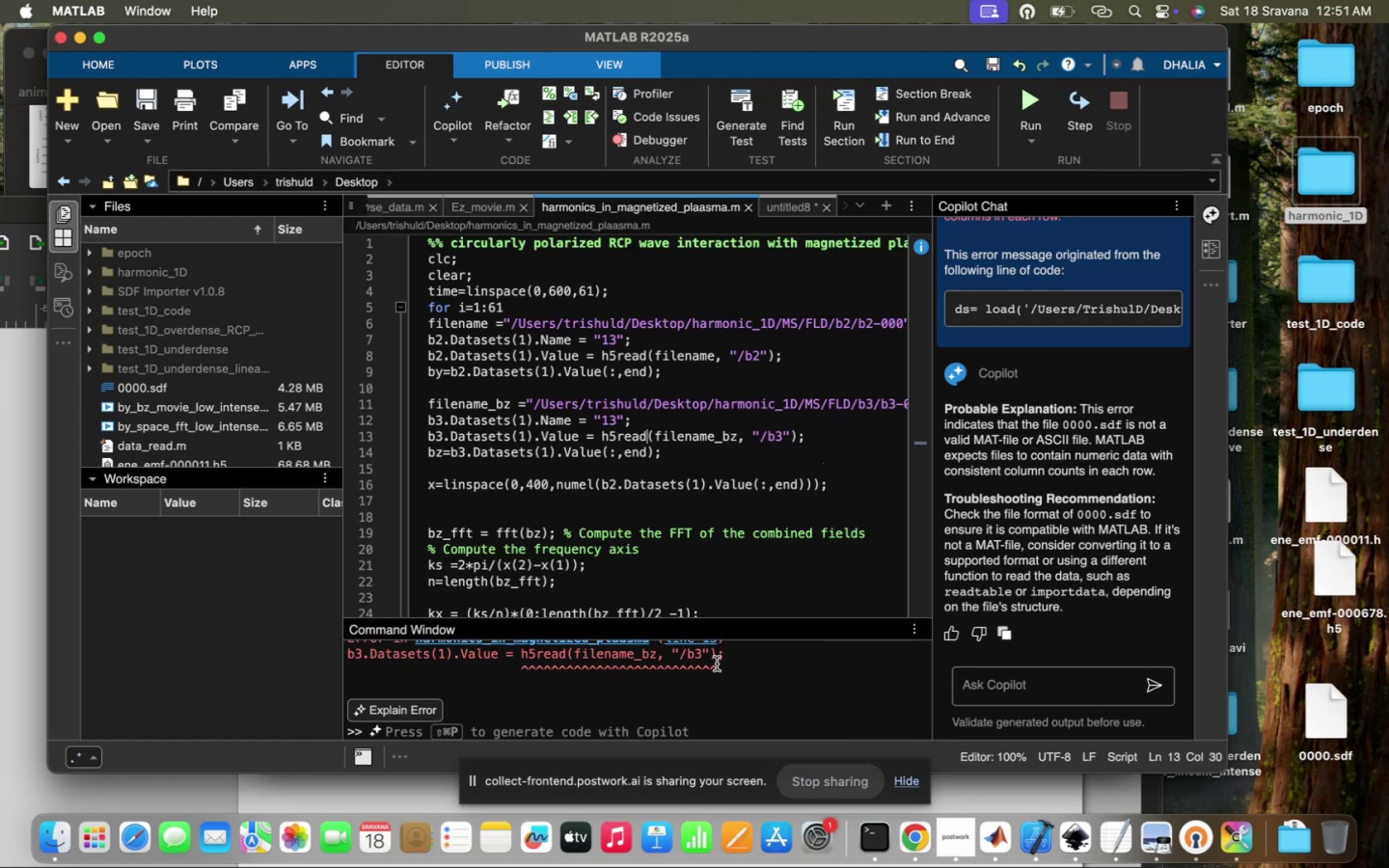 
left_click([717, 664])
 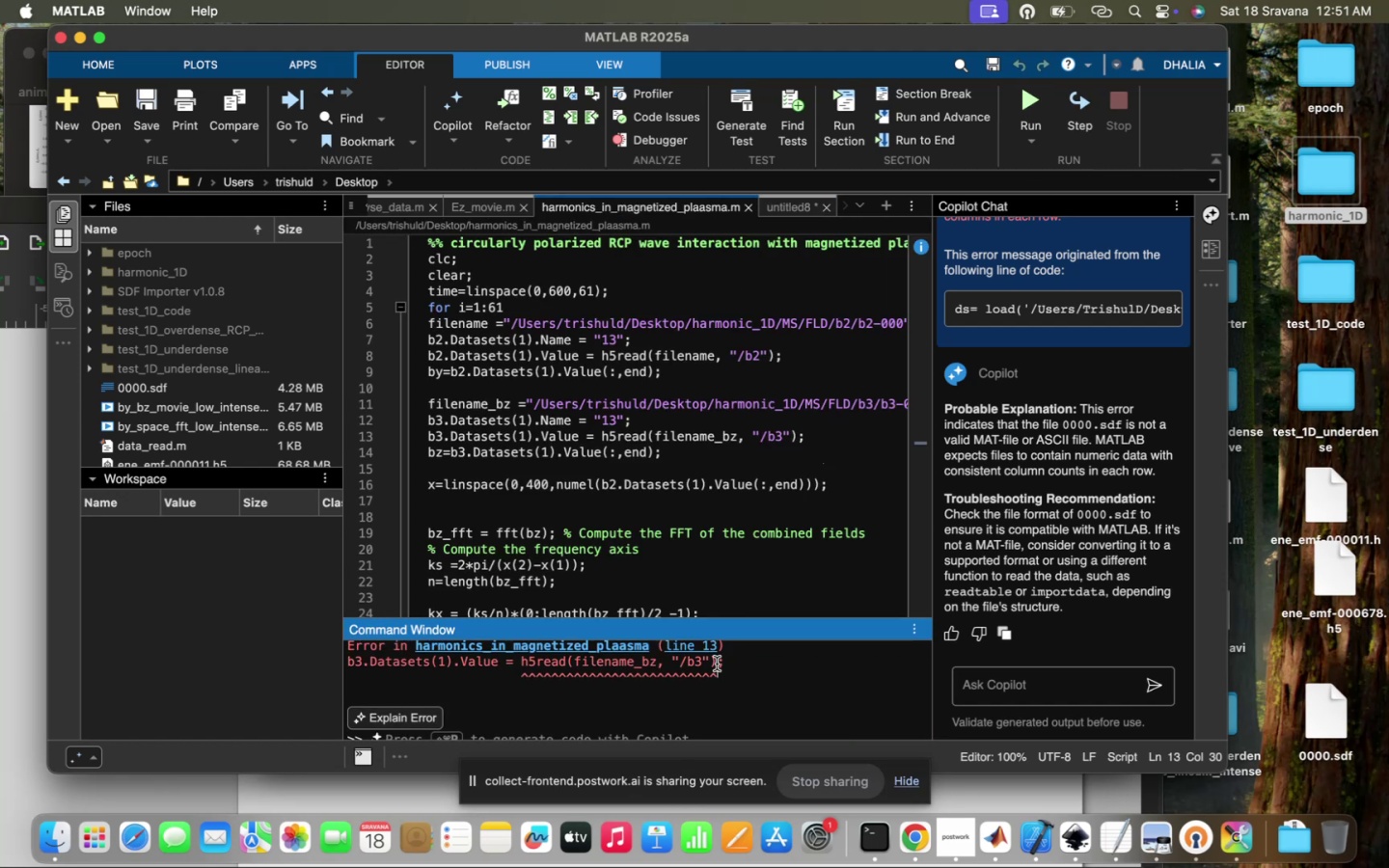 
scroll: coordinate [717, 664], scroll_direction: up, amount: 22.0
 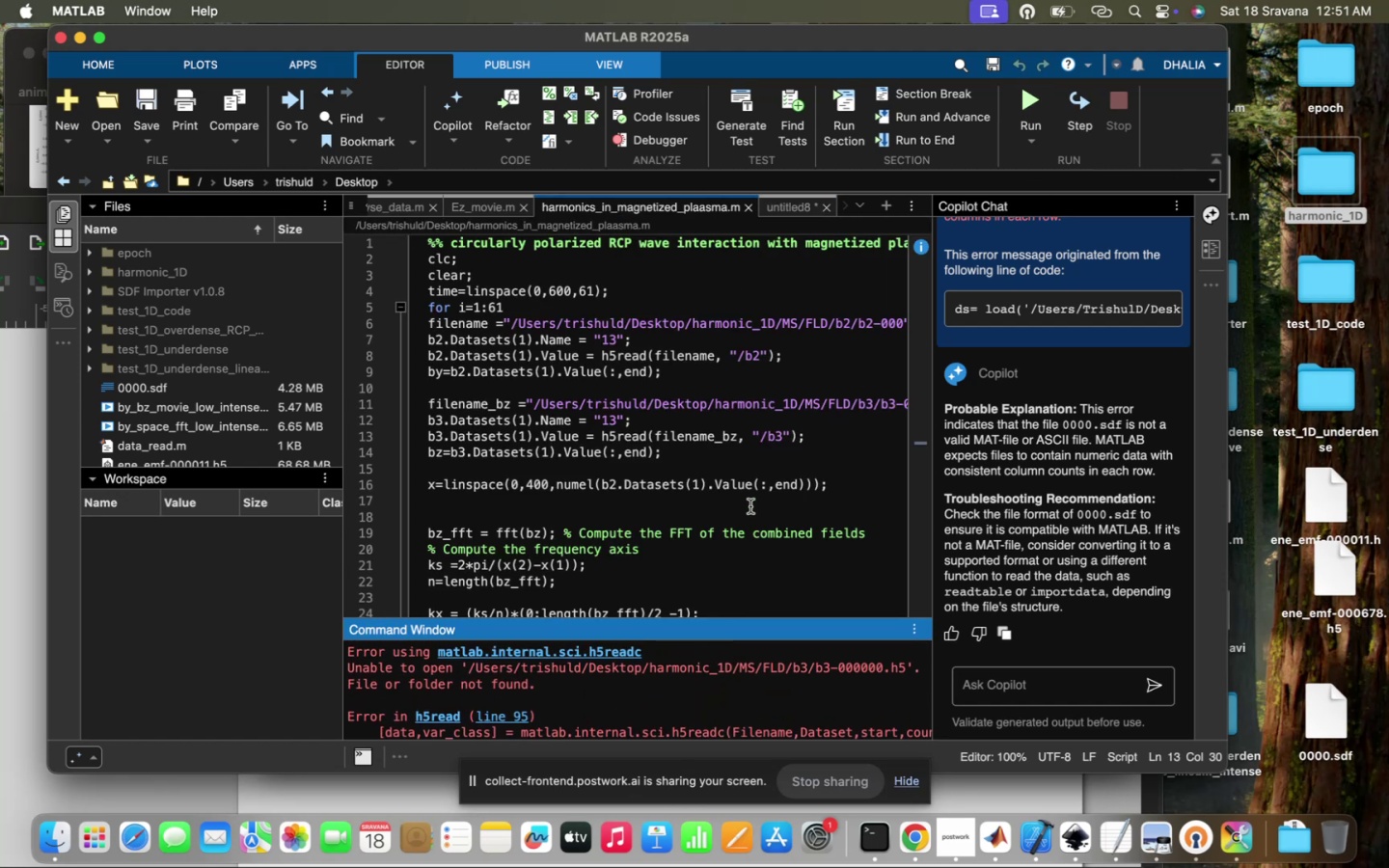 
scroll: coordinate [750, 506], scroll_direction: down, amount: 7.0
 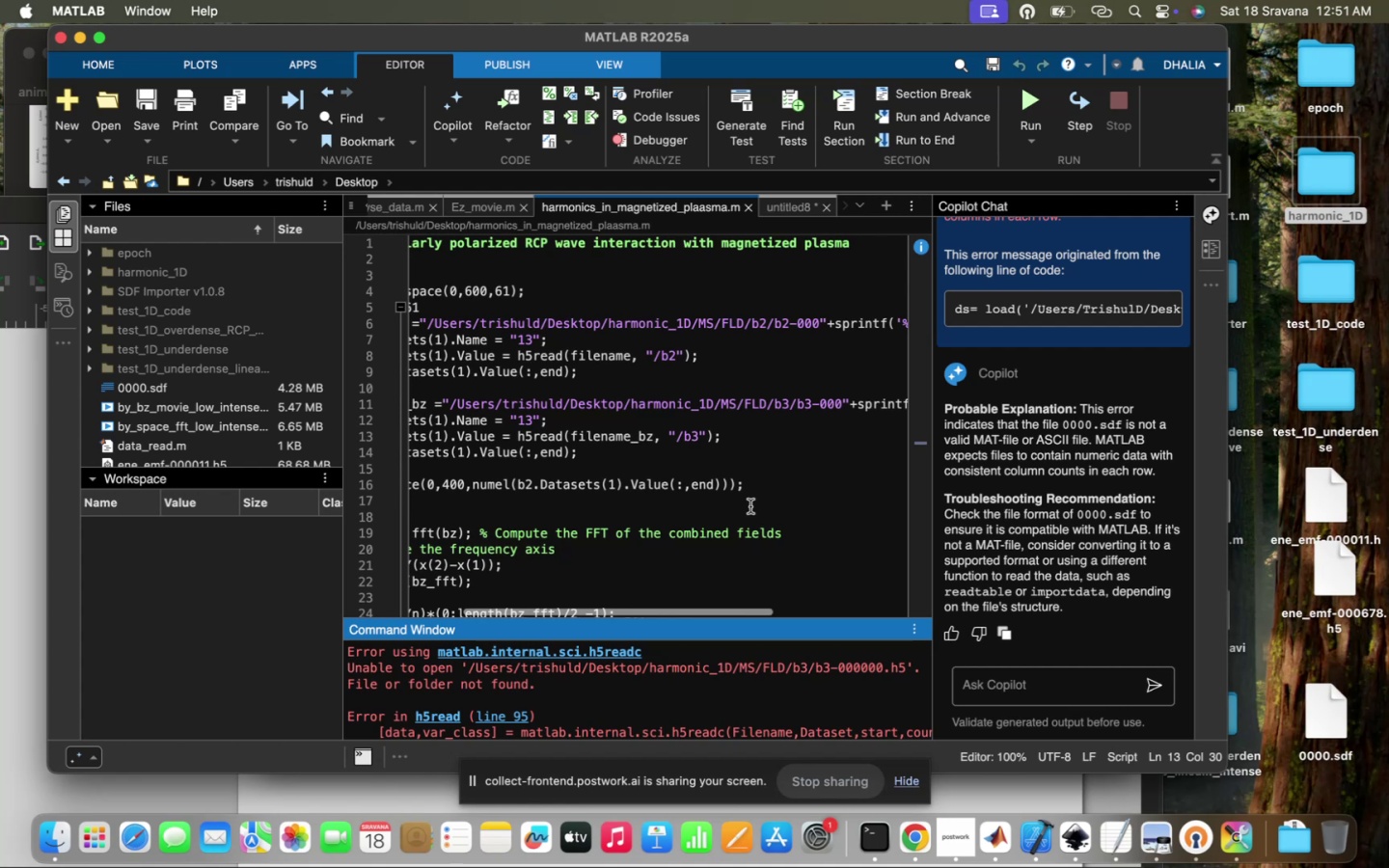 
scroll: coordinate [750, 506], scroll_direction: up, amount: 2.0
 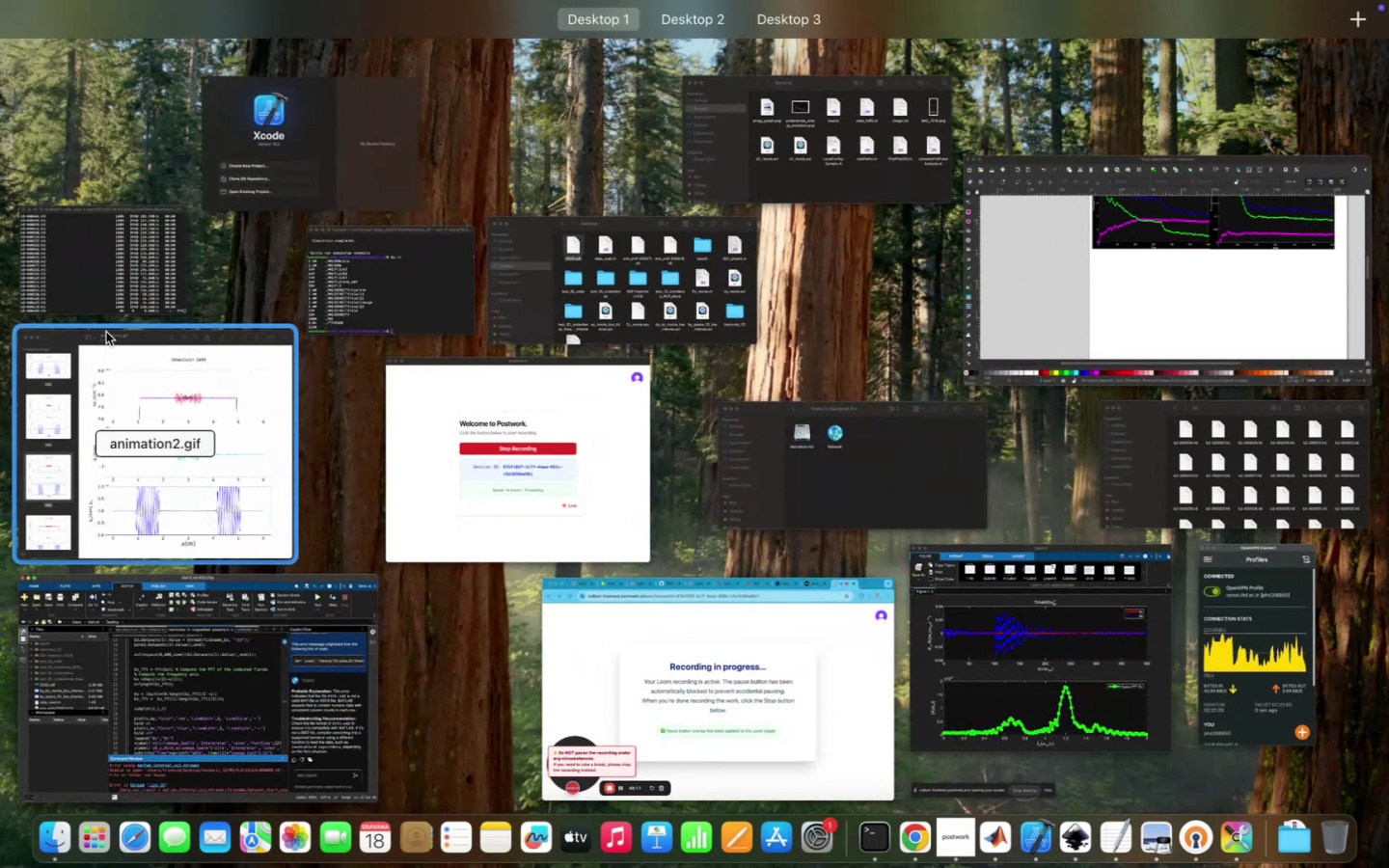 
left_click([105, 327])
 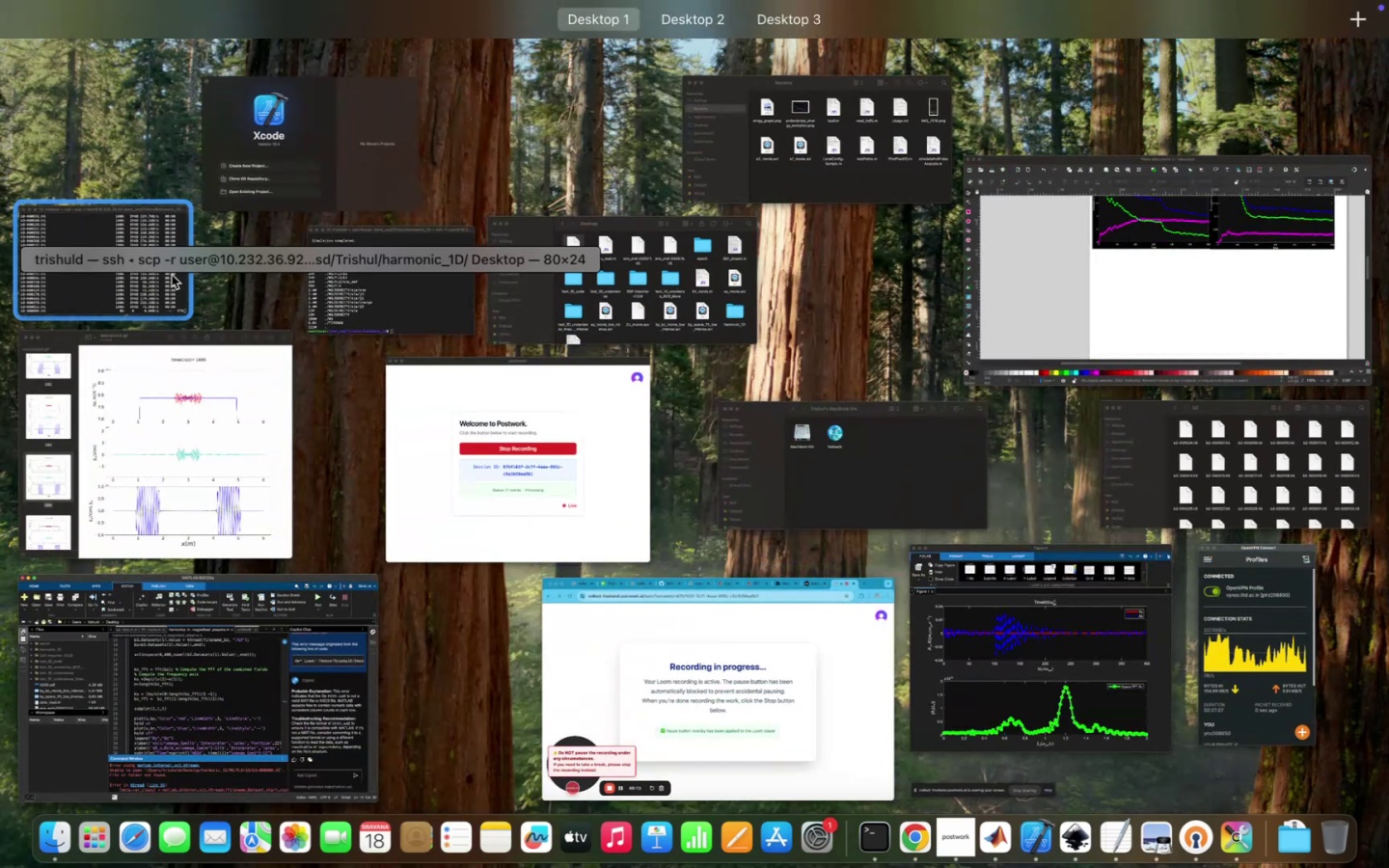 
left_click([114, 279])
 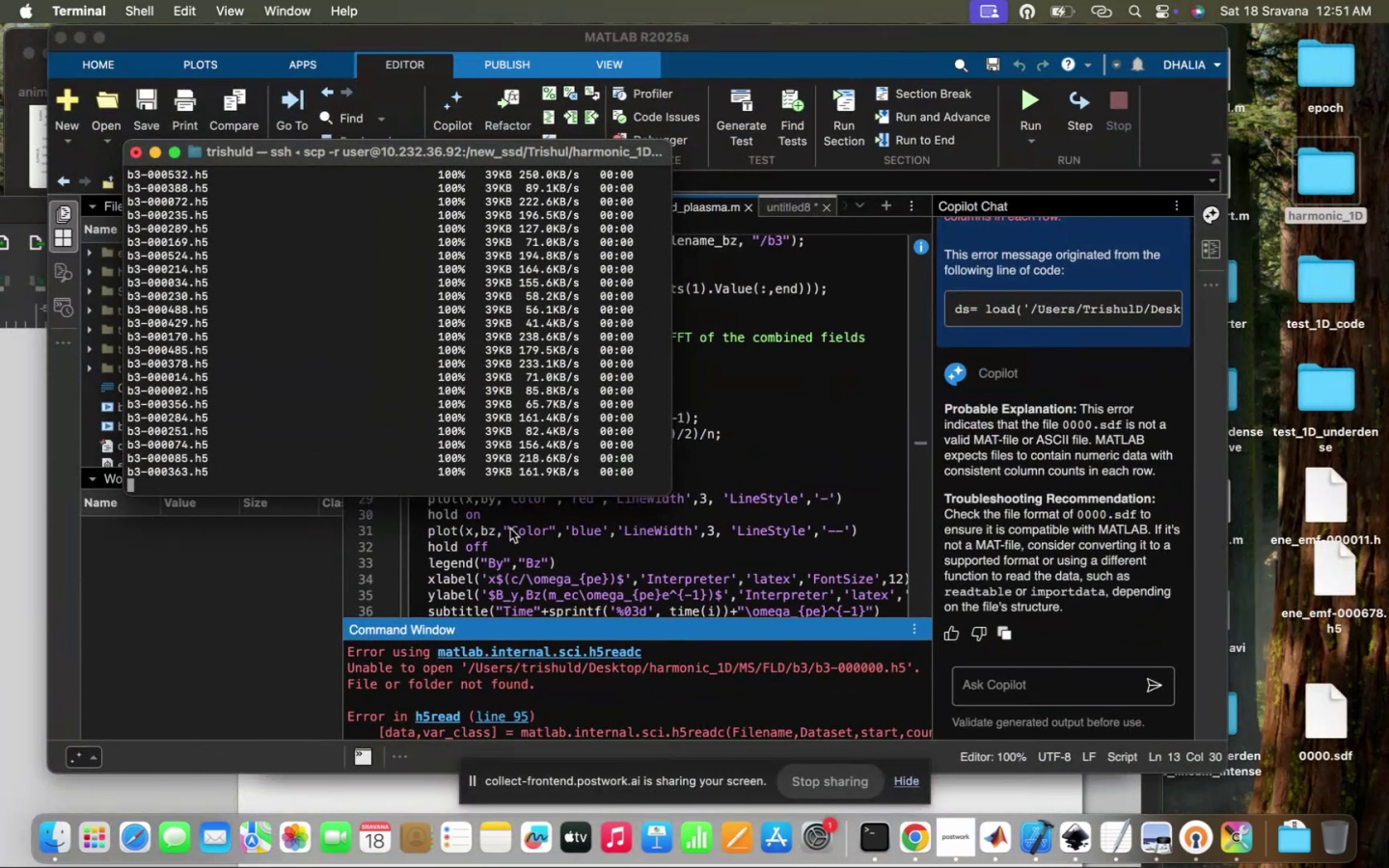 
left_click([505, 557])
 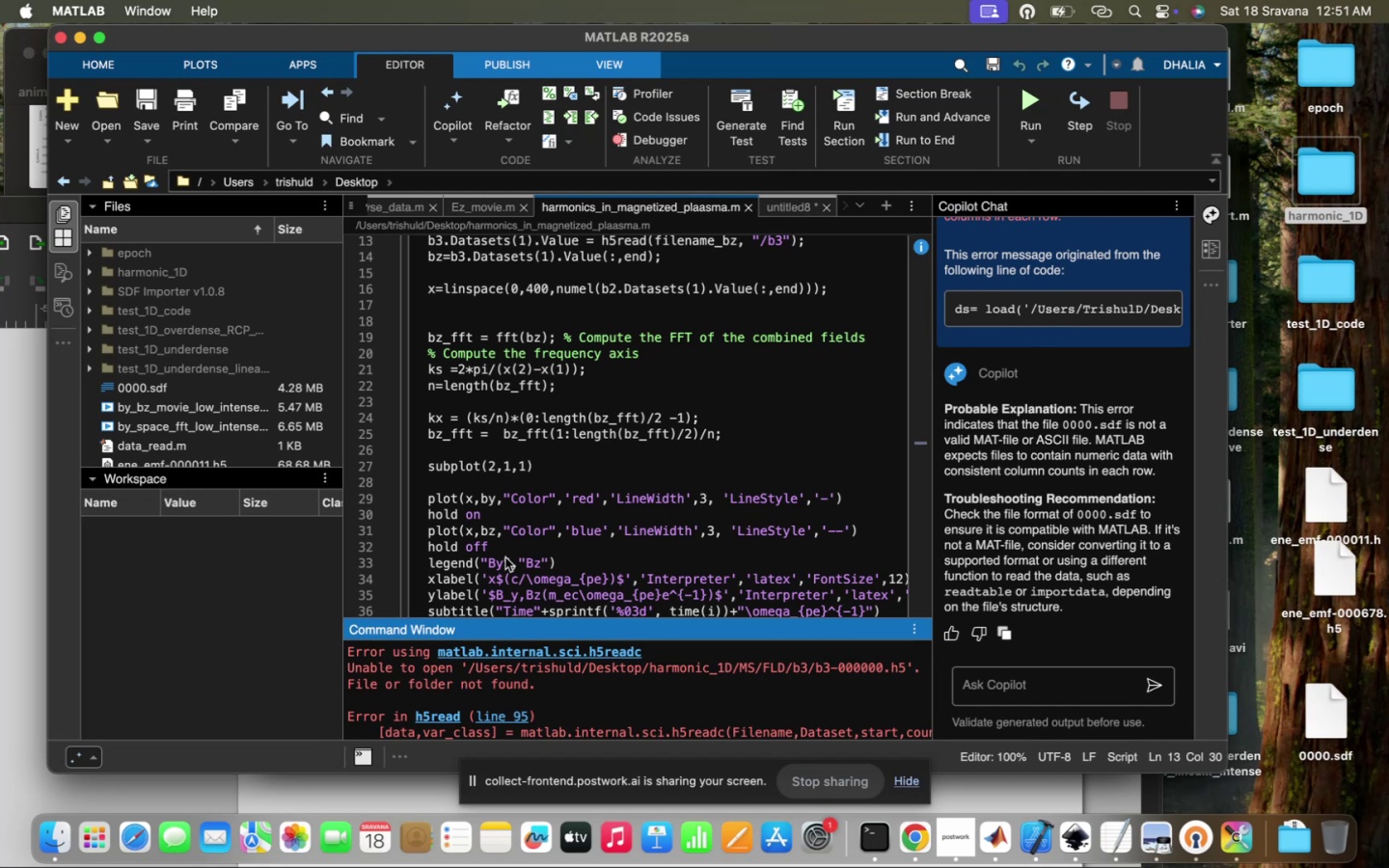 
wait(7.17)
 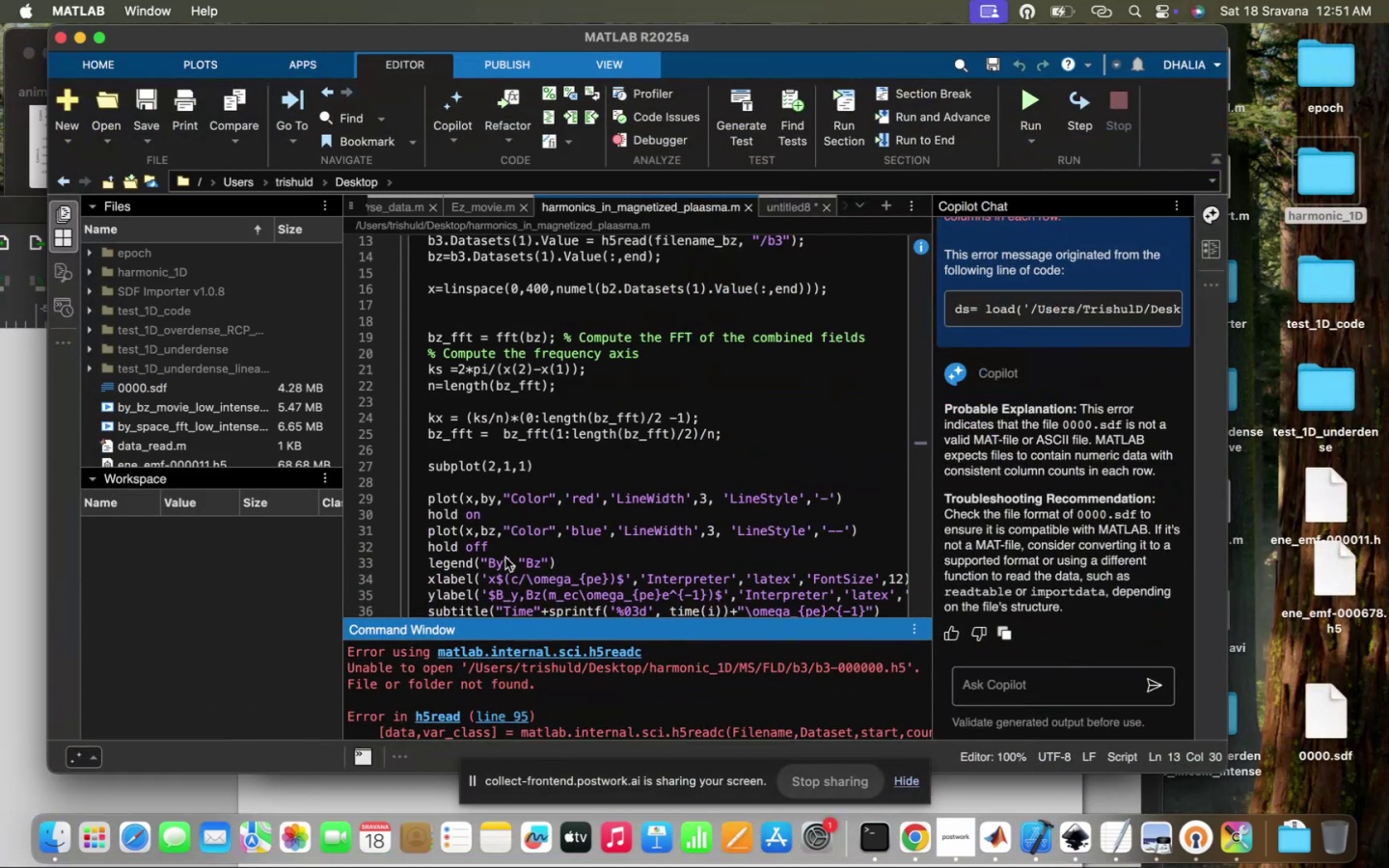 
left_click([521, 526])
 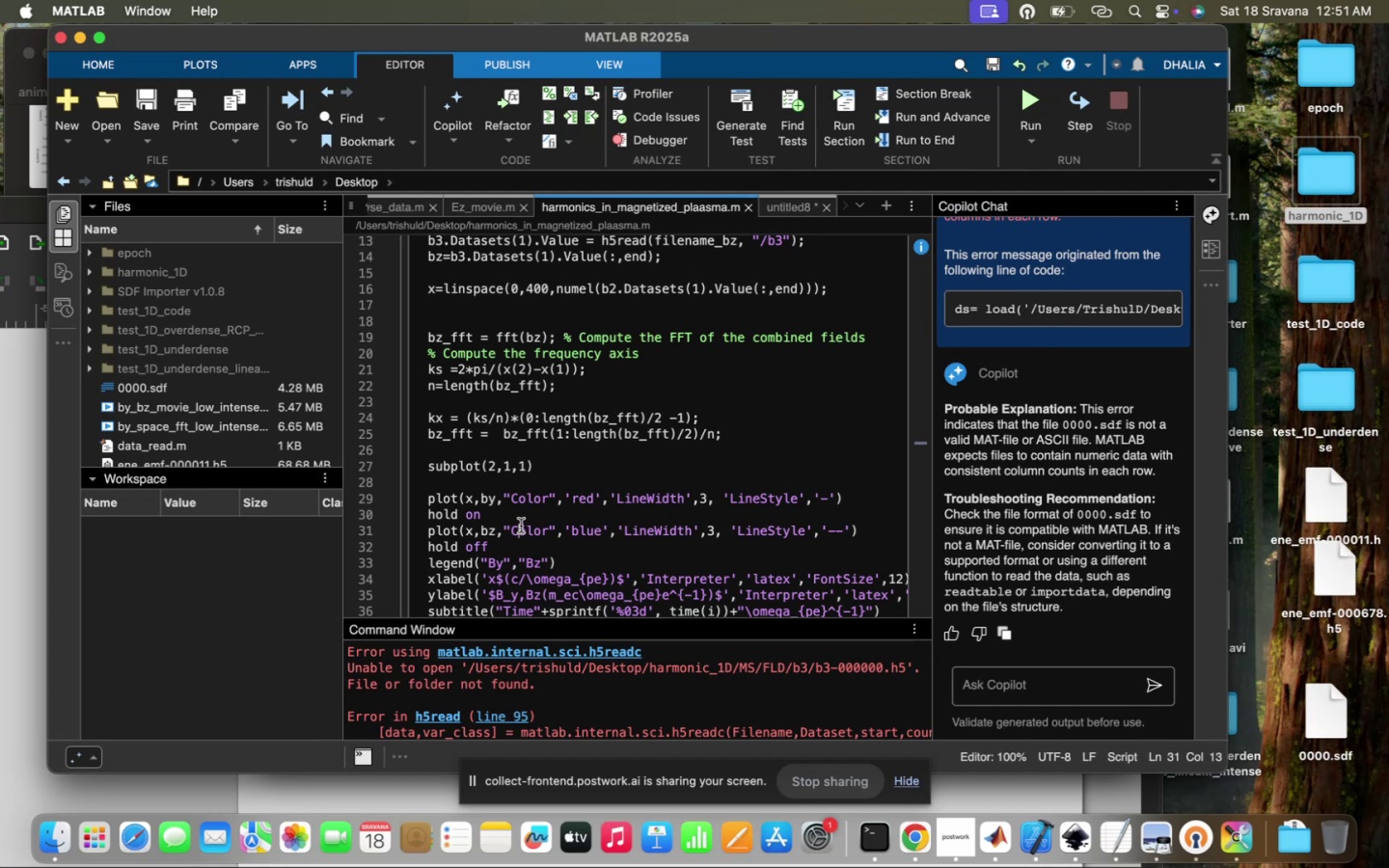 
wait(9.82)
 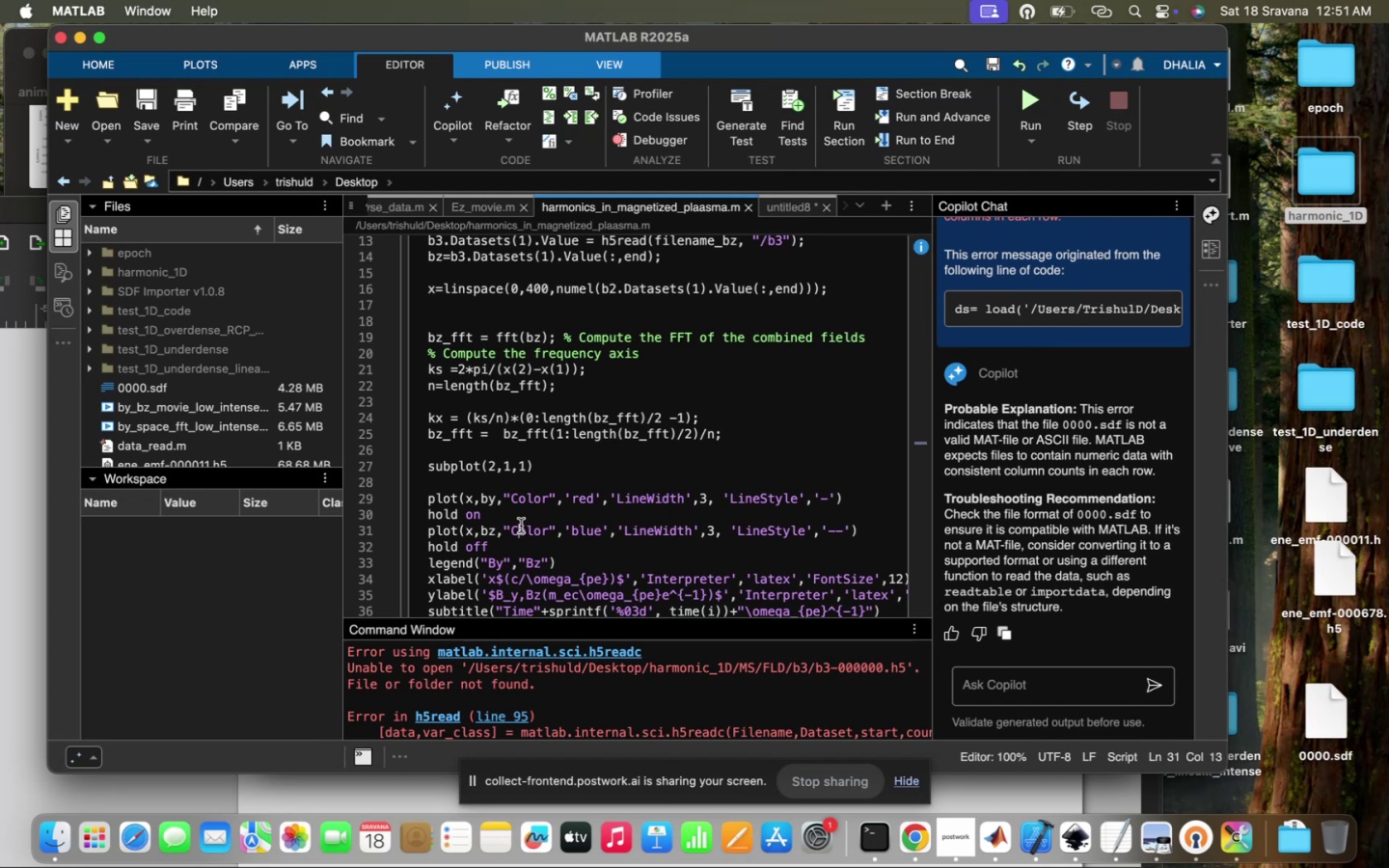 
left_click([960, 827])
 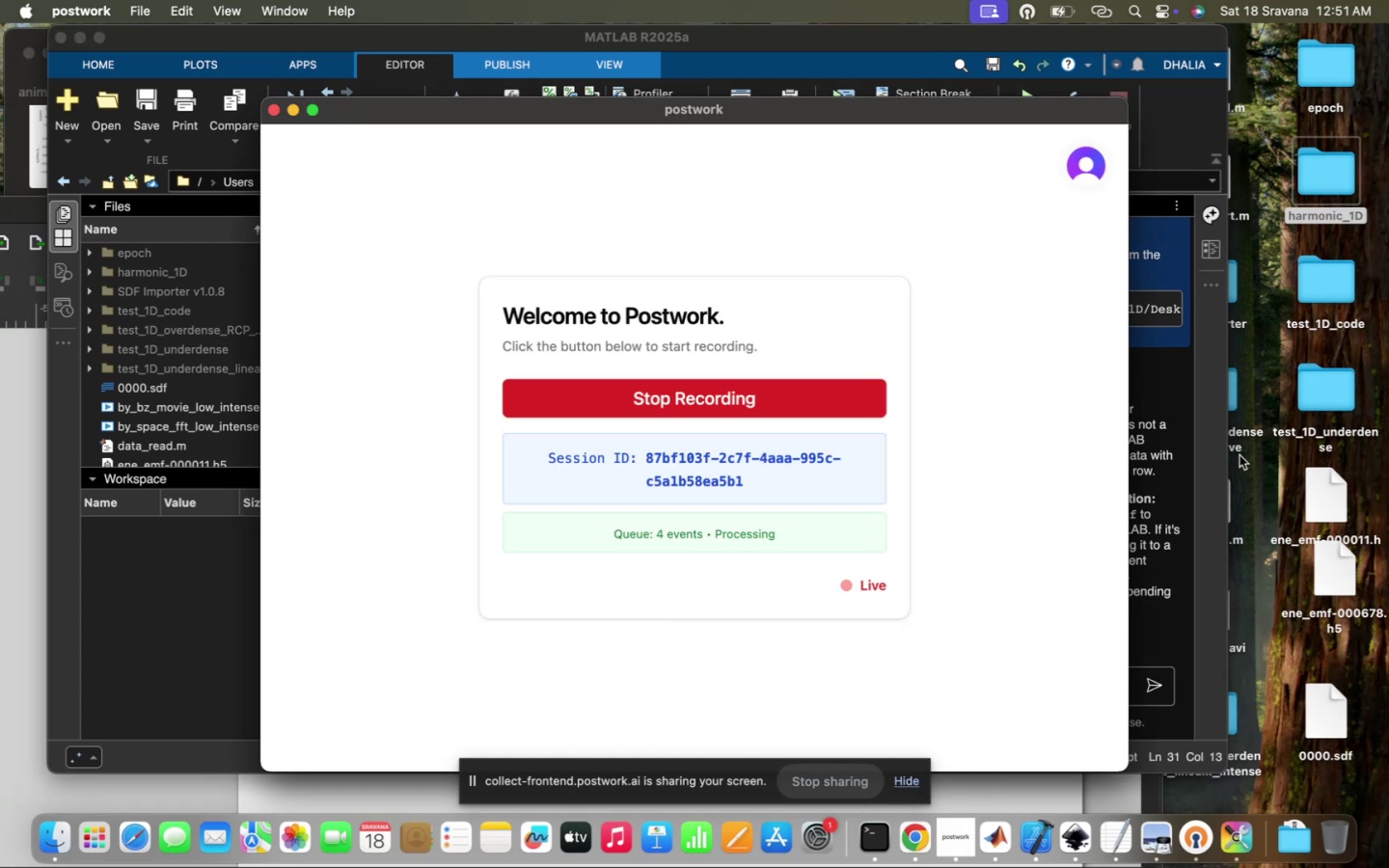 
left_click([1239, 455])
 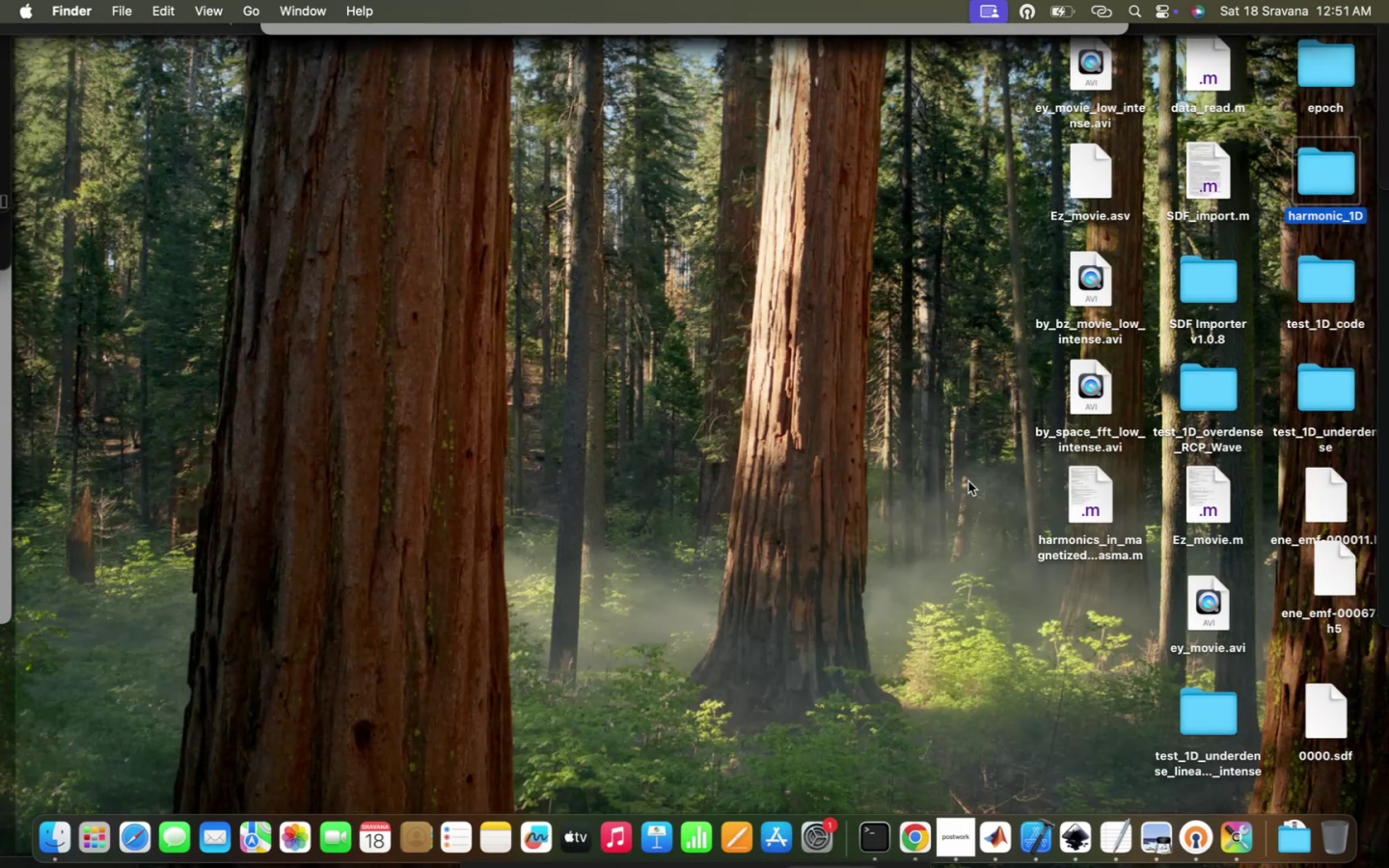 
left_click([968, 481])
 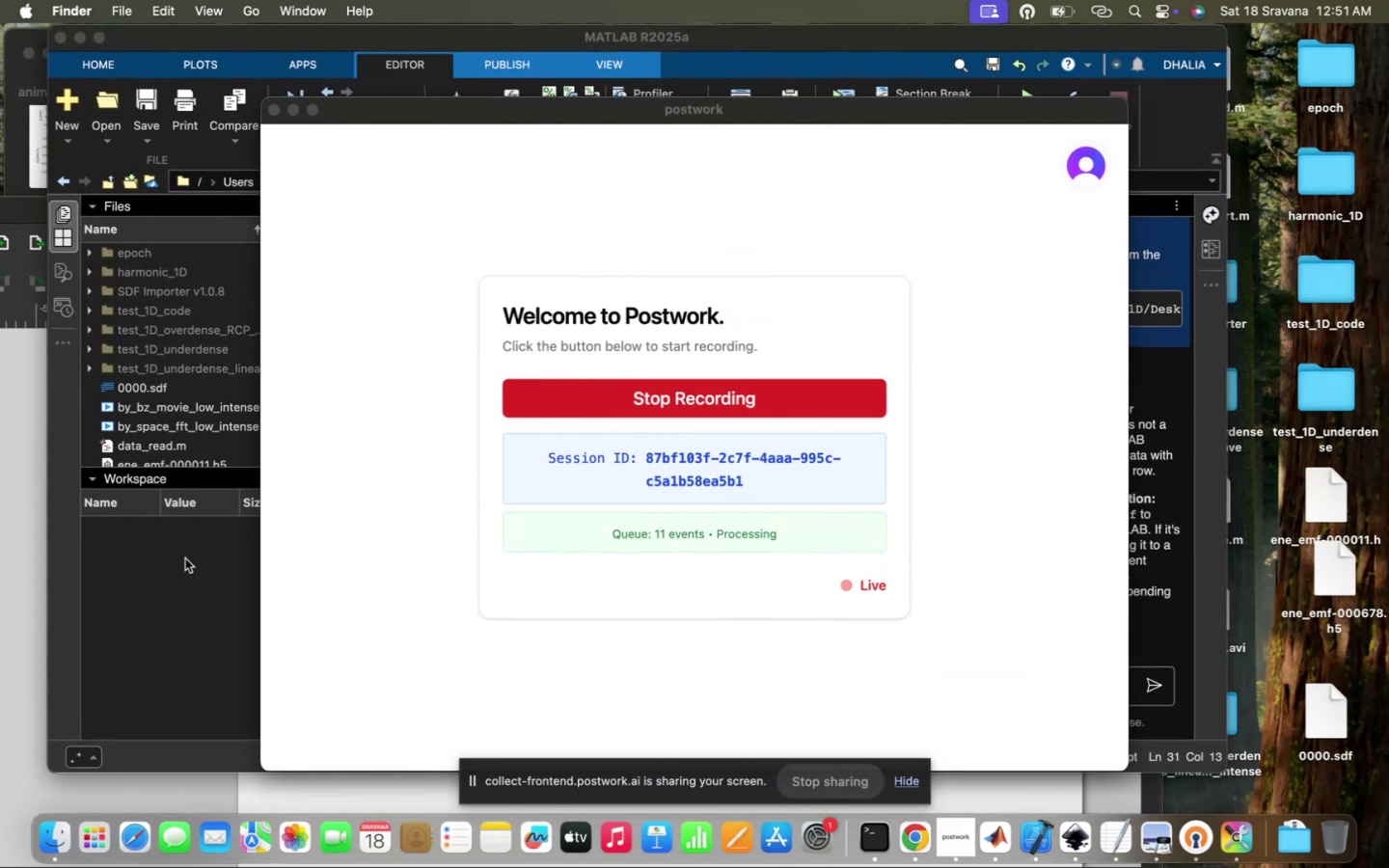 
left_click([180, 560])
 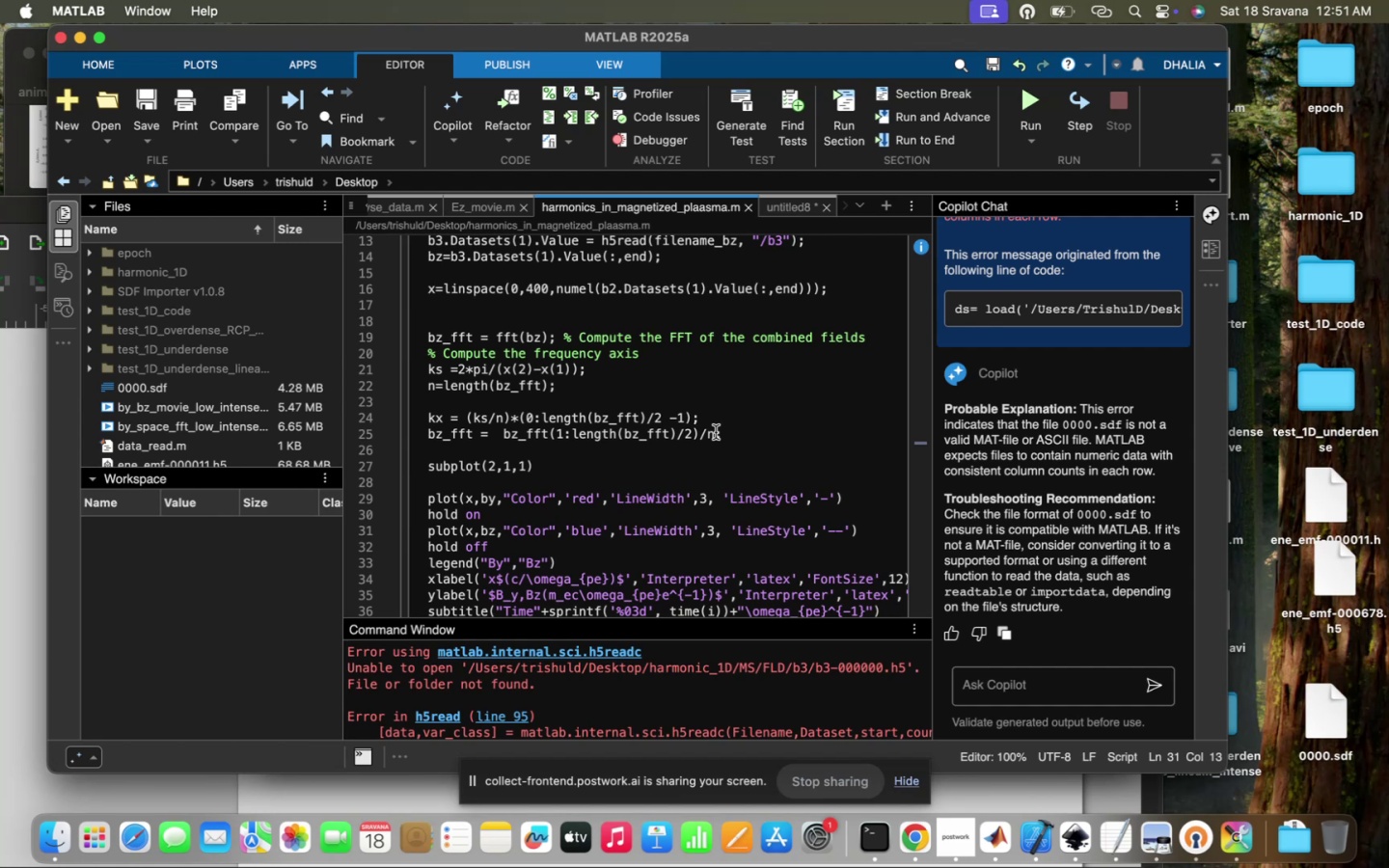 
wait(16.37)
 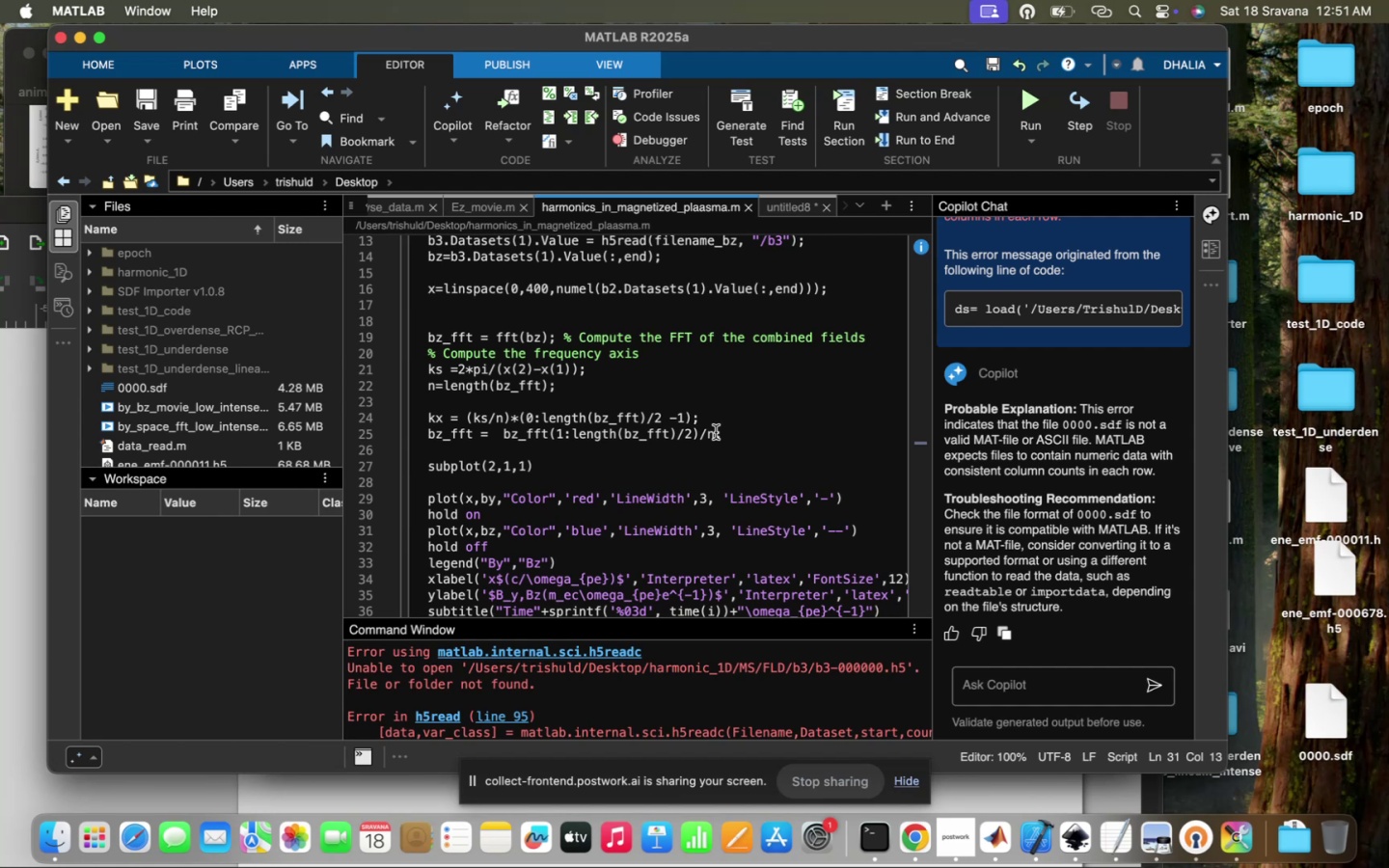 
left_click([694, 398])
 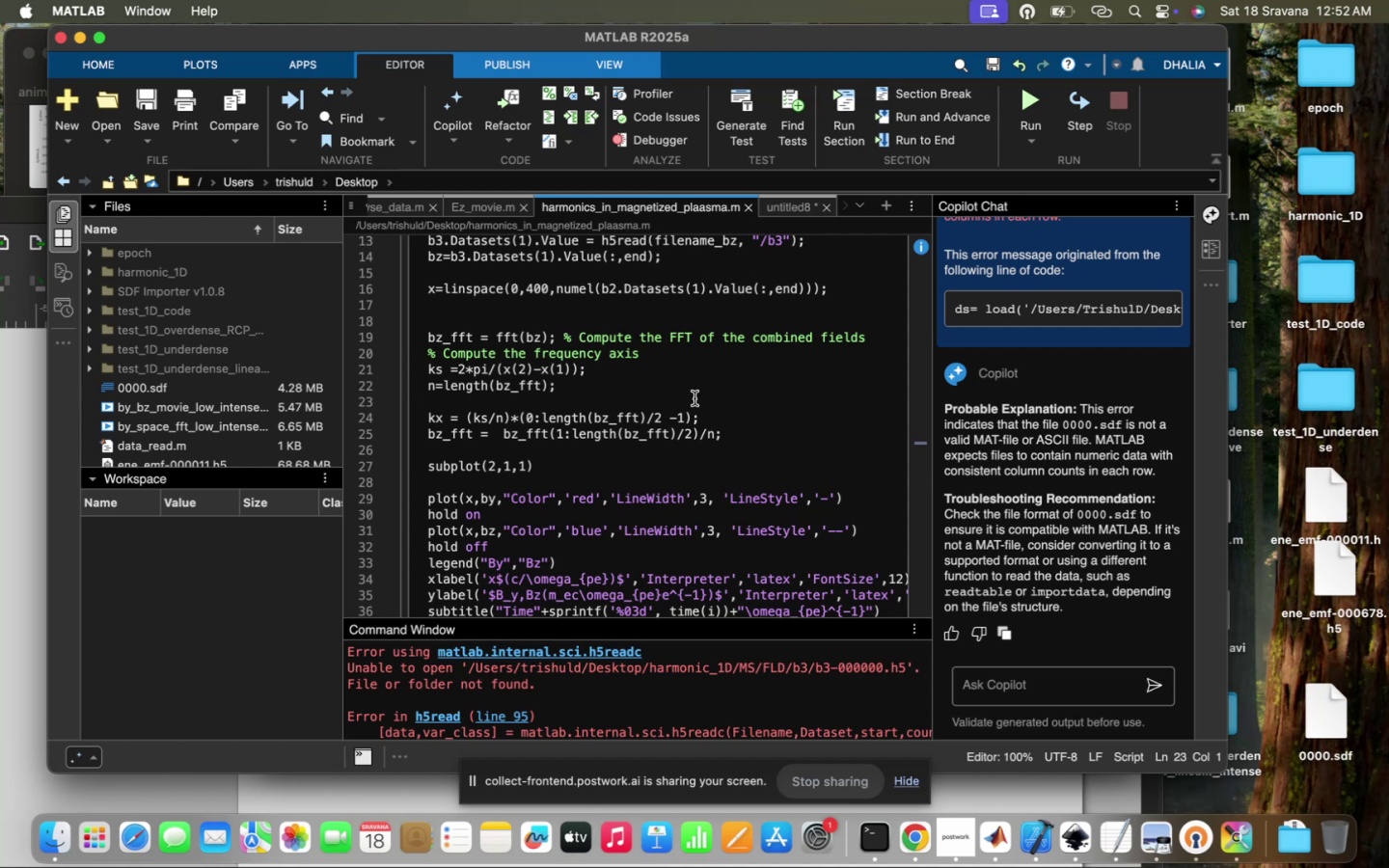 
wait(18.1)
 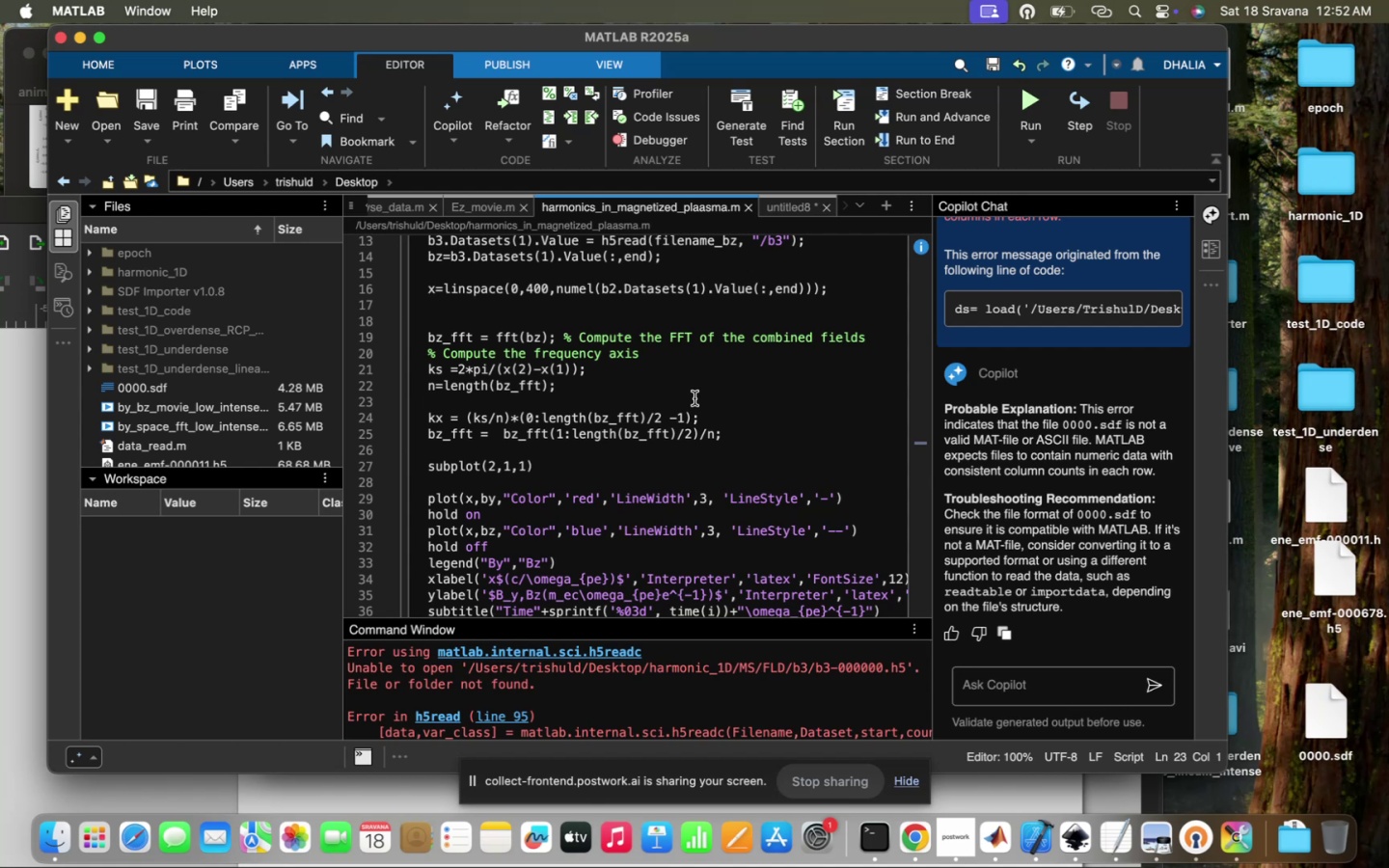 
scroll: coordinate [694, 398], scroll_direction: down, amount: 8.0
 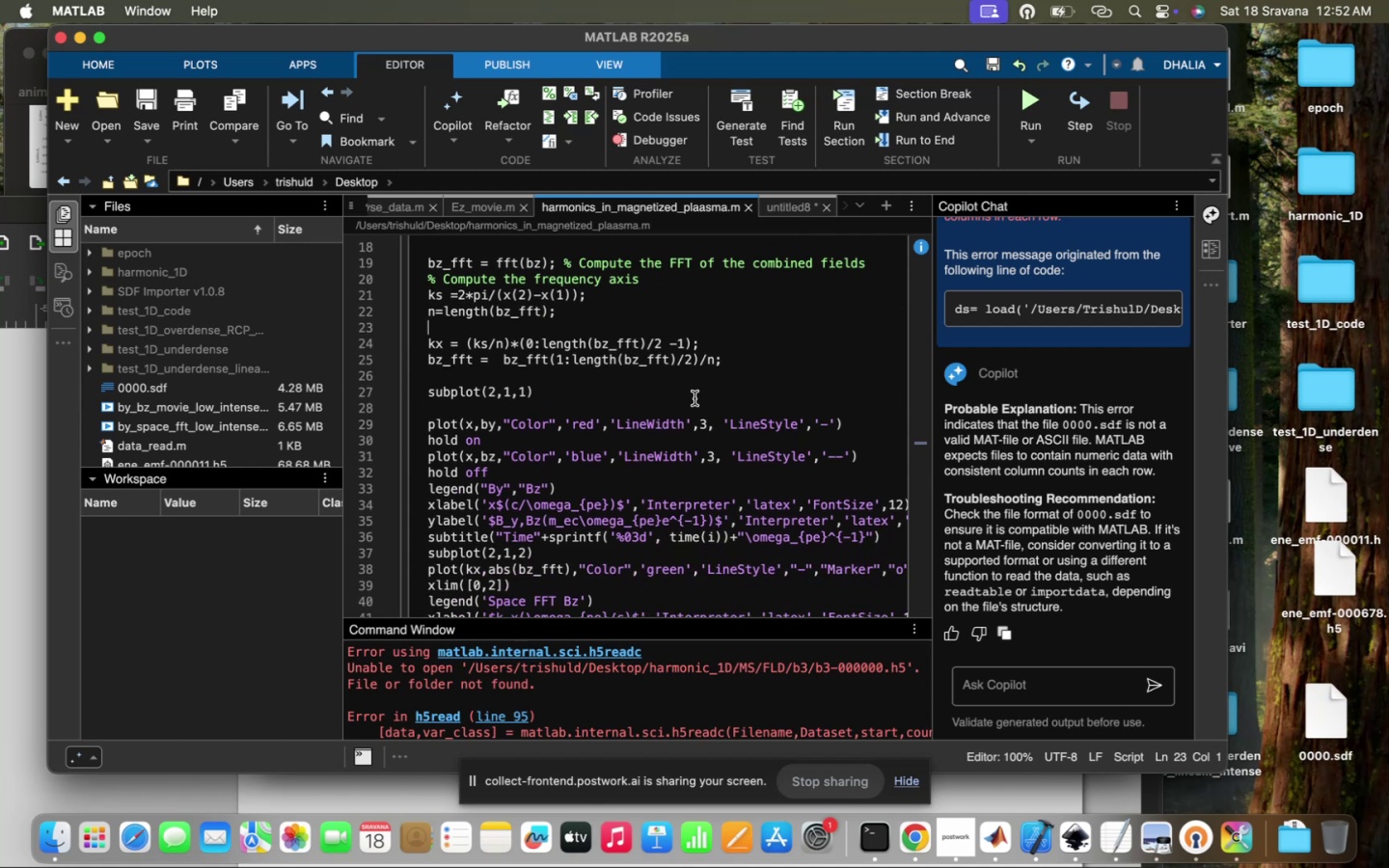 
scroll: coordinate [694, 401], scroll_direction: up, amount: 13.0
 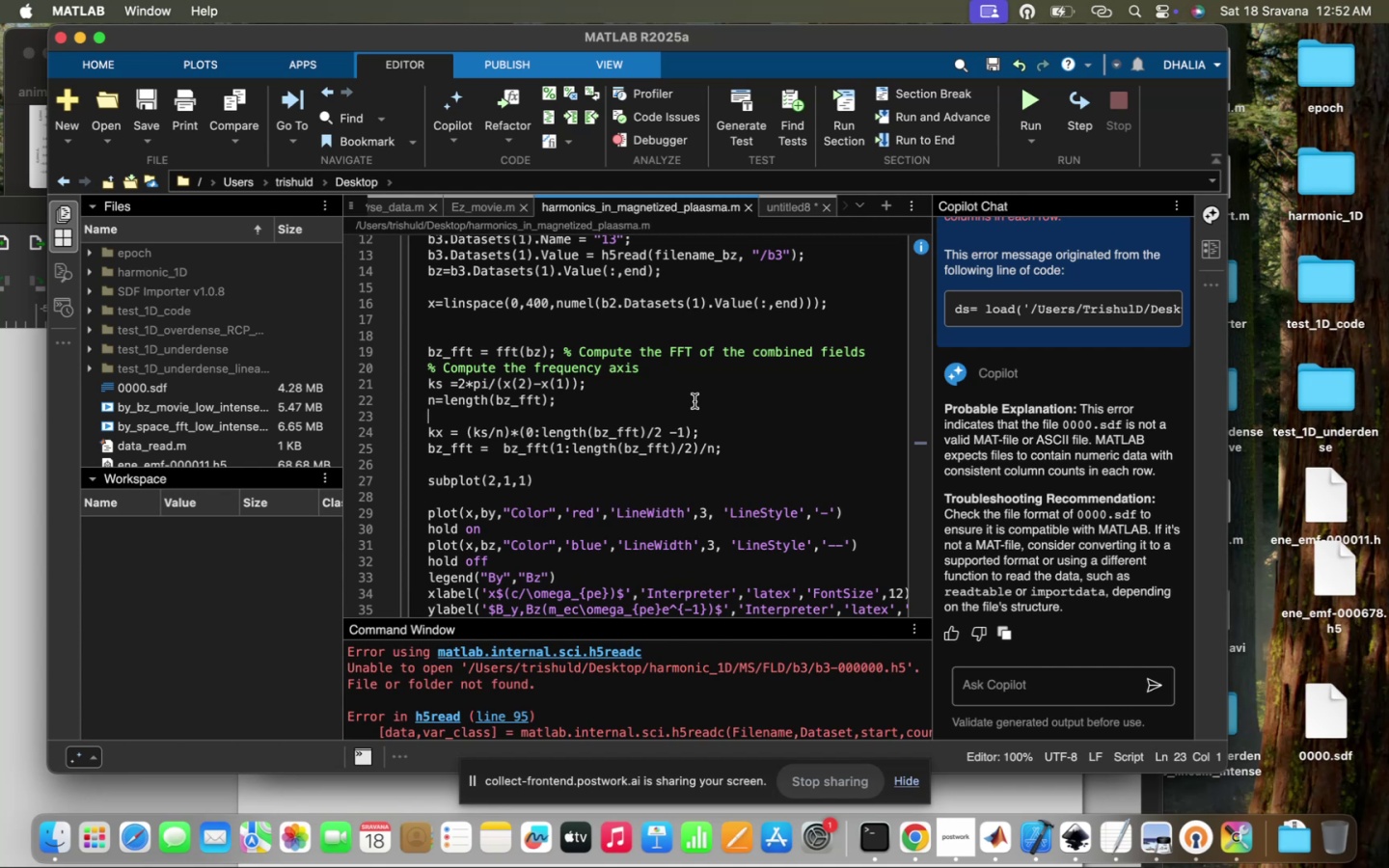 
wait(6.87)
 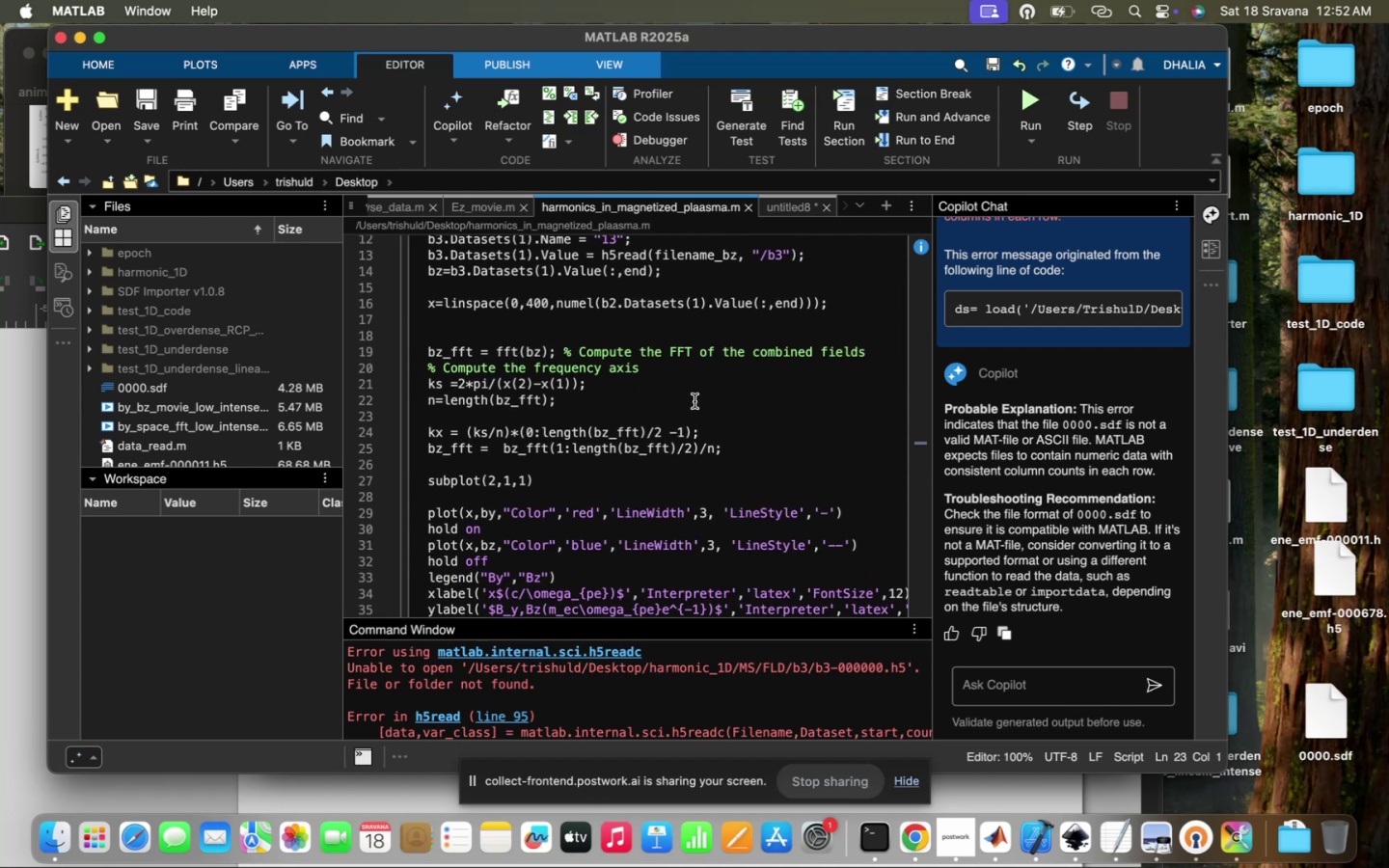 
scroll: coordinate [694, 401], scroll_direction: up, amount: 2.0
 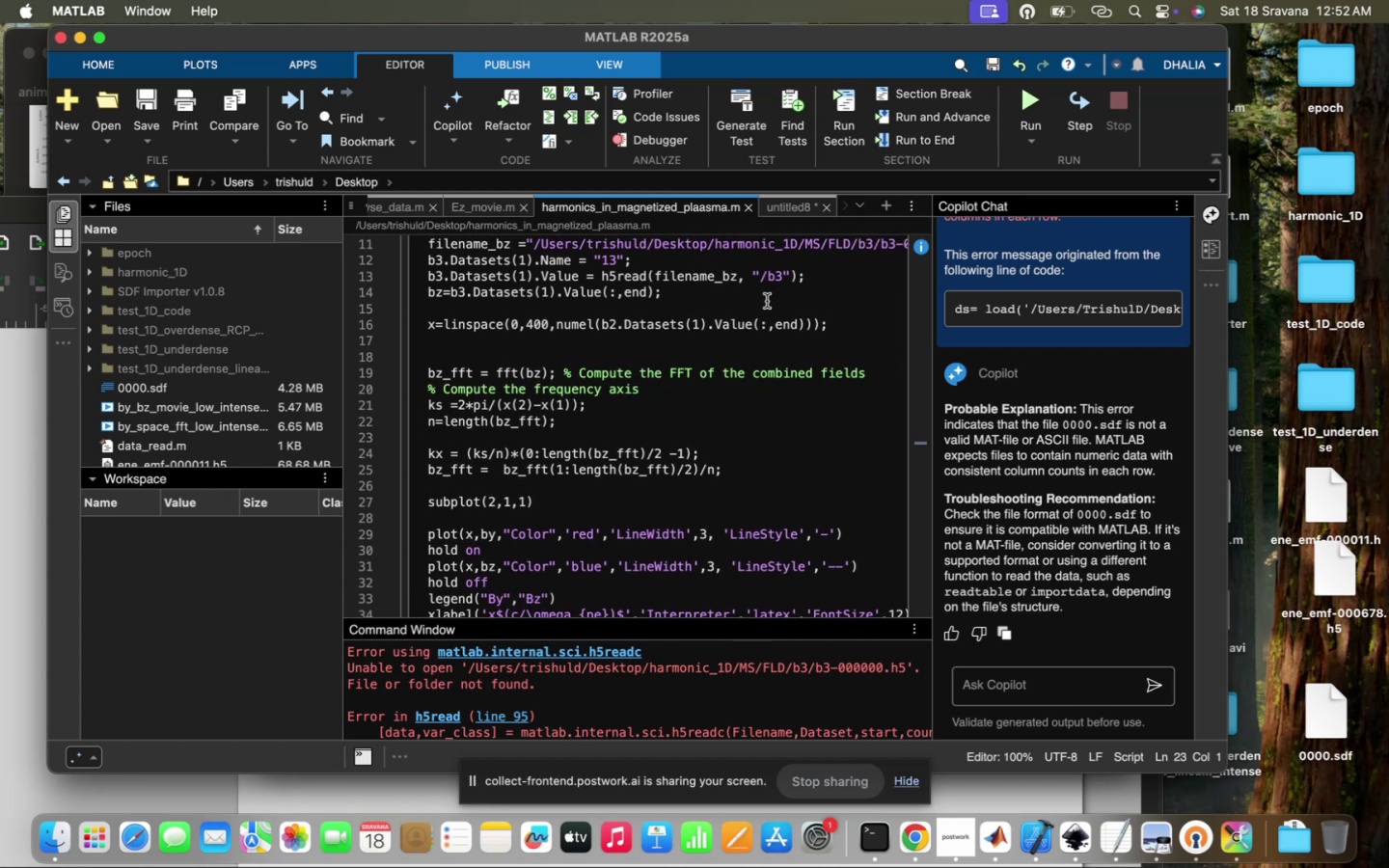 
wait(9.27)
 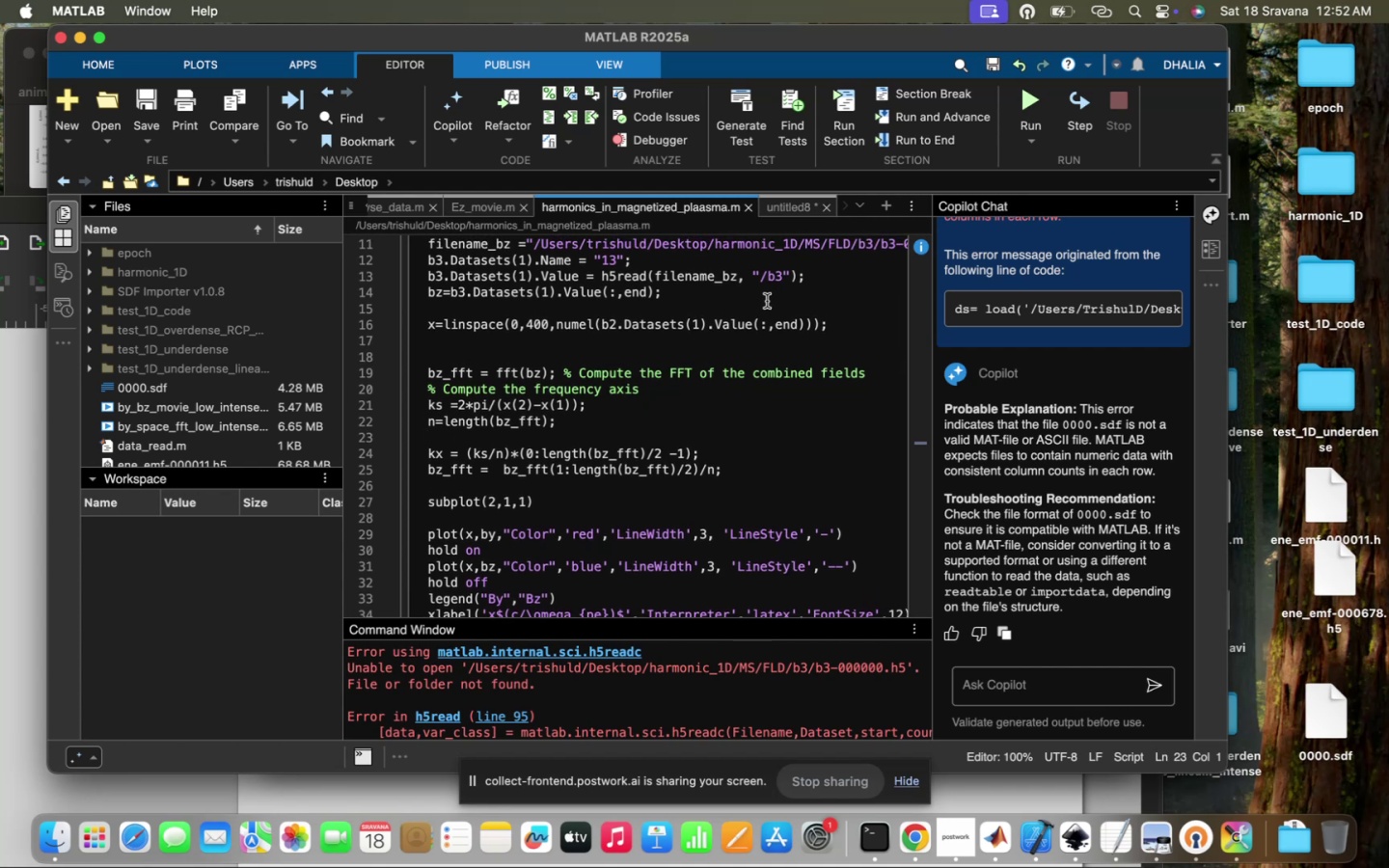 
left_click([1013, 665])
 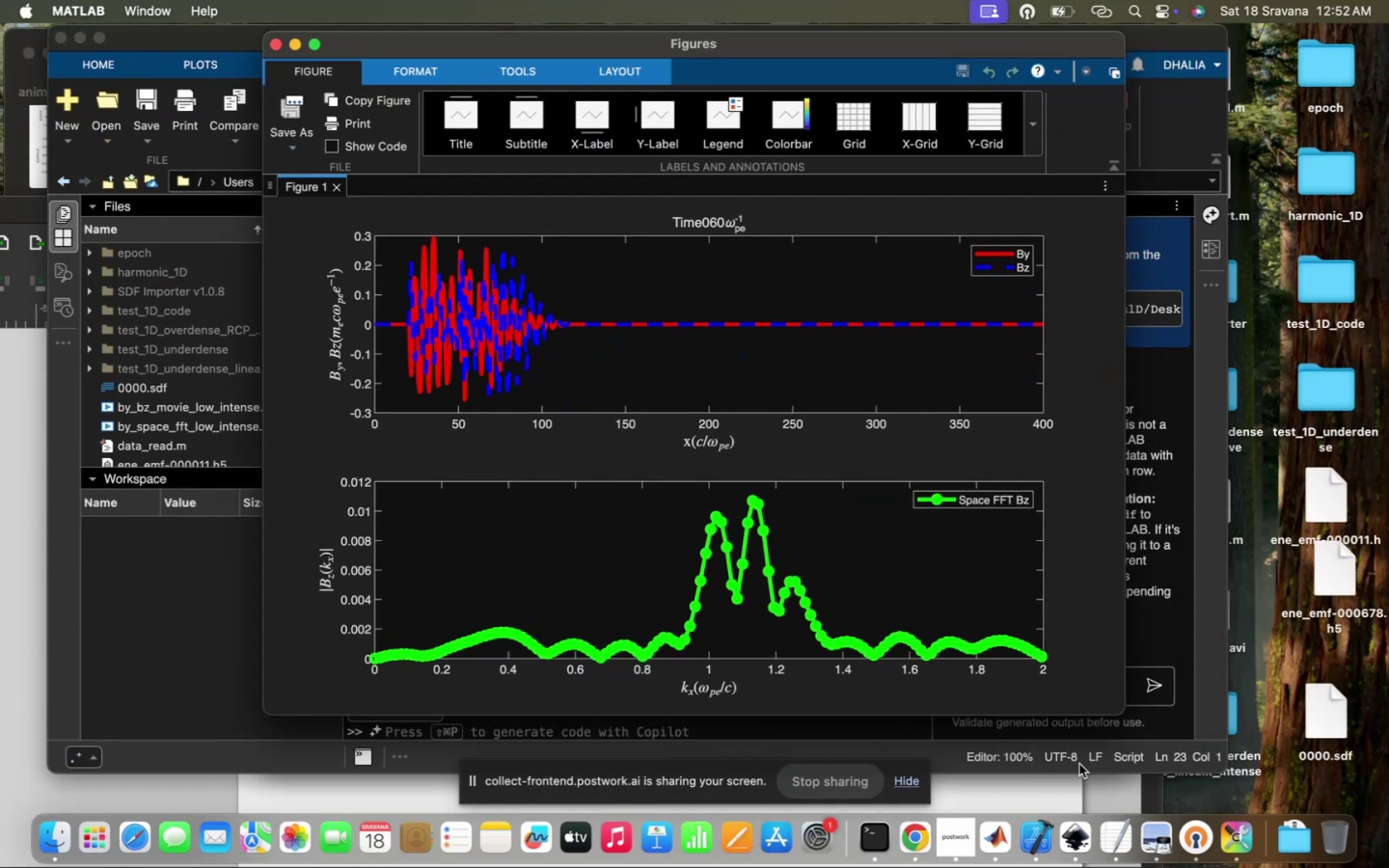 
wait(10.08)
 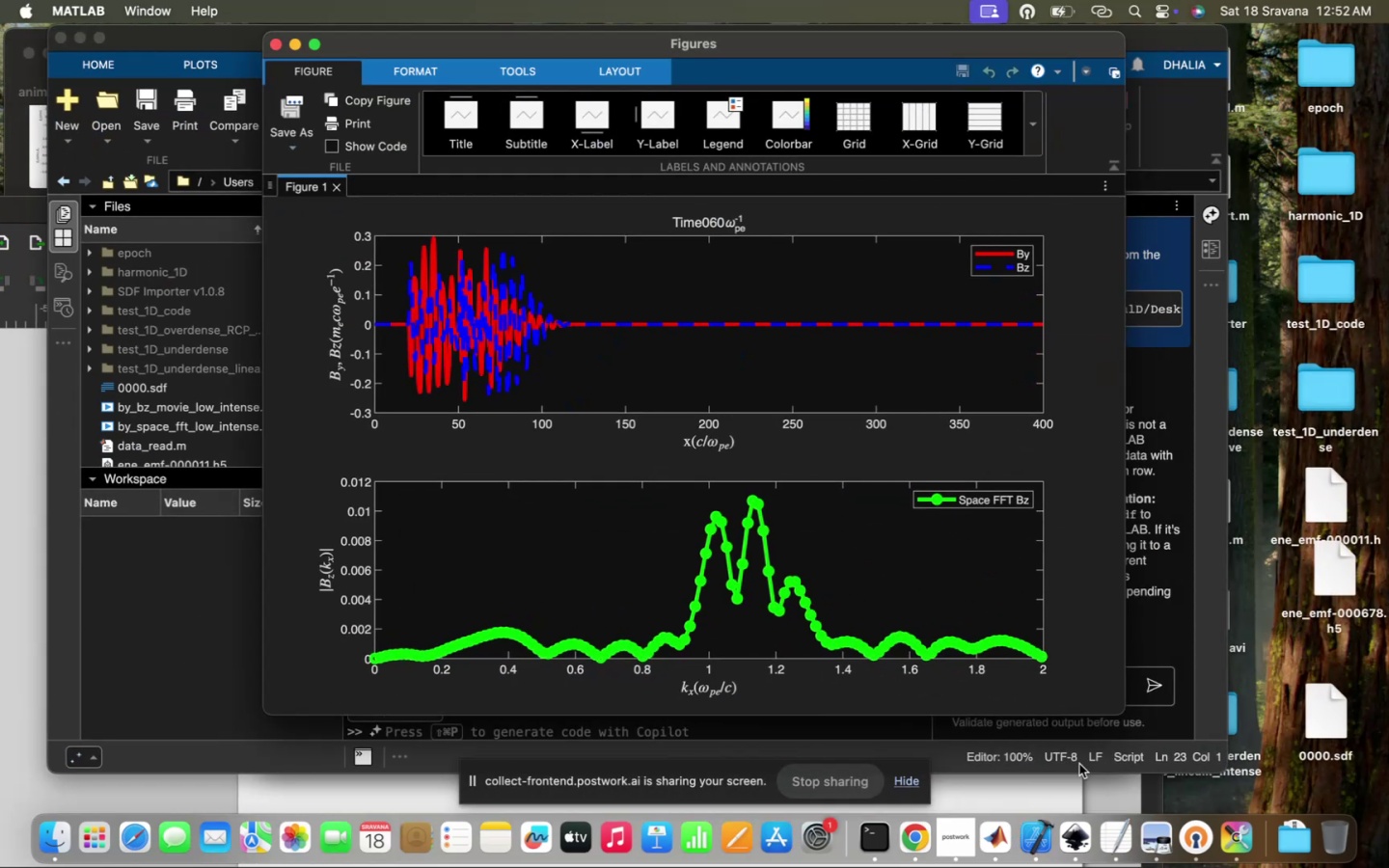 
left_click([717, 518])
 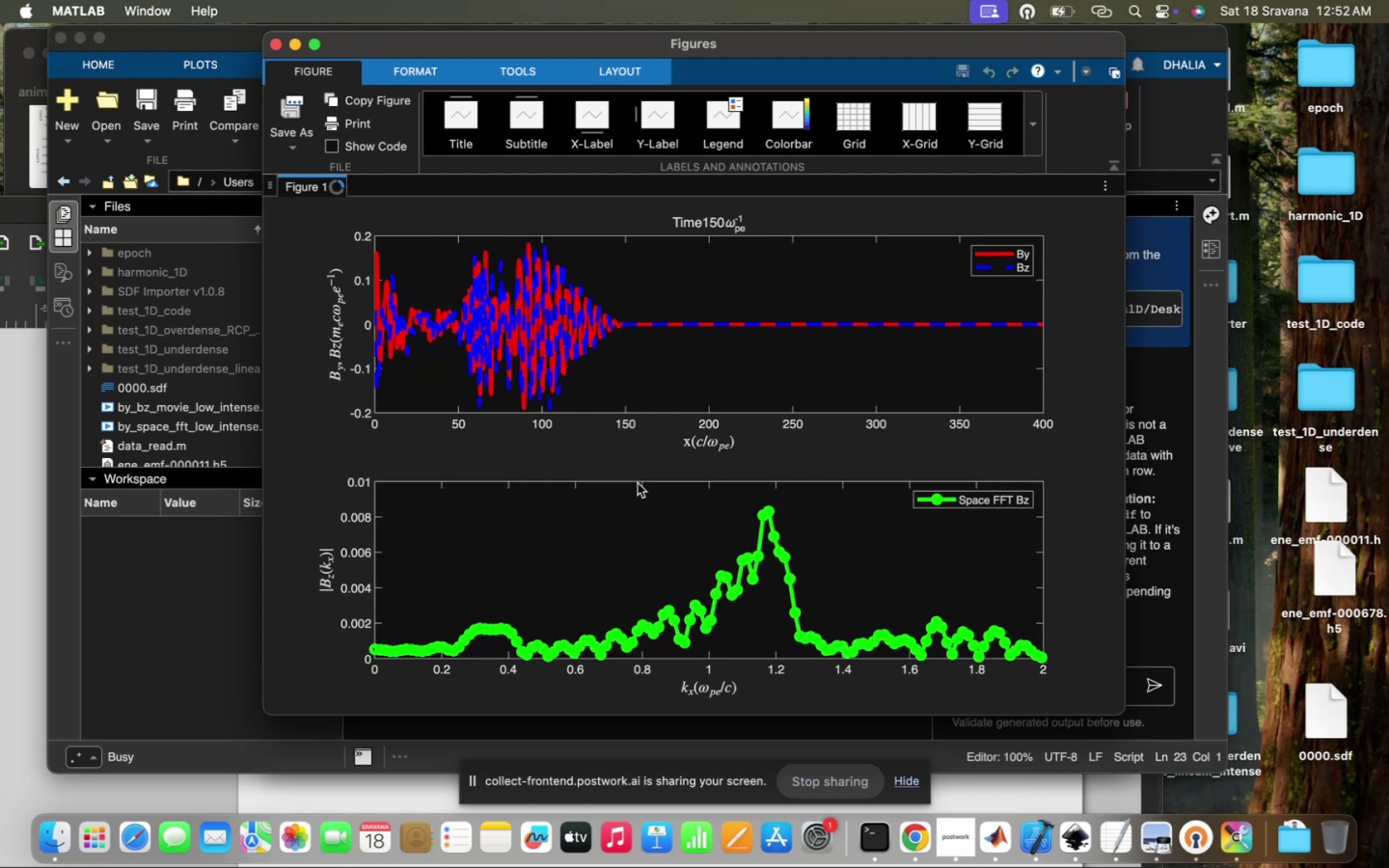 
wait(16.49)
 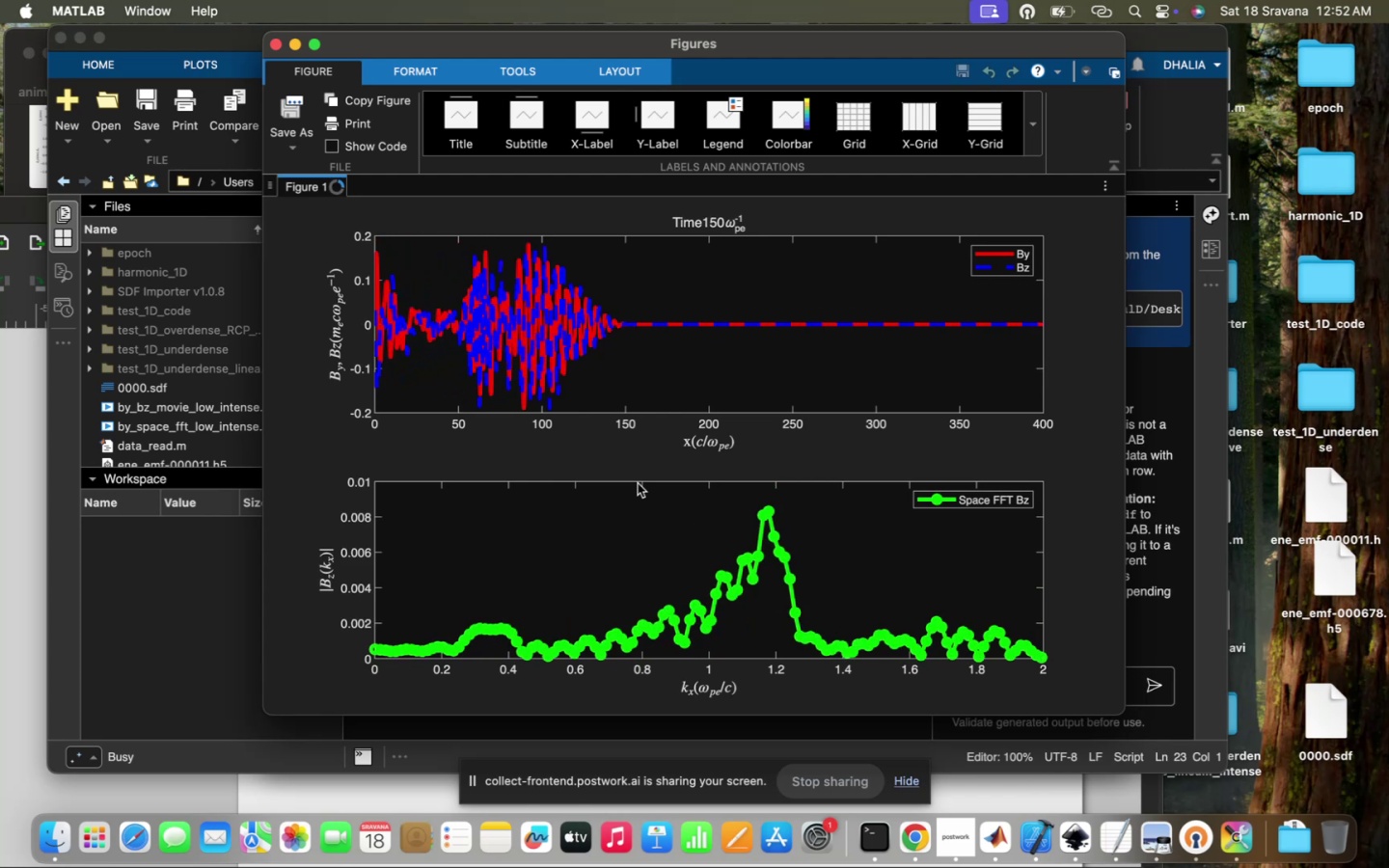 
left_click([272, 42])
 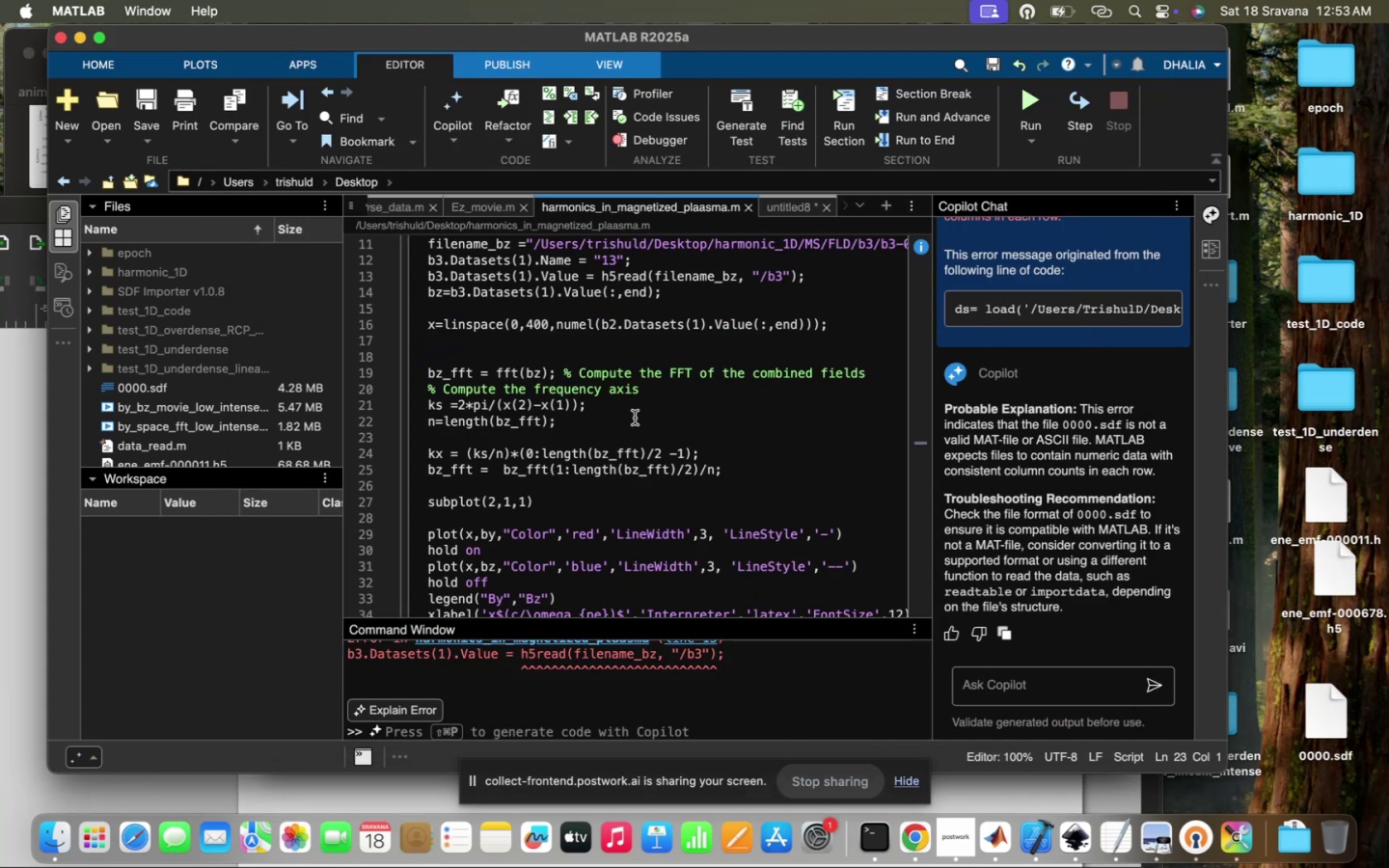 
scroll: coordinate [635, 418], scroll_direction: up, amount: 10.0
 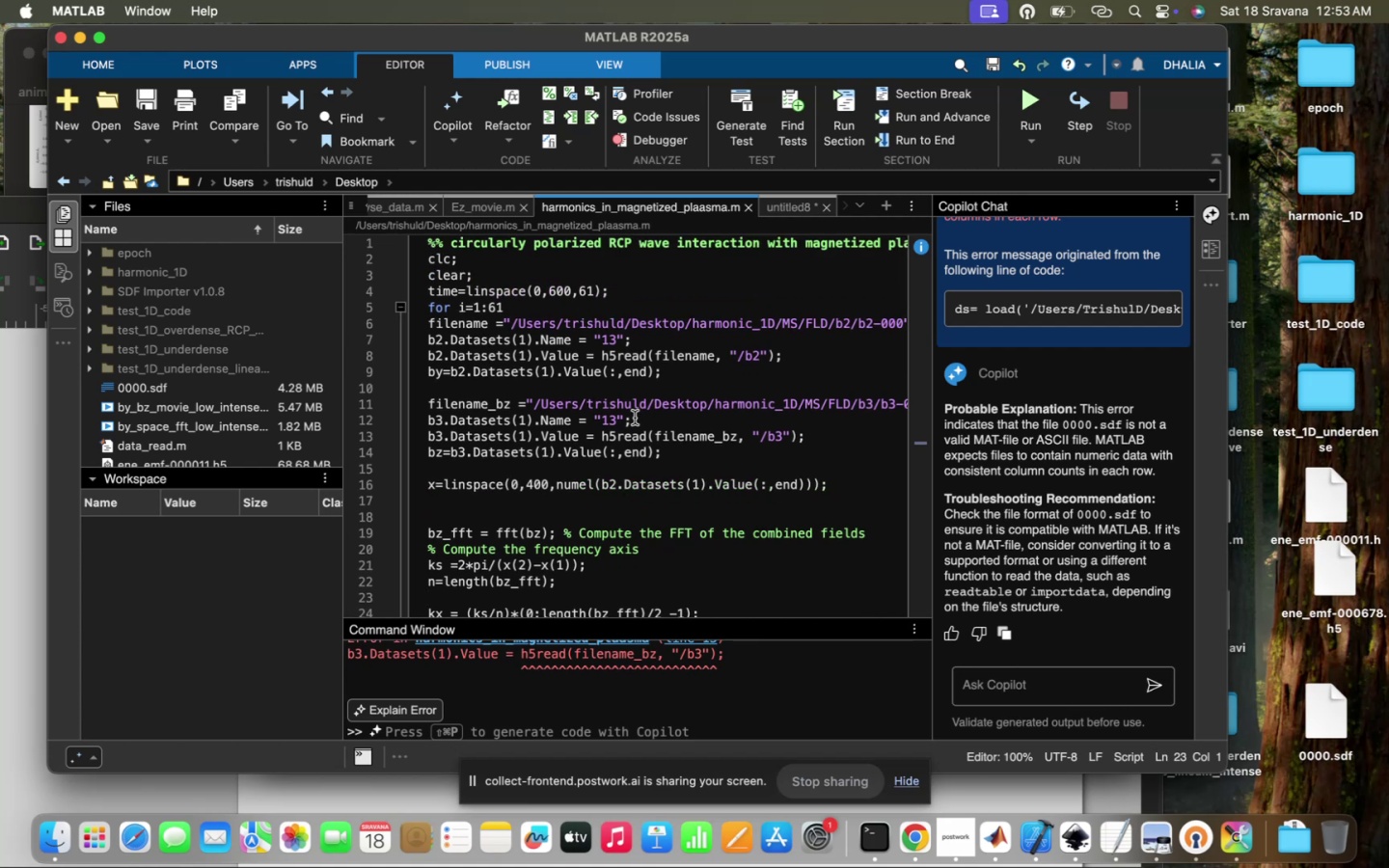 
scroll: coordinate [635, 418], scroll_direction: down, amount: 6.0
 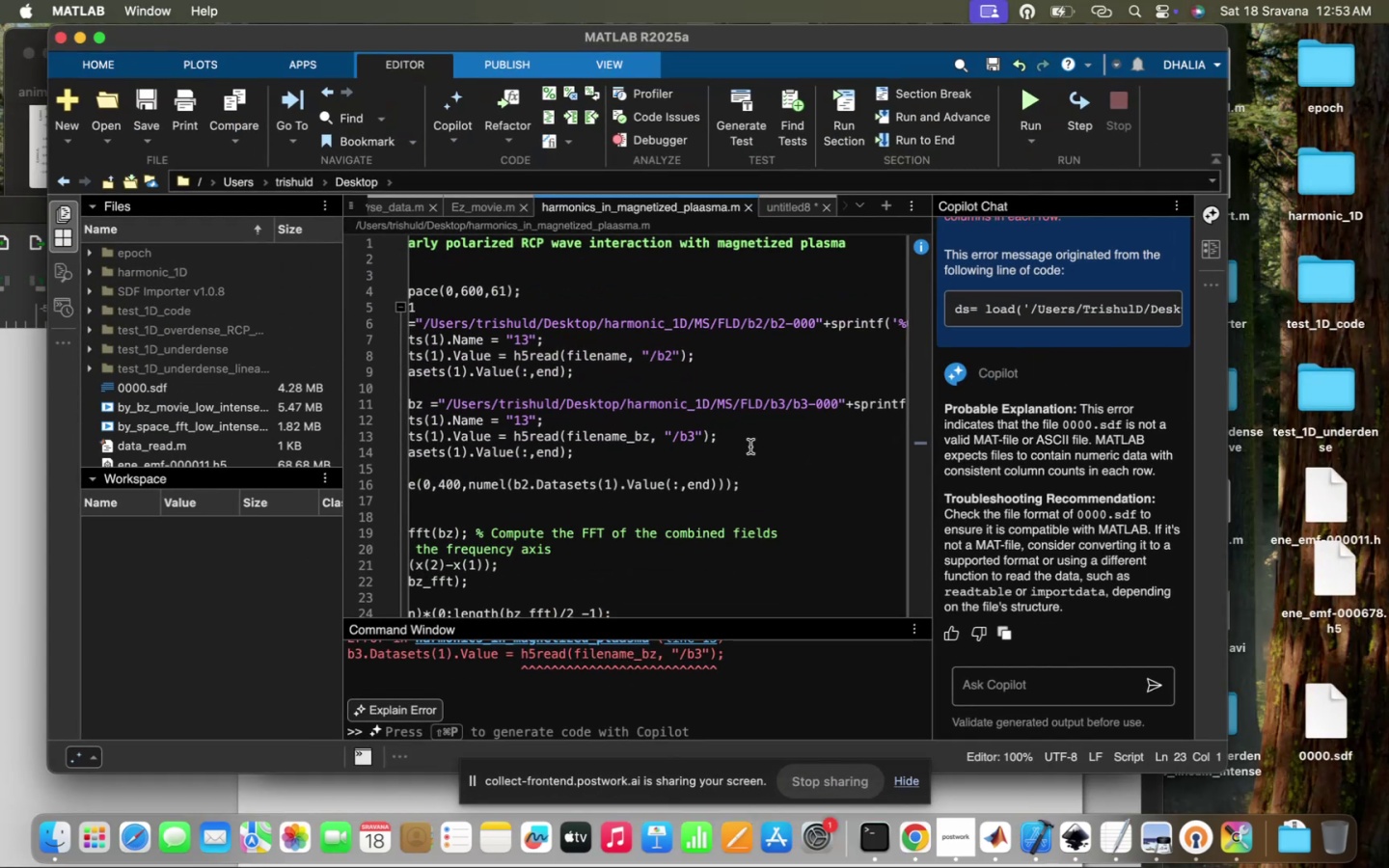 
scroll: coordinate [773, 660], scroll_direction: up, amount: 5.0
 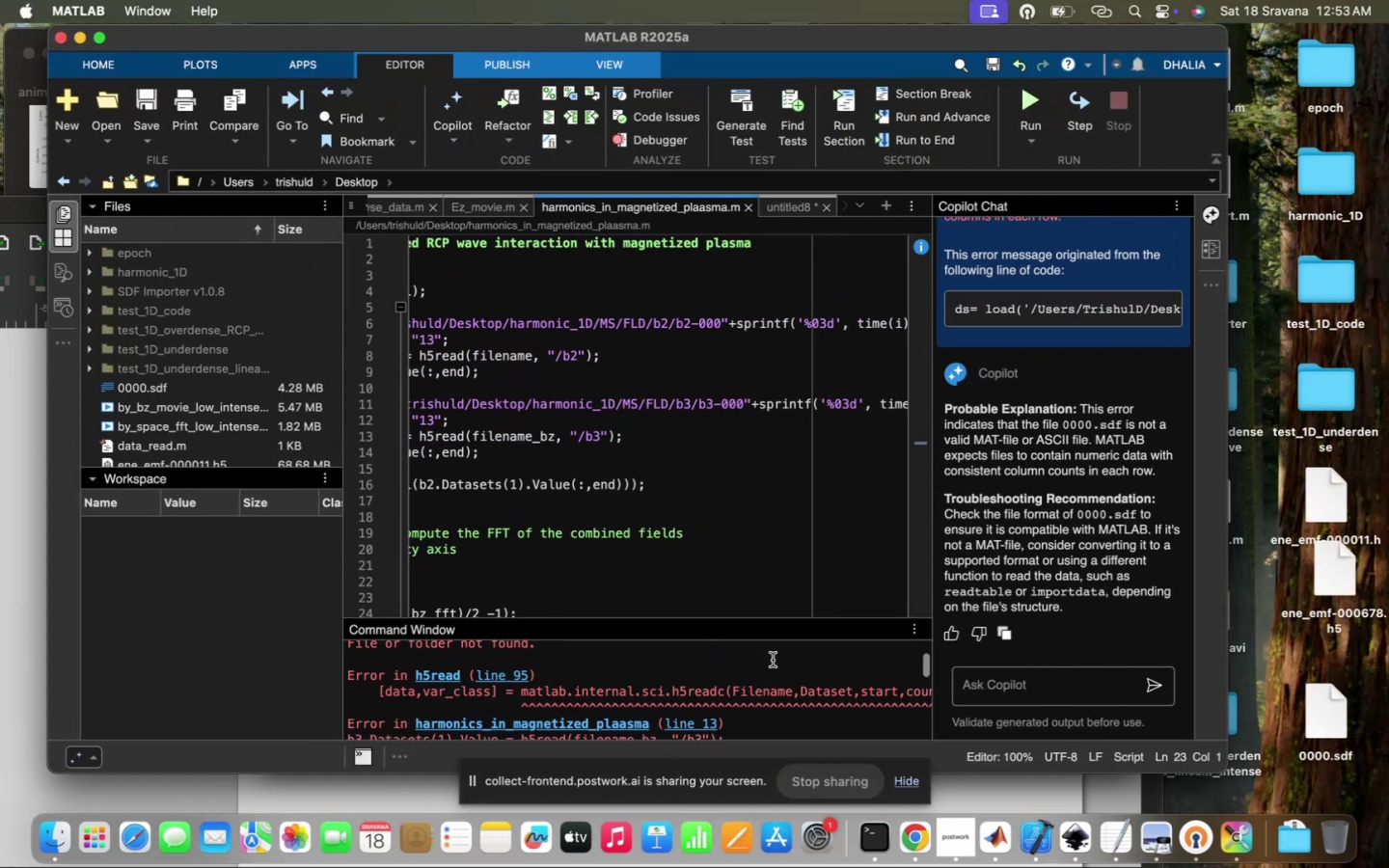 
scroll: coordinate [773, 660], scroll_direction: none, amount: 0.0
 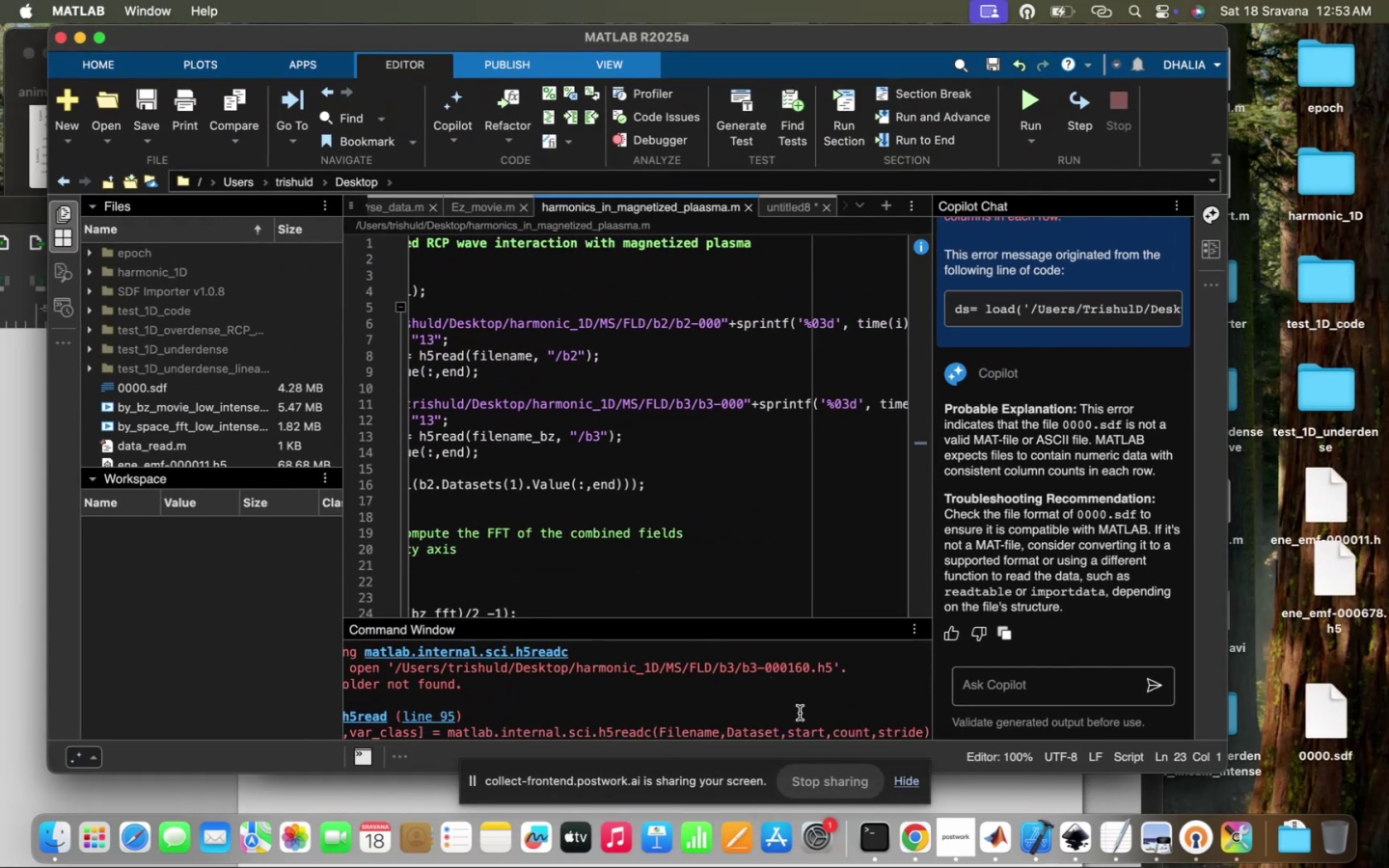 
scroll: coordinate [800, 713], scroll_direction: up, amount: 4.0
 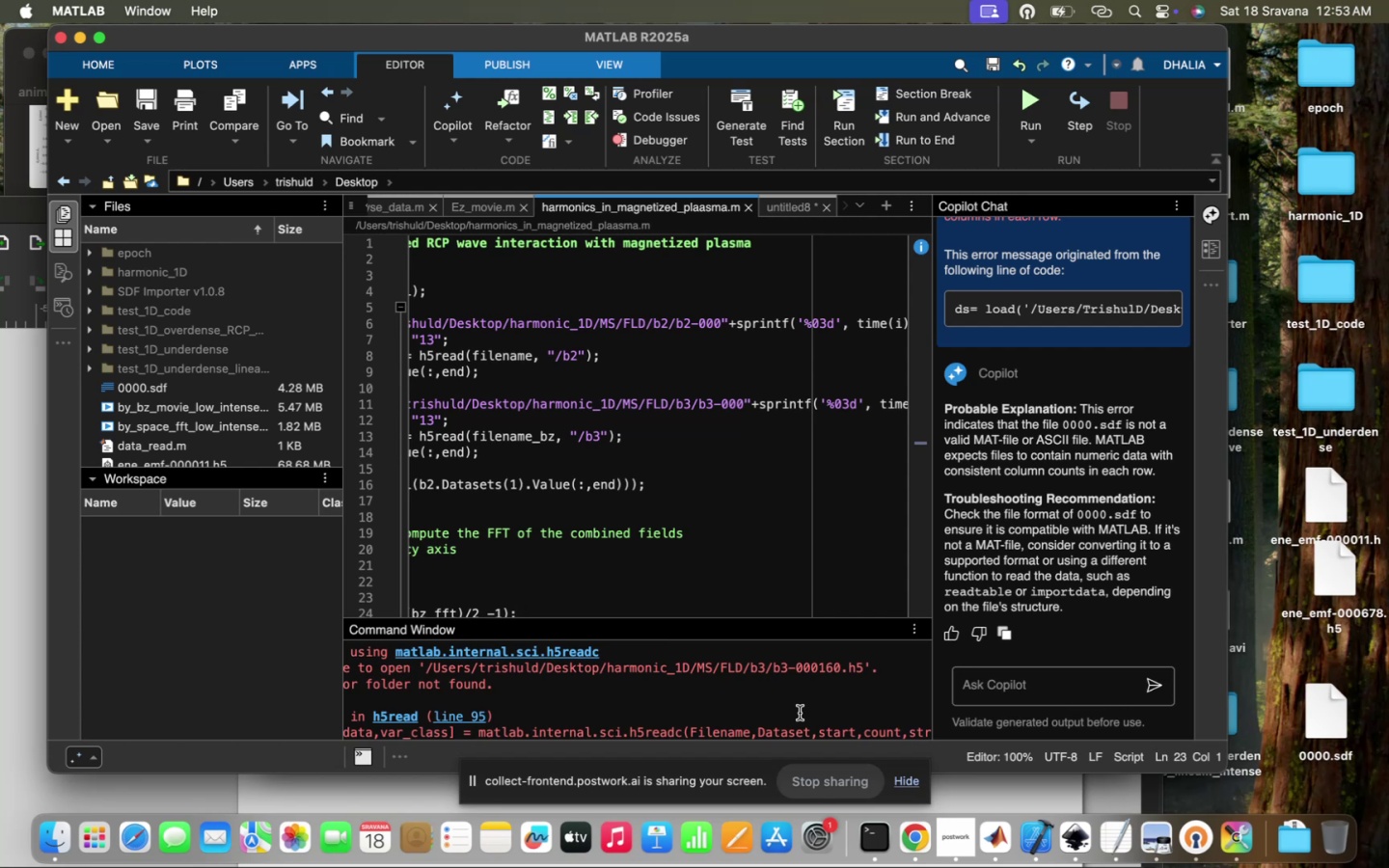 
wait(27.21)
 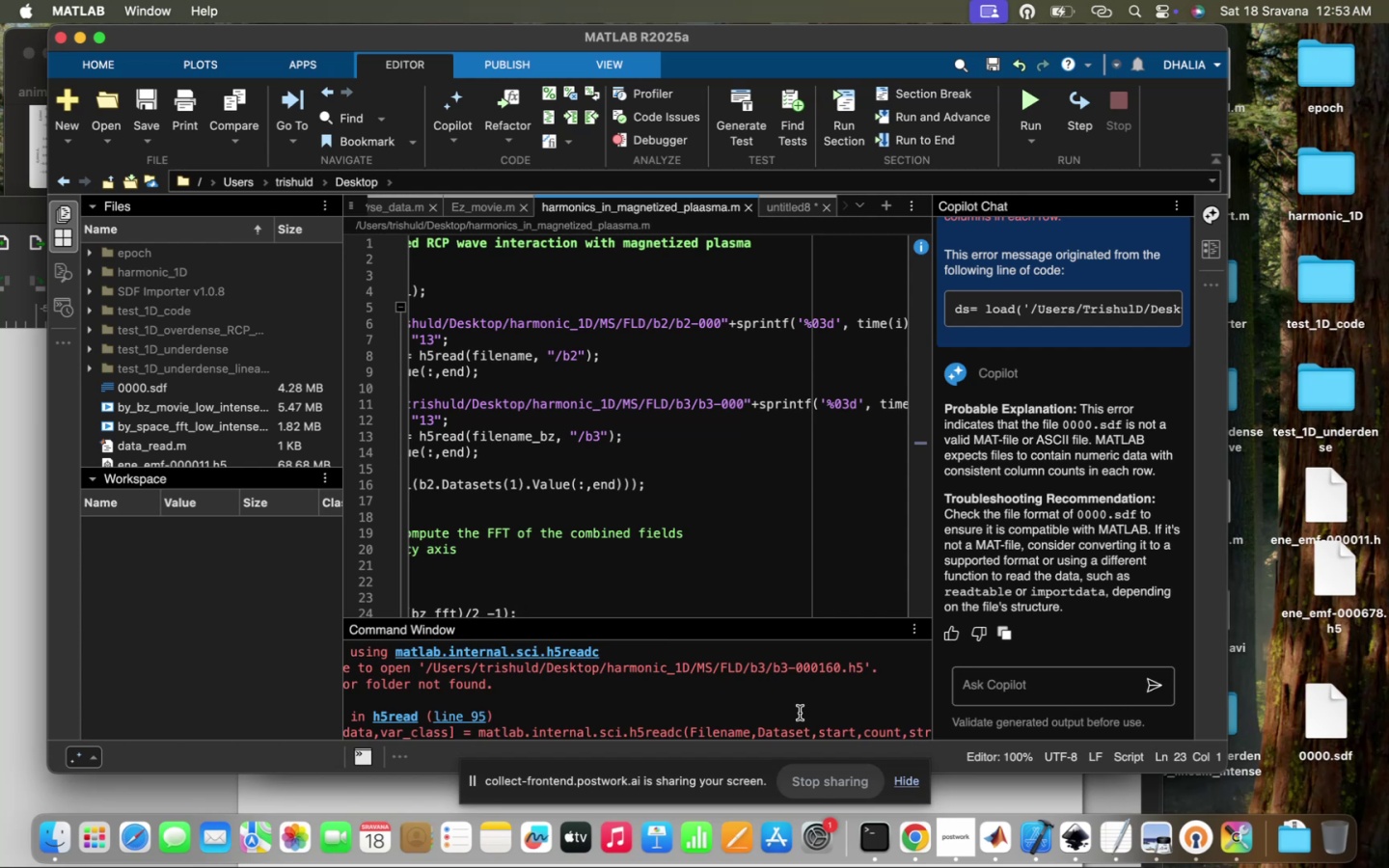 
scroll: coordinate [785, 582], scroll_direction: up, amount: 9.0
 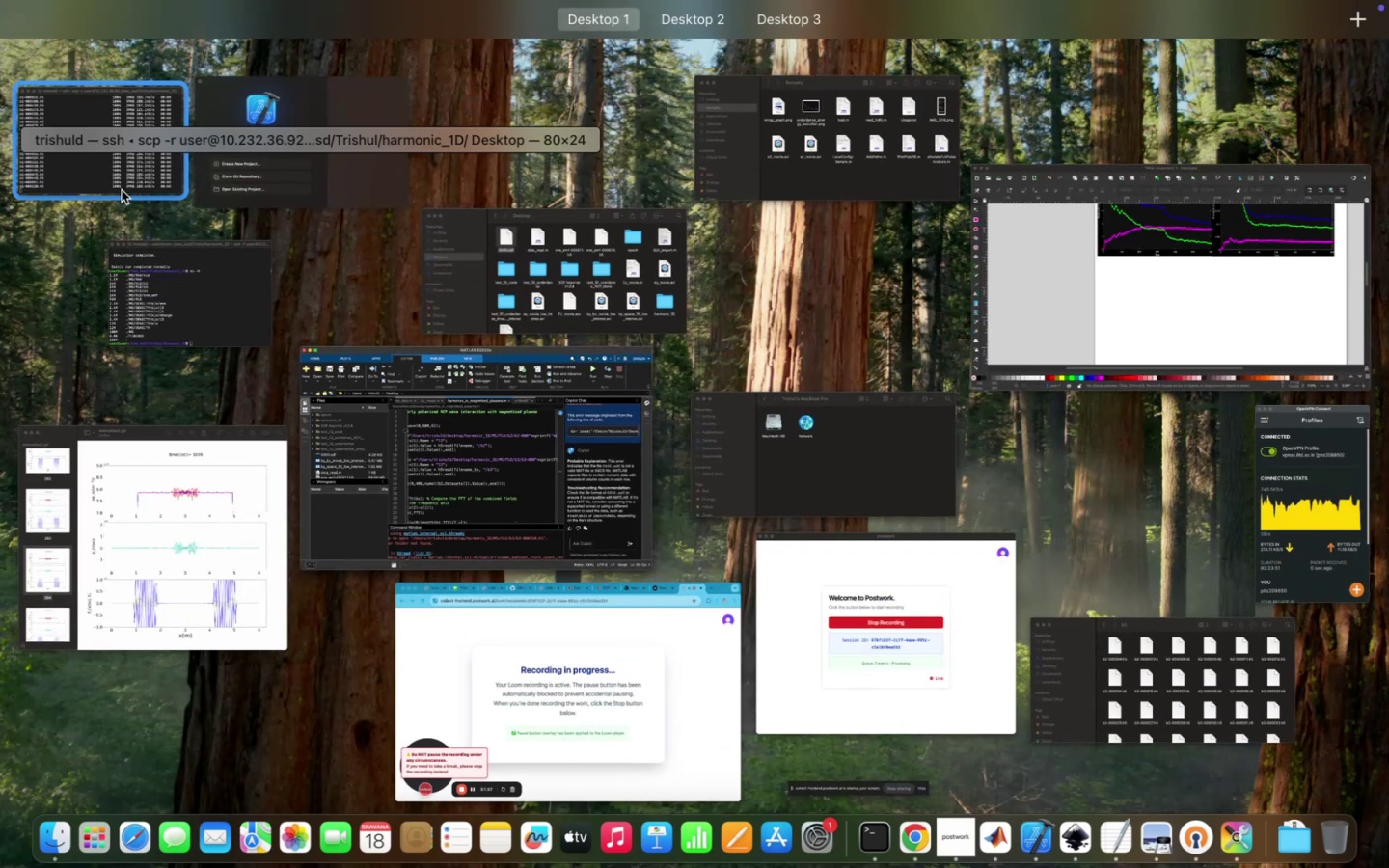 
left_click([59, 146])
 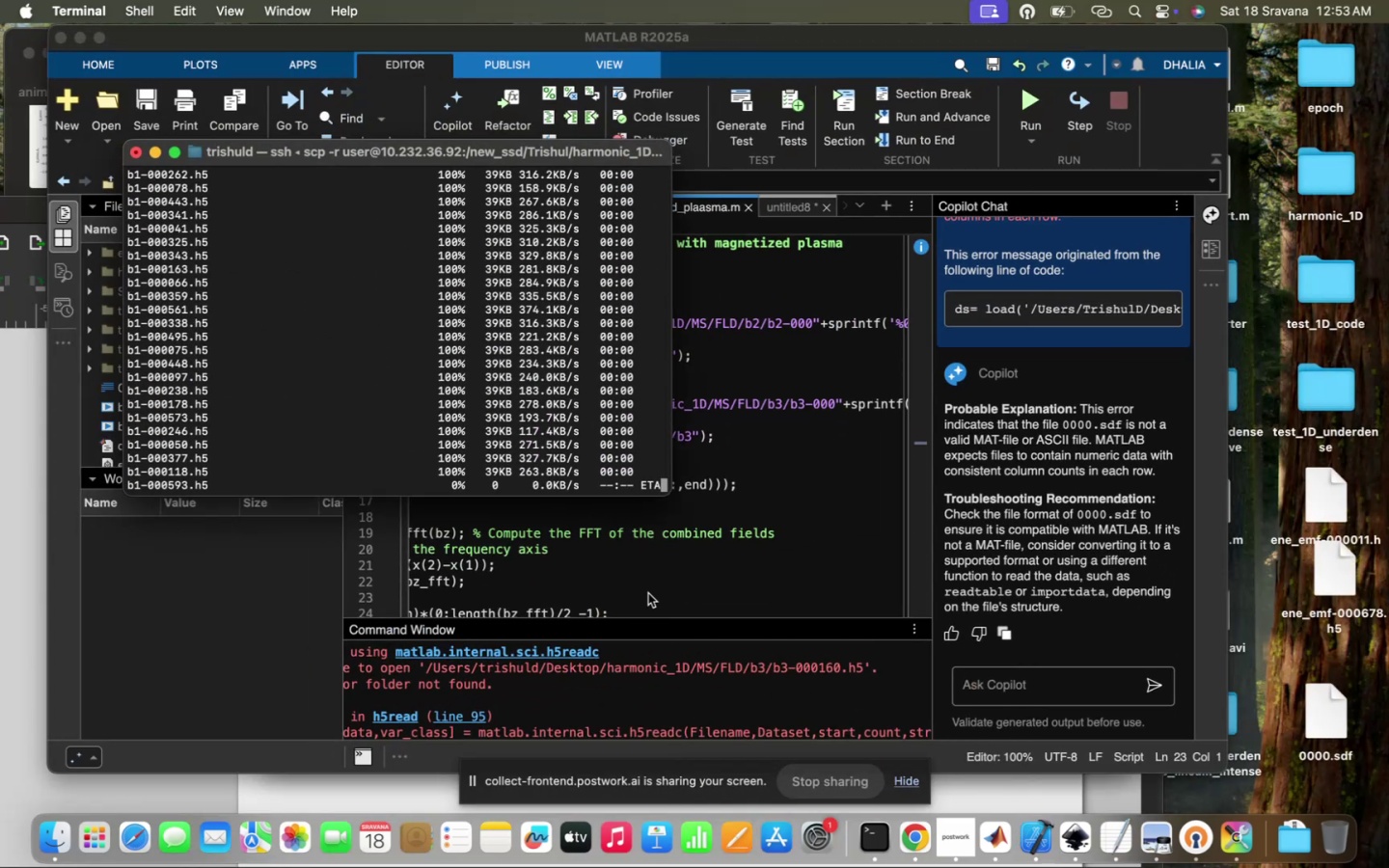 
left_click([648, 593])
 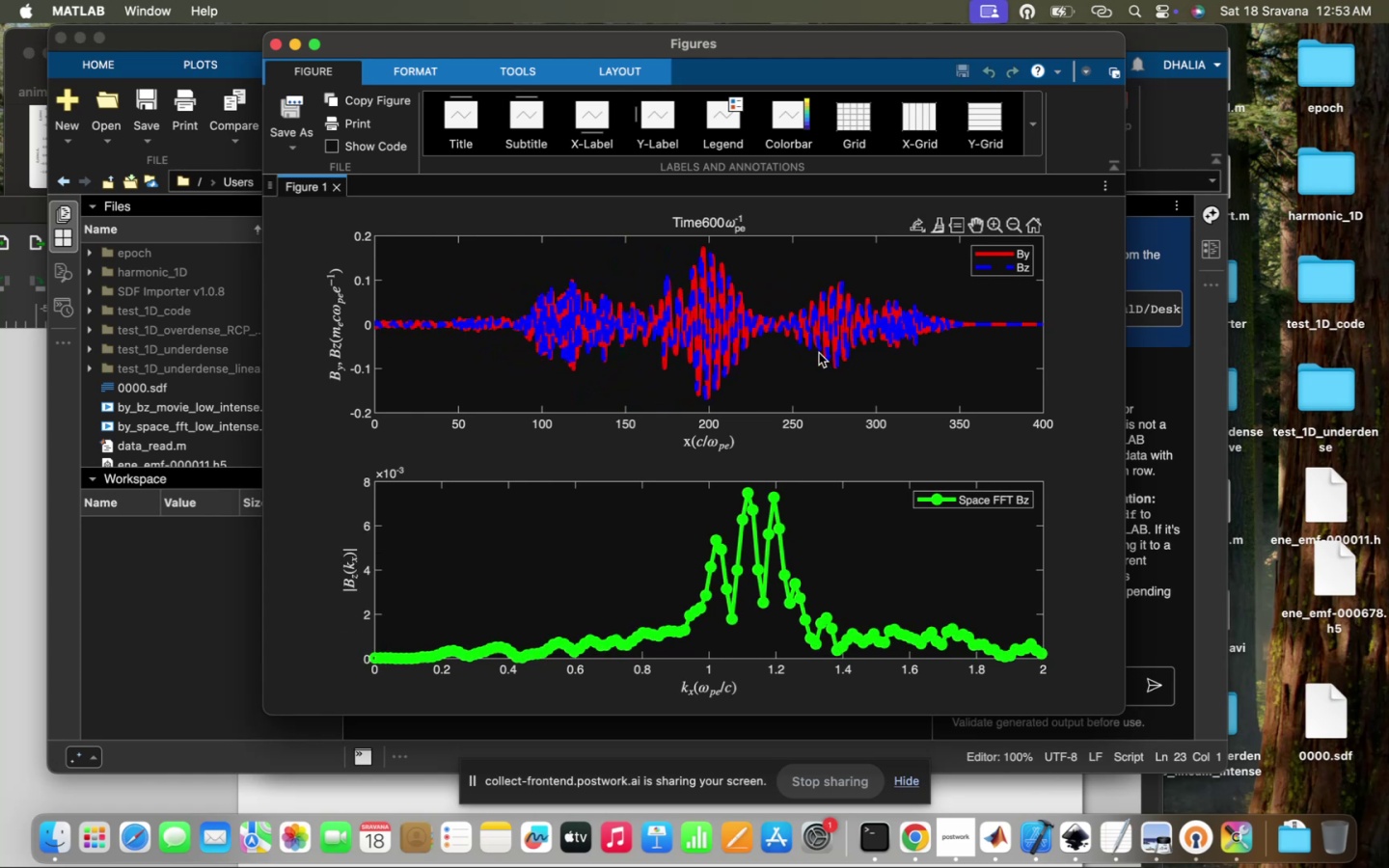 
wait(24.53)
 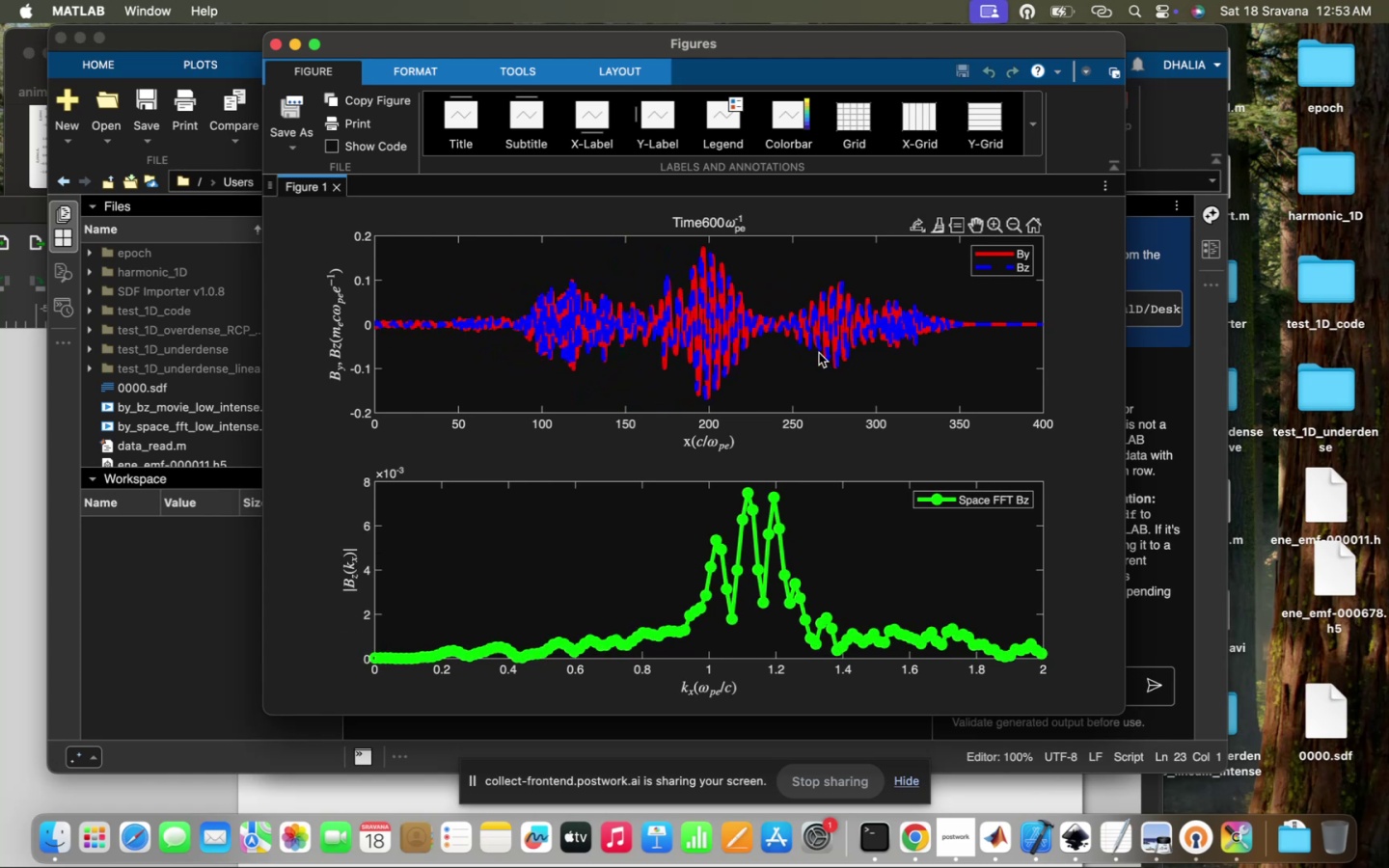 
left_click_drag(start_coordinate=[776, 271], to_coordinate=[981, 388])
 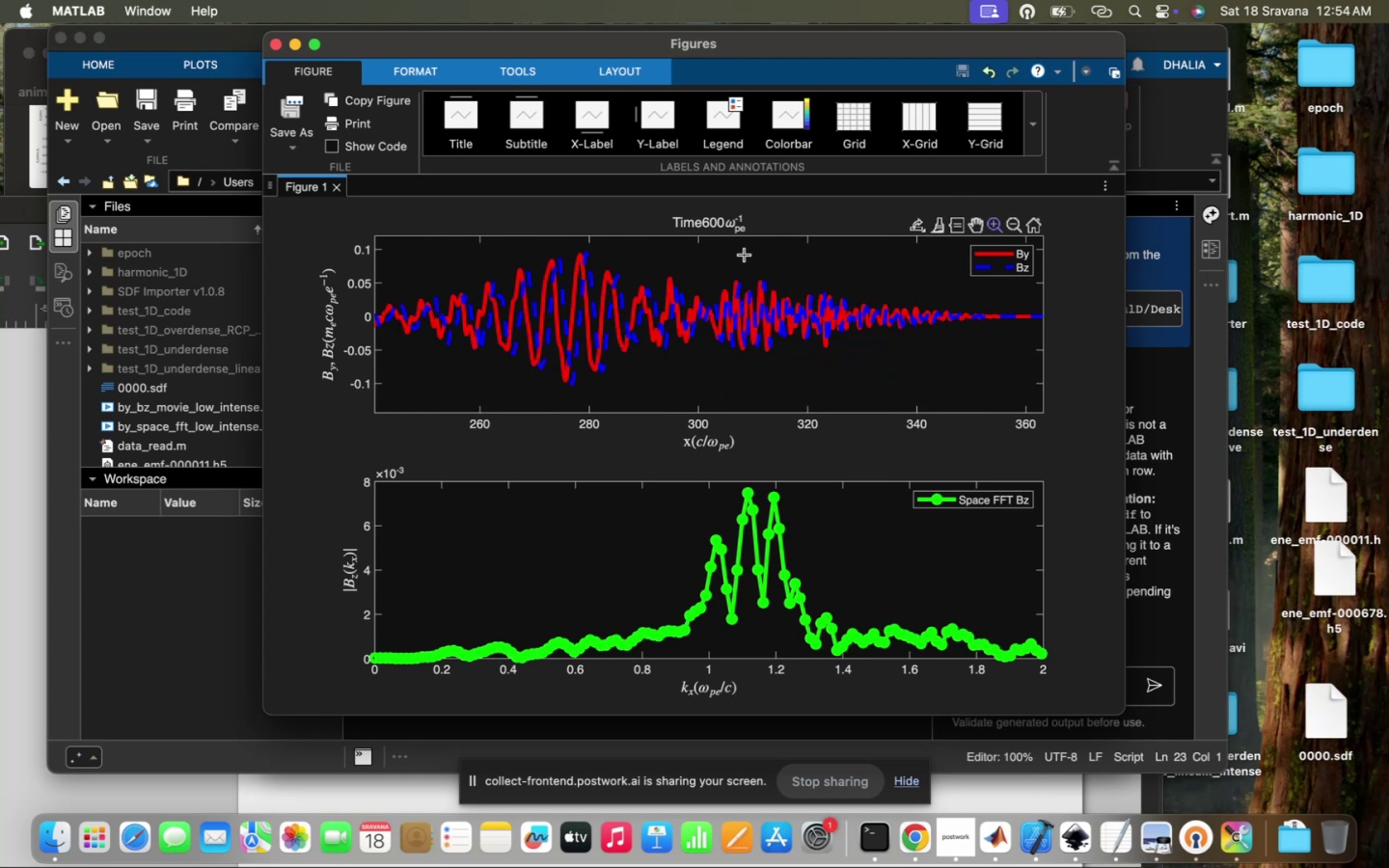 
left_click_drag(start_coordinate=[702, 272], to_coordinate=[918, 371])
 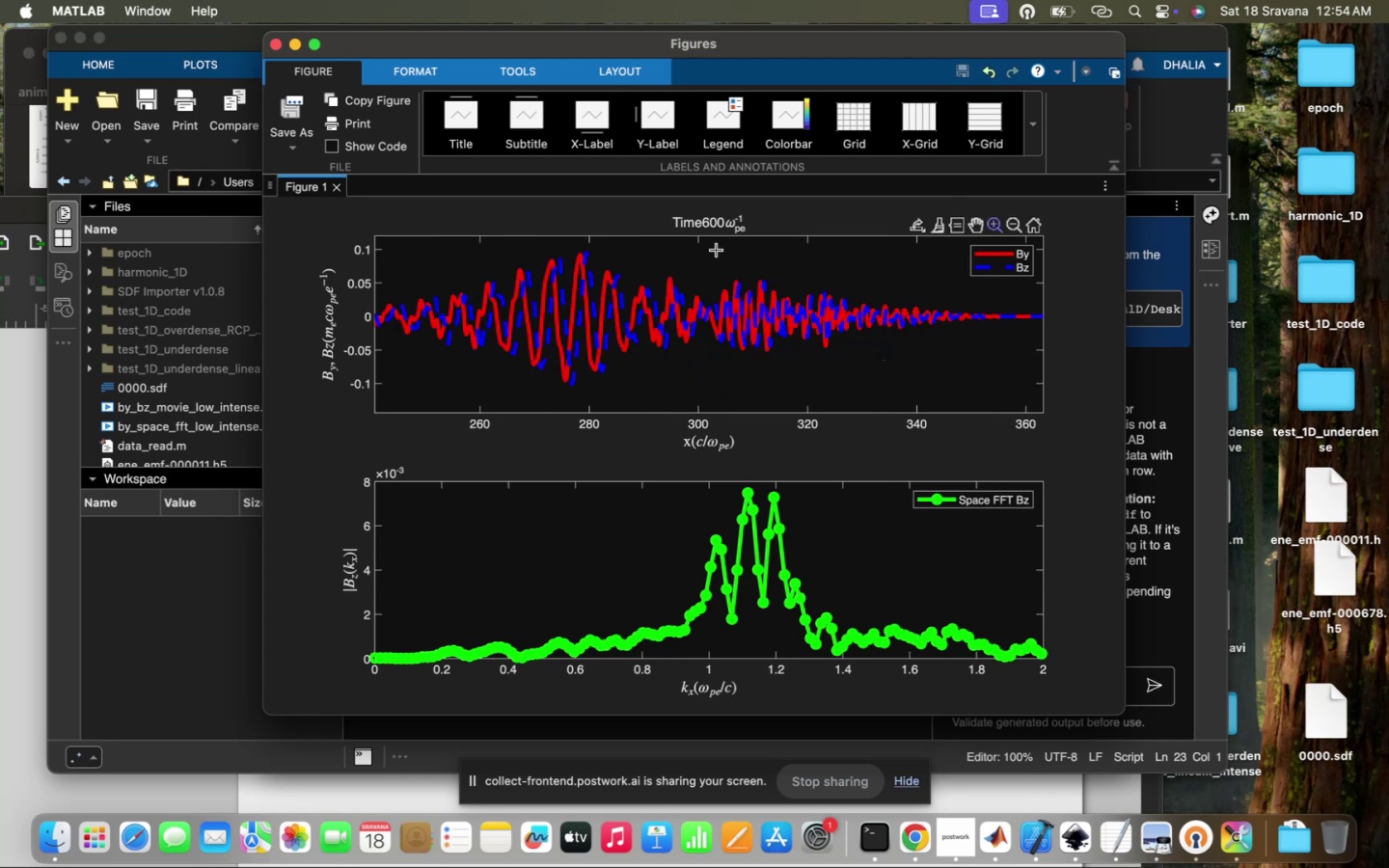 
left_click_drag(start_coordinate=[694, 252], to_coordinate=[939, 372])
 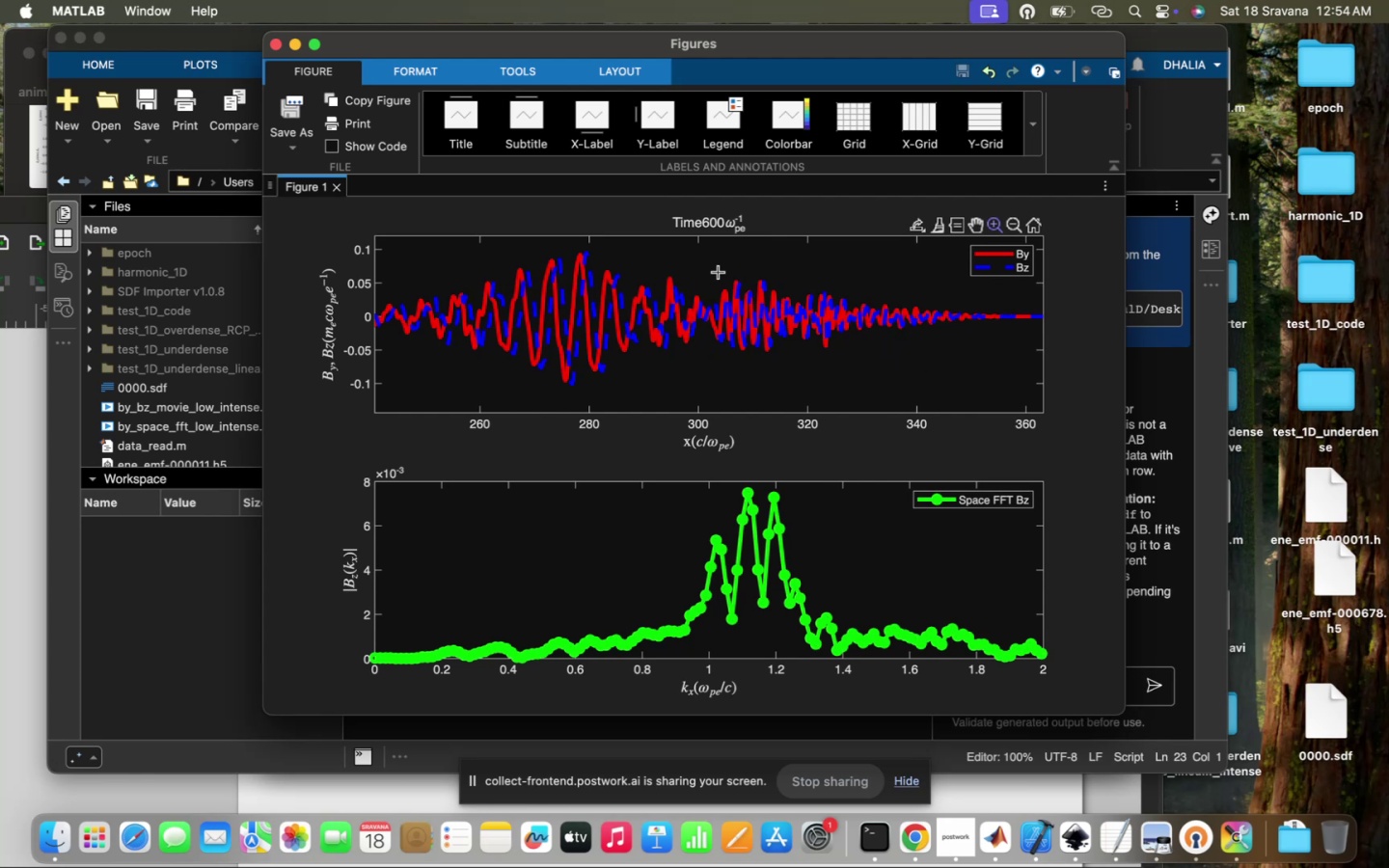 
left_click_drag(start_coordinate=[705, 271], to_coordinate=[899, 361])
 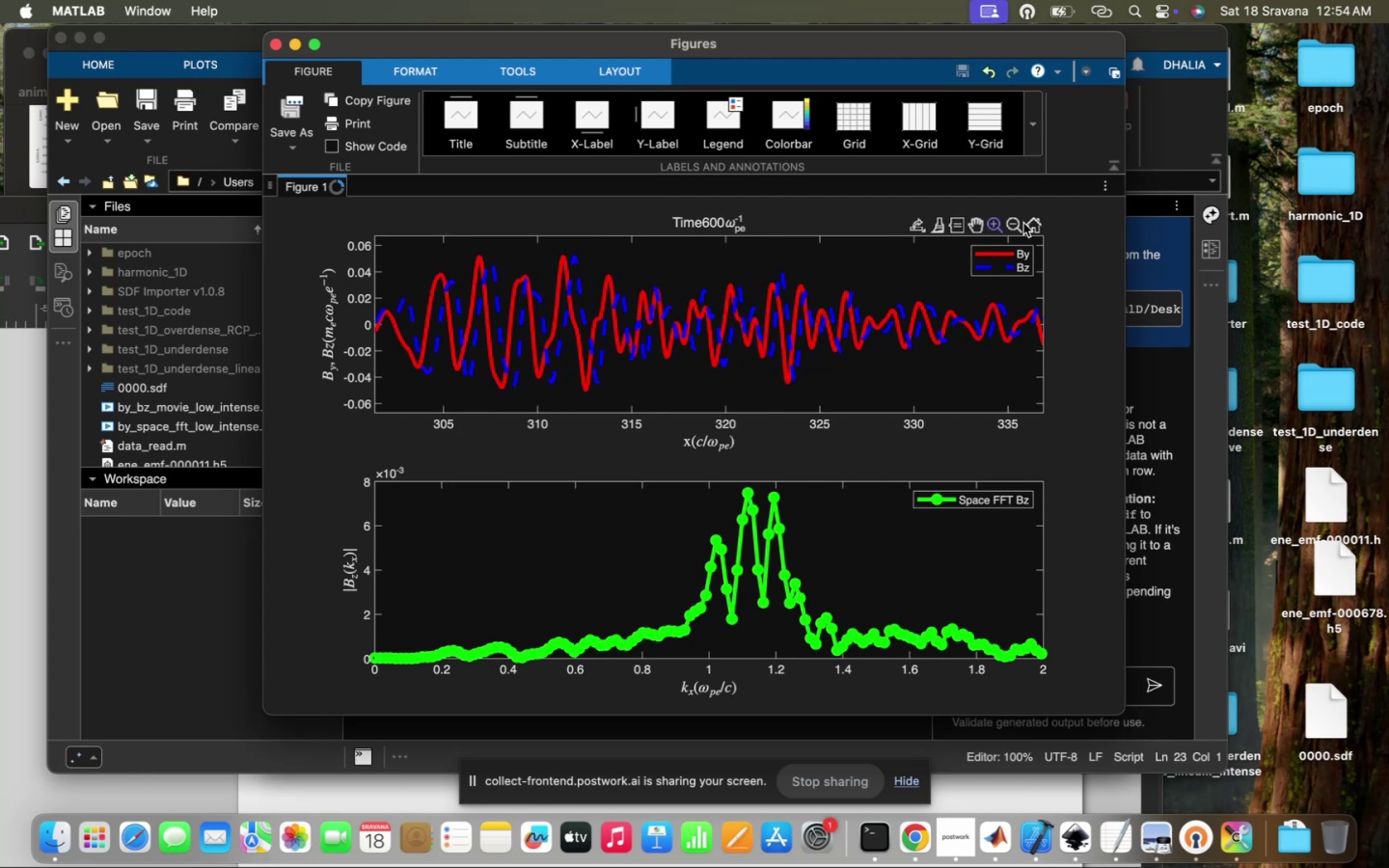 
wait(5.18)
 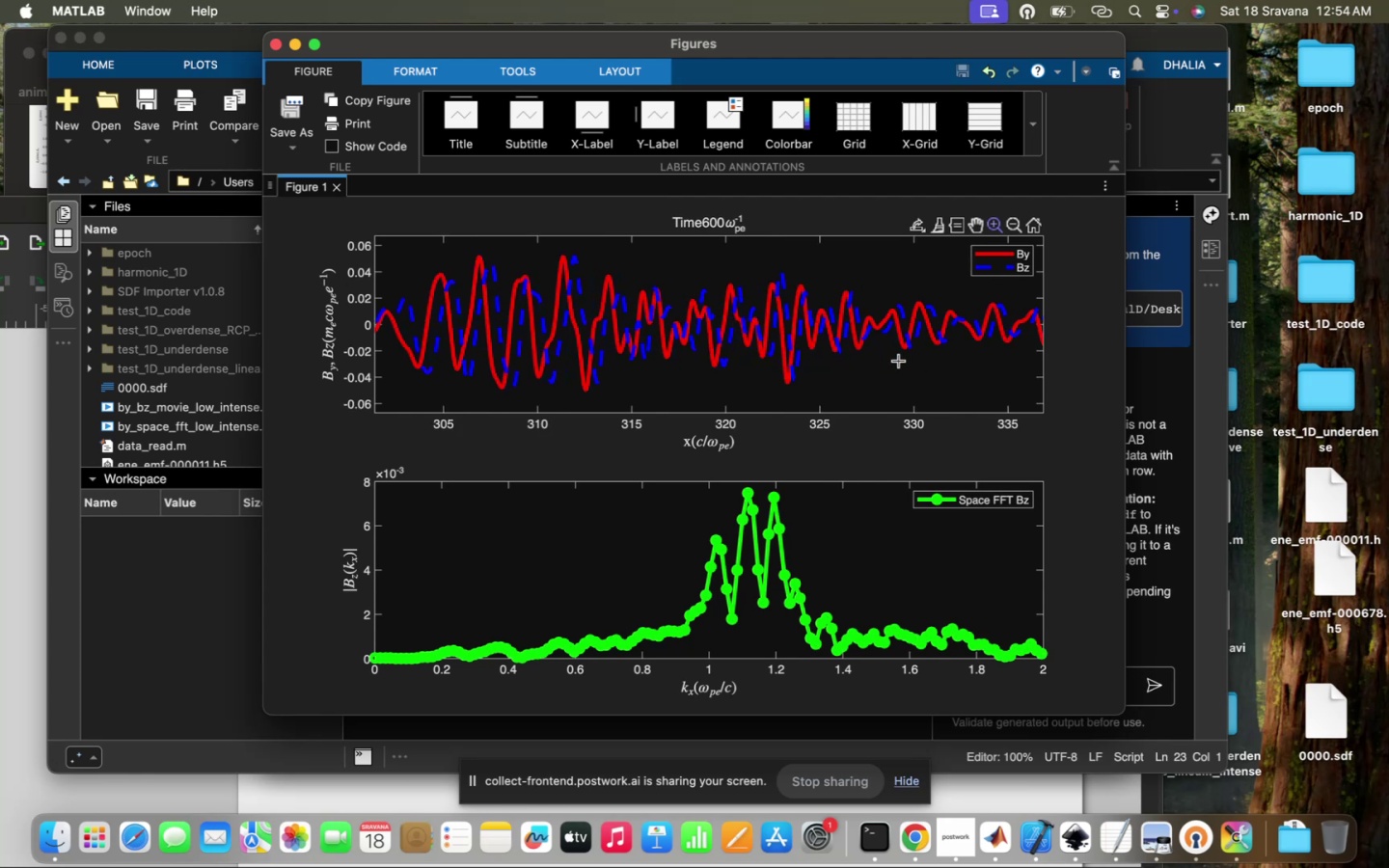 
scroll: coordinate [552, 321], scroll_direction: up, amount: 14.0
 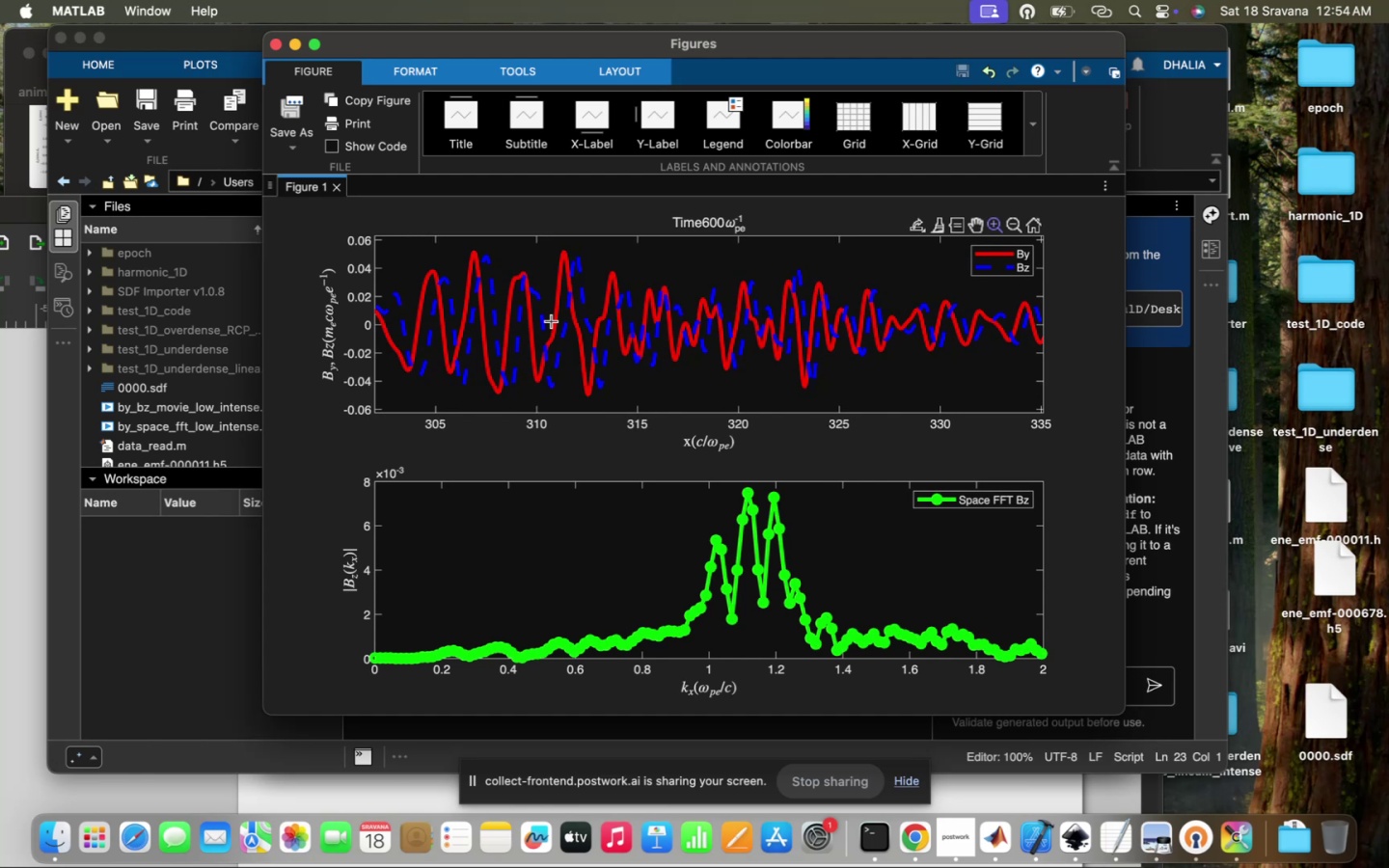 
wait(24.68)
 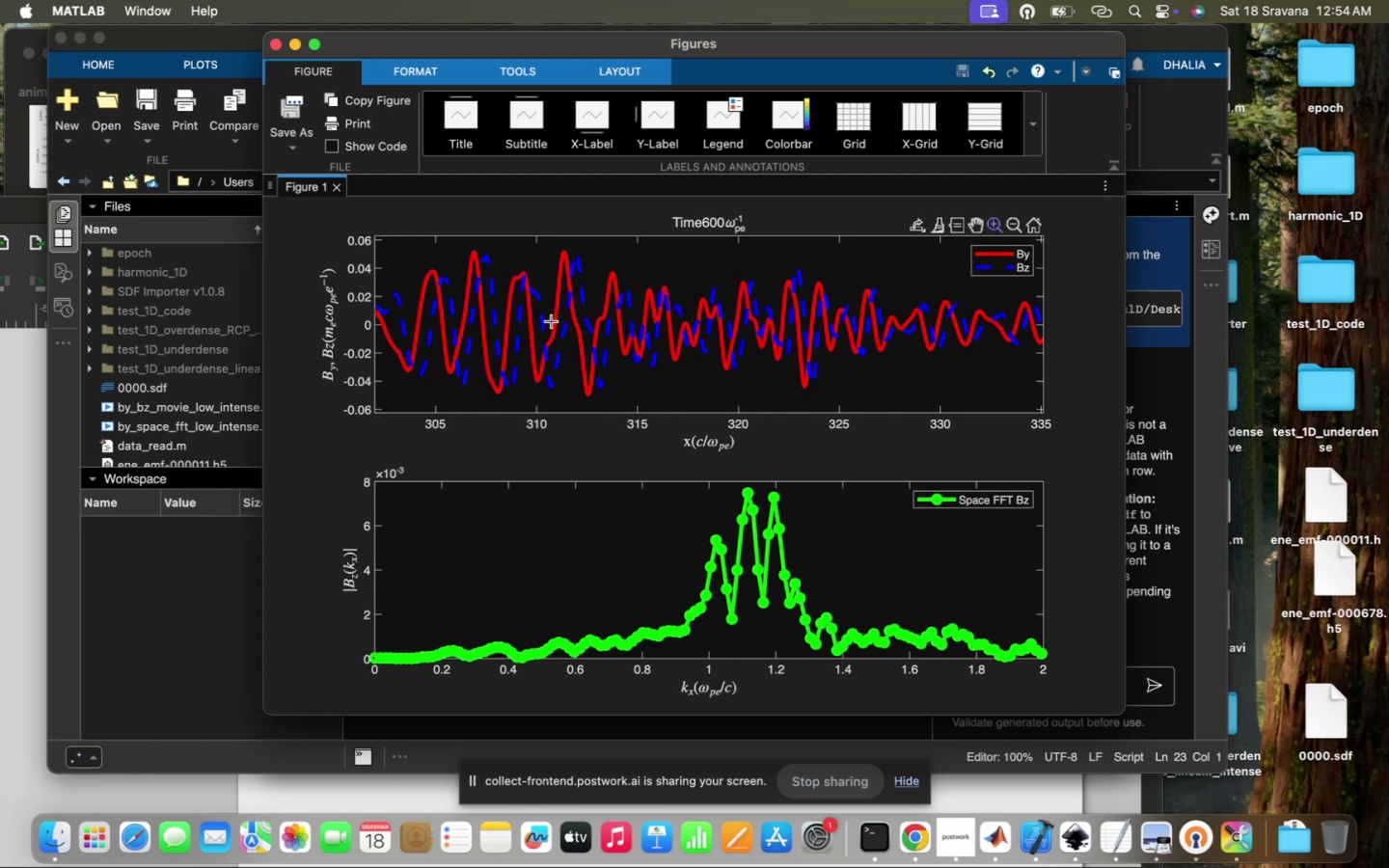 
left_click([747, 489])
 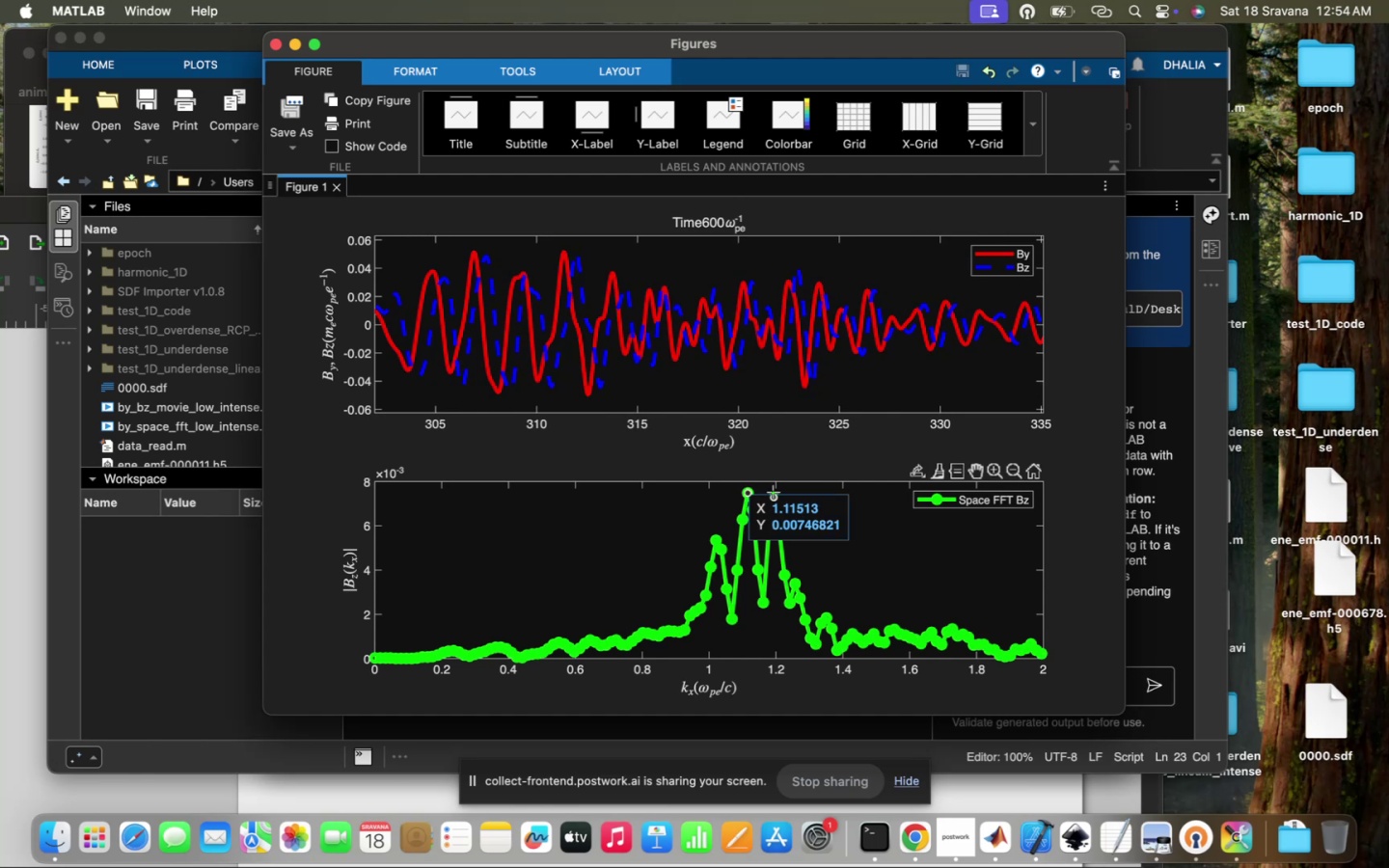 
left_click([775, 492])
 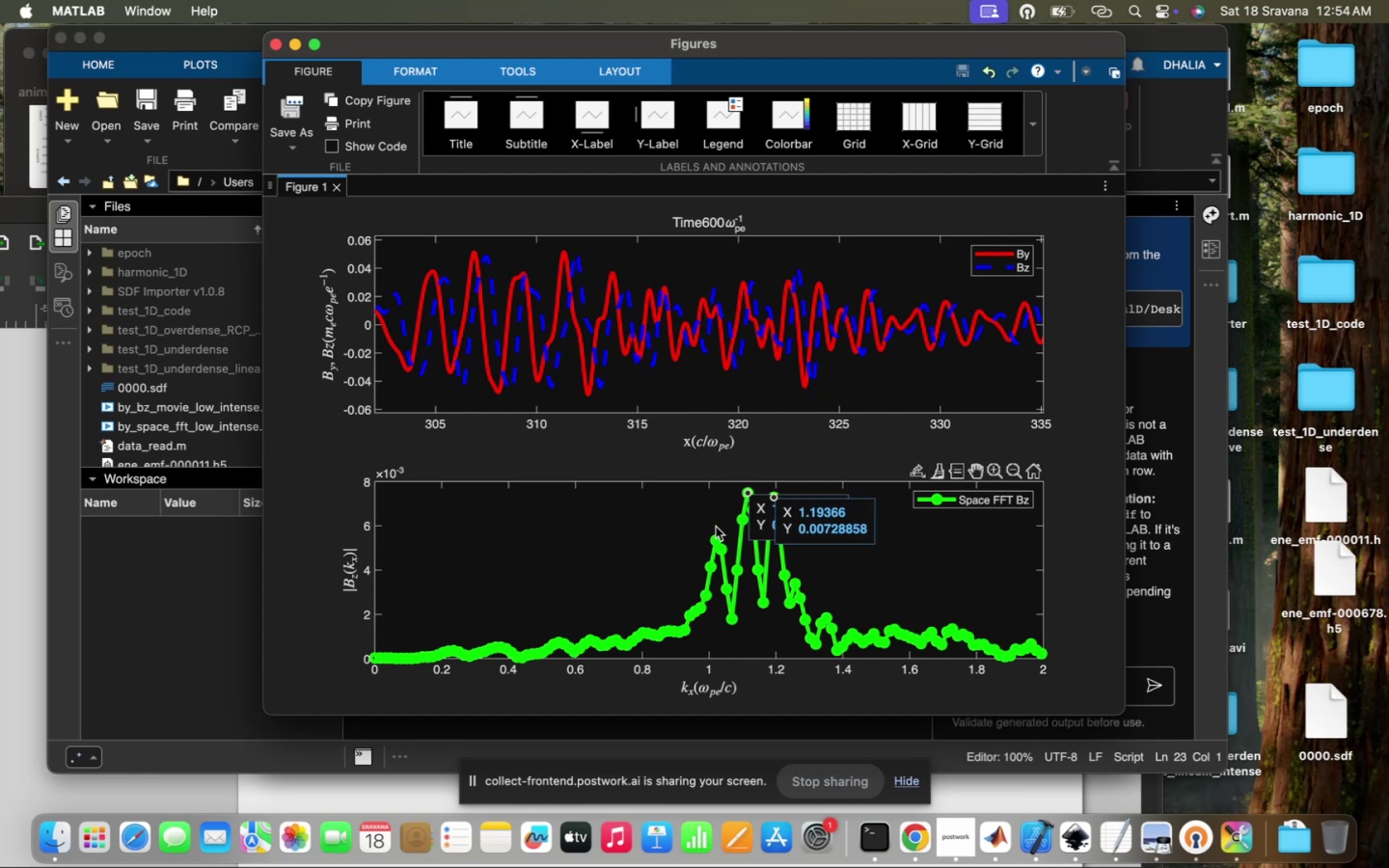 
left_click([712, 540])
 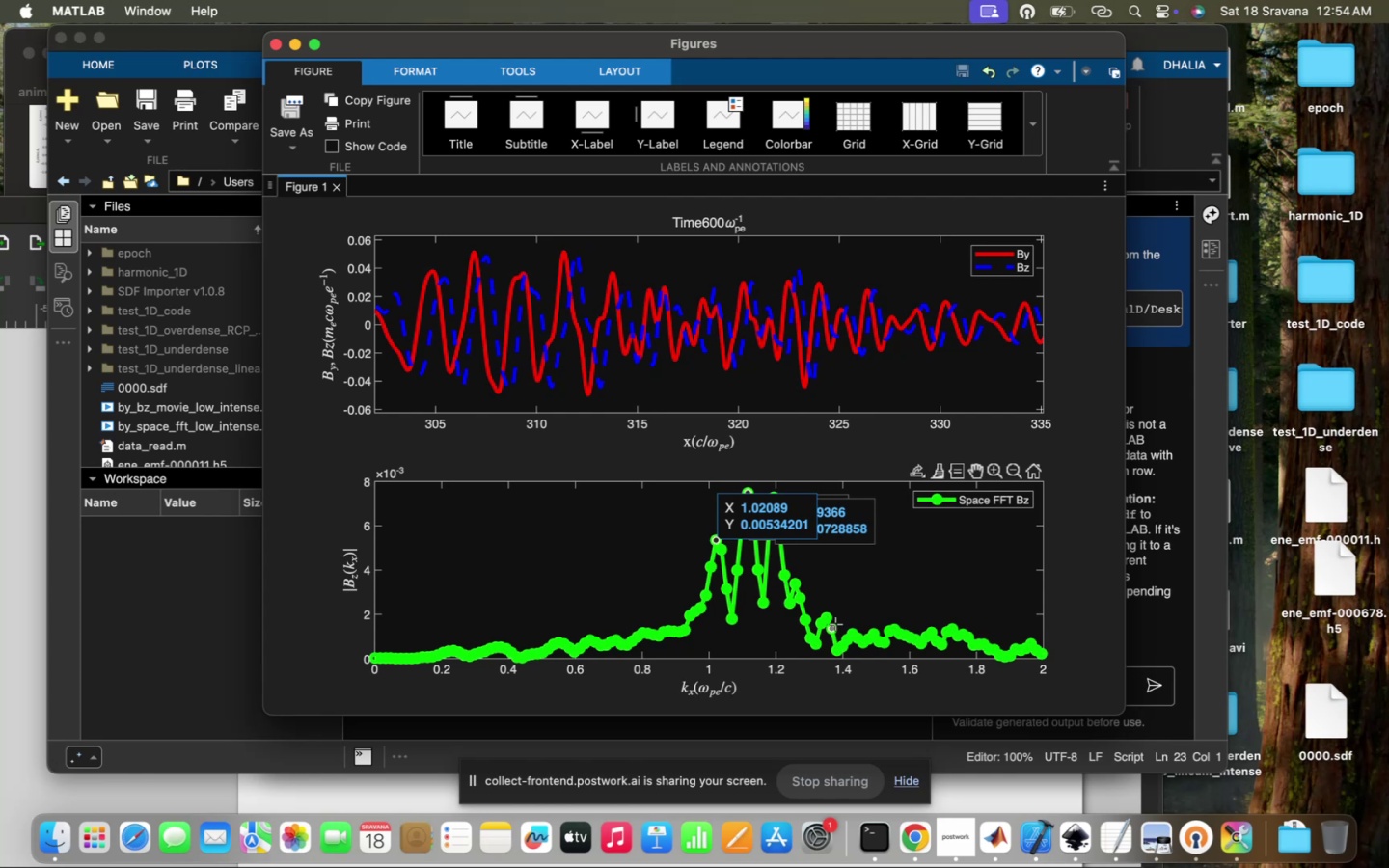 
left_click([832, 614])
 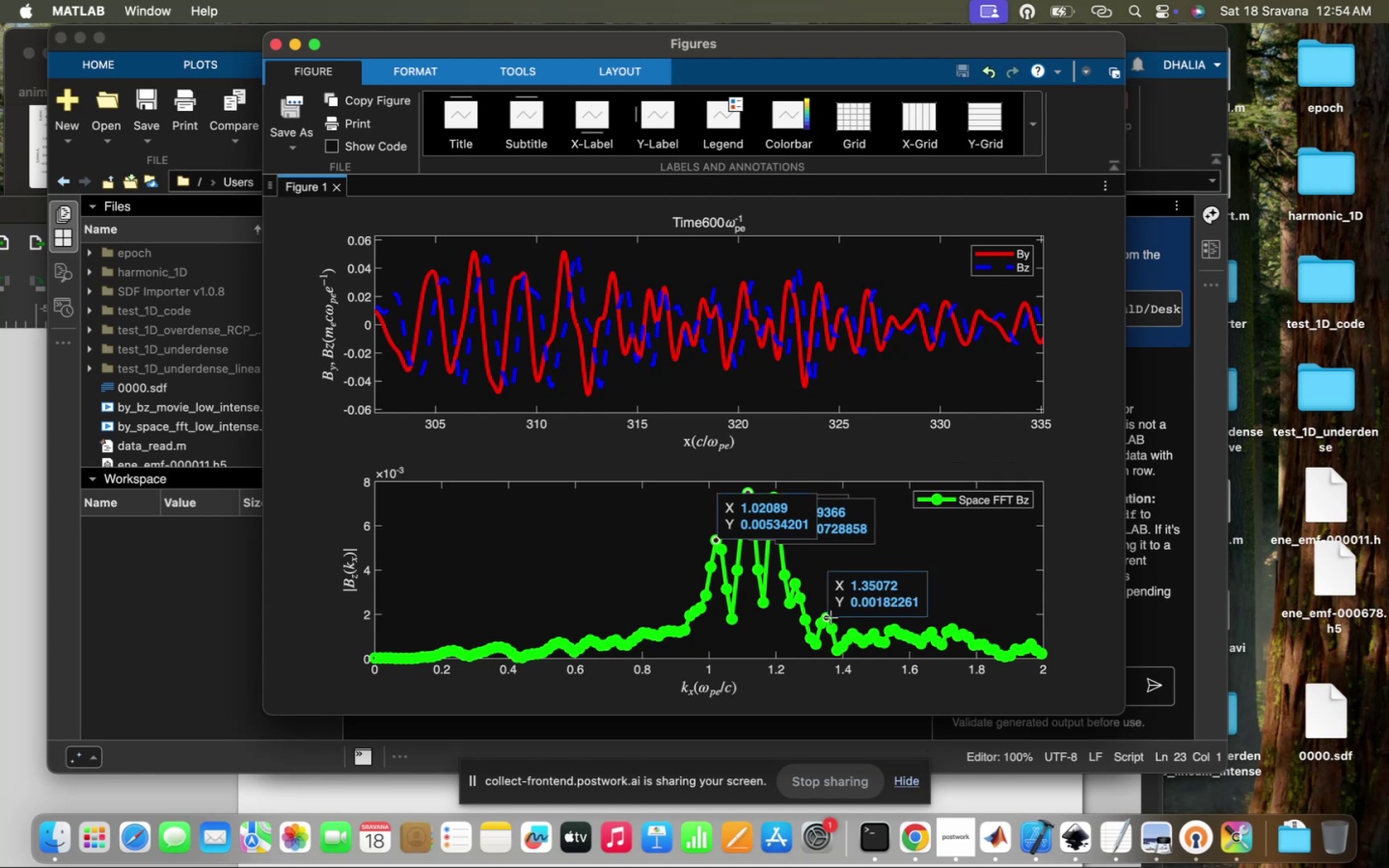 
left_click([831, 616])
 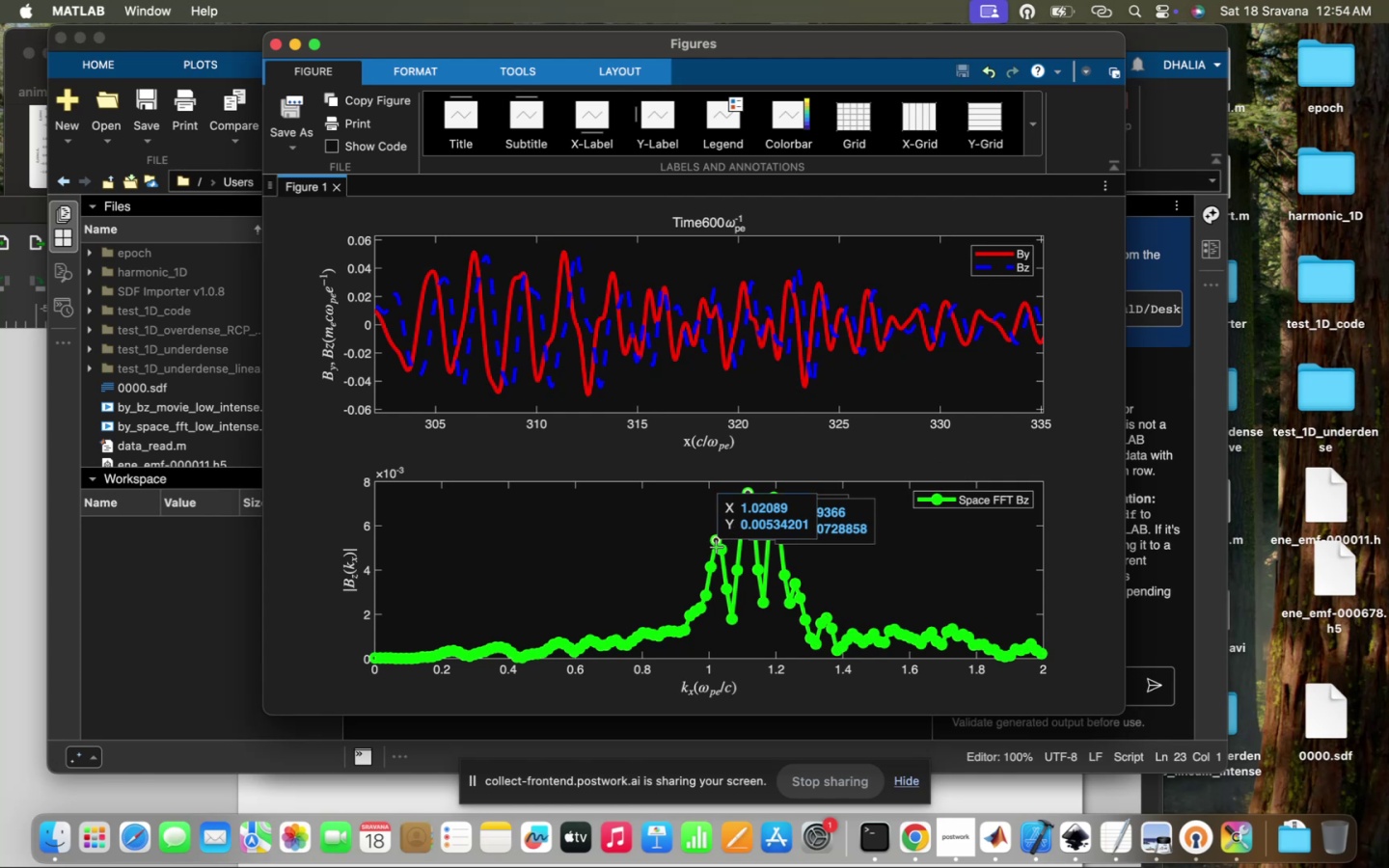 
left_click([718, 542])
 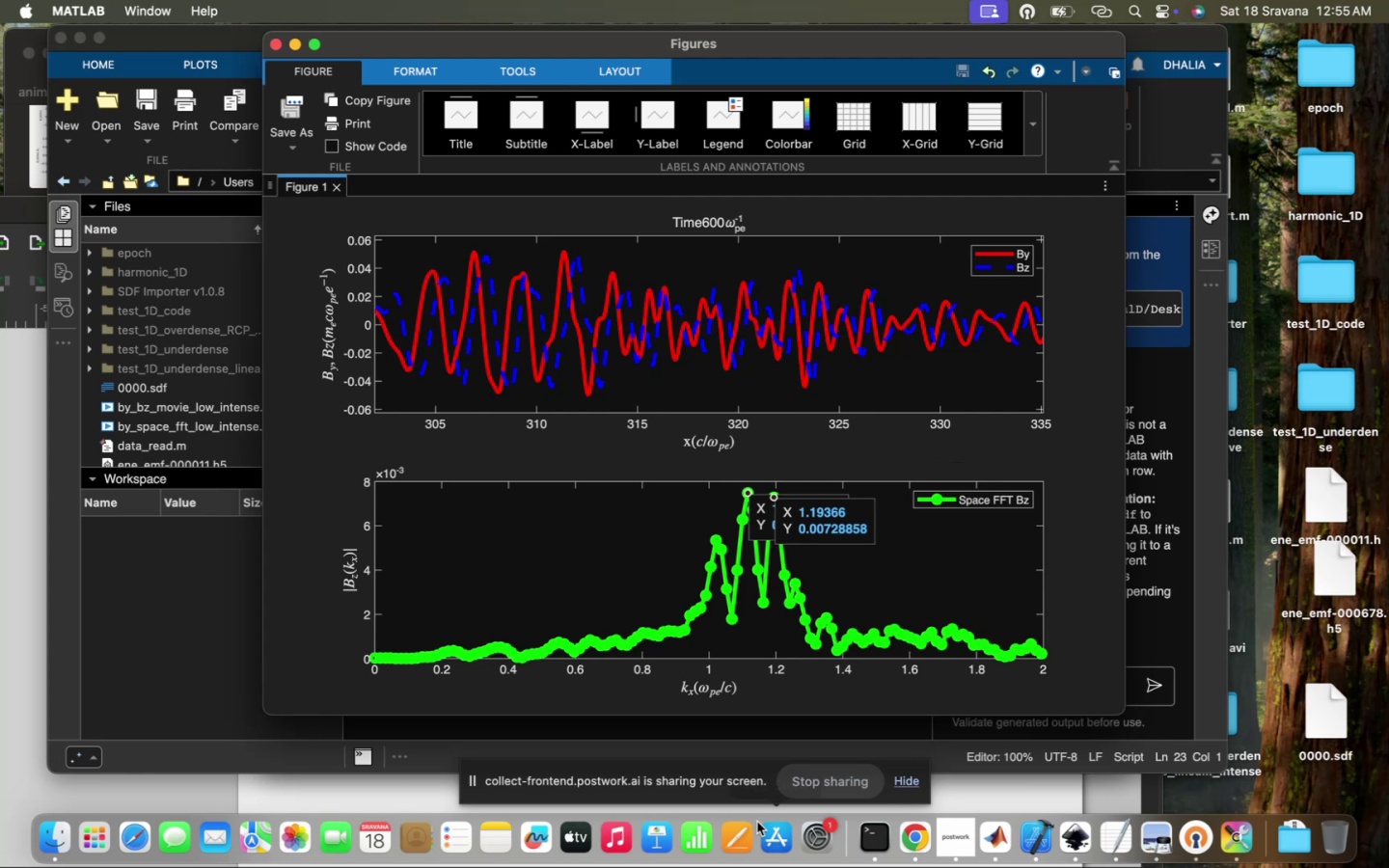 
wait(27.87)
 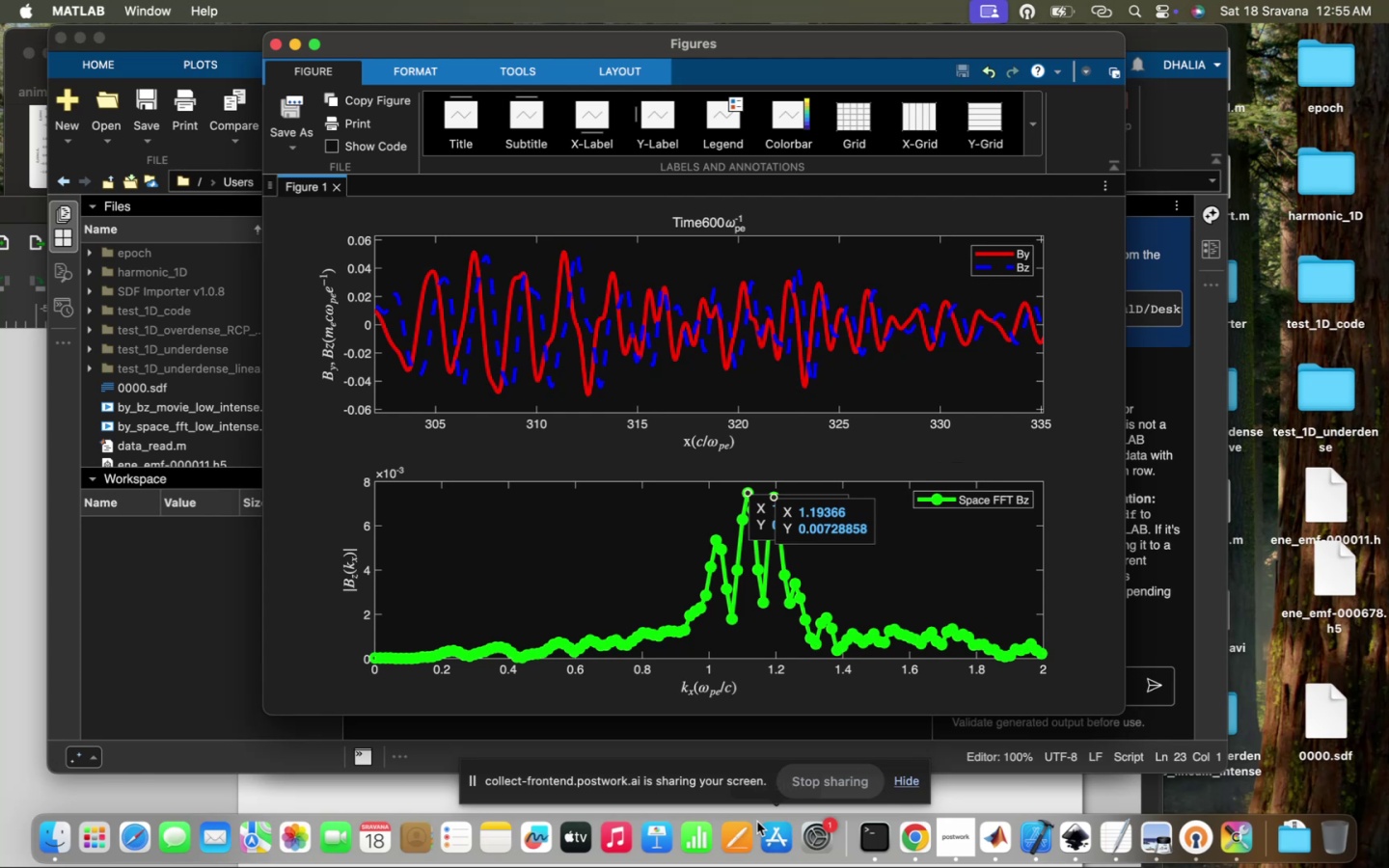 
scroll: coordinate [713, 340], scroll_direction: down, amount: 66.0
 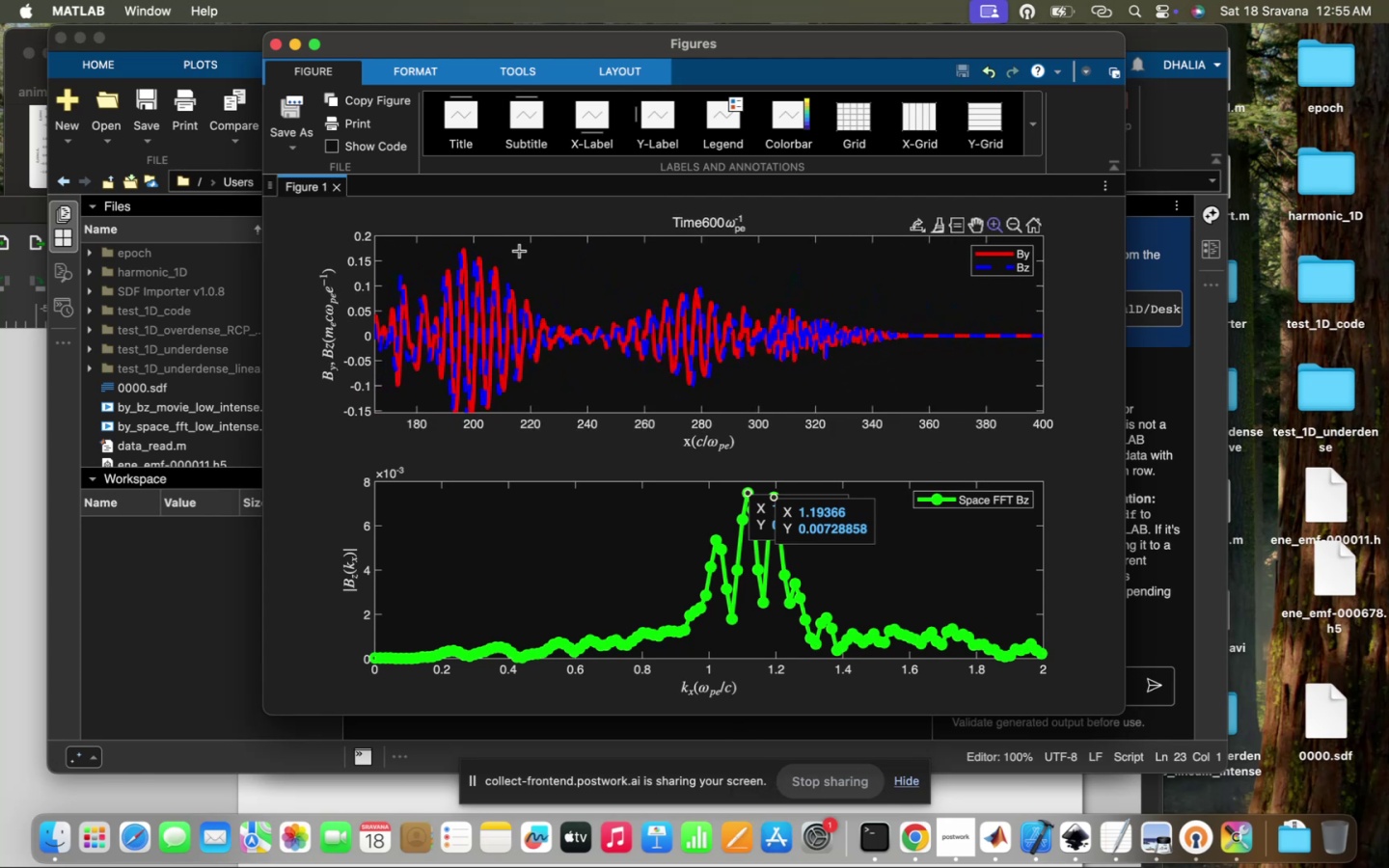 
scroll: coordinate [520, 251], scroll_direction: up, amount: 7.0
 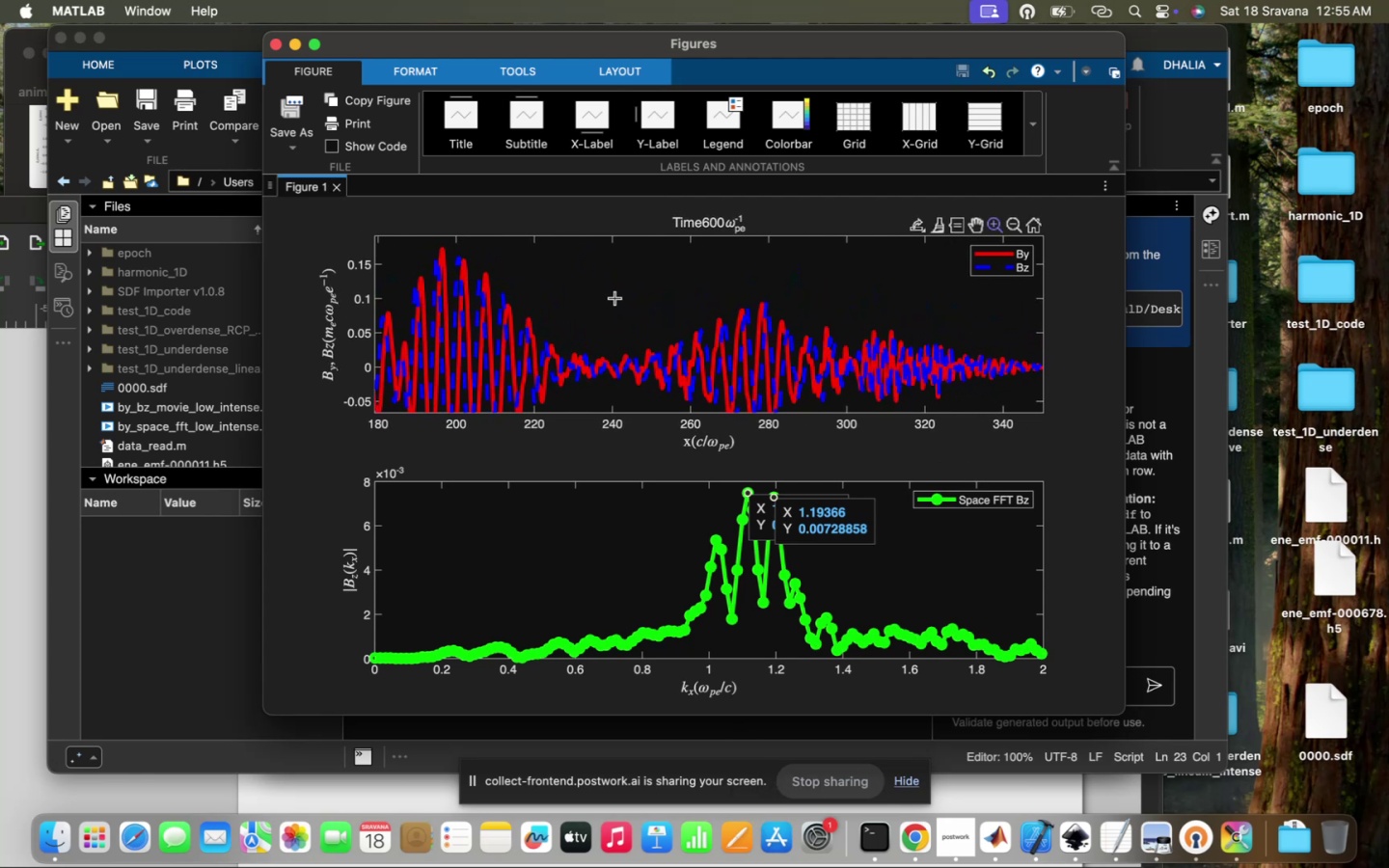 
scroll: coordinate [615, 298], scroll_direction: down, amount: 7.0
 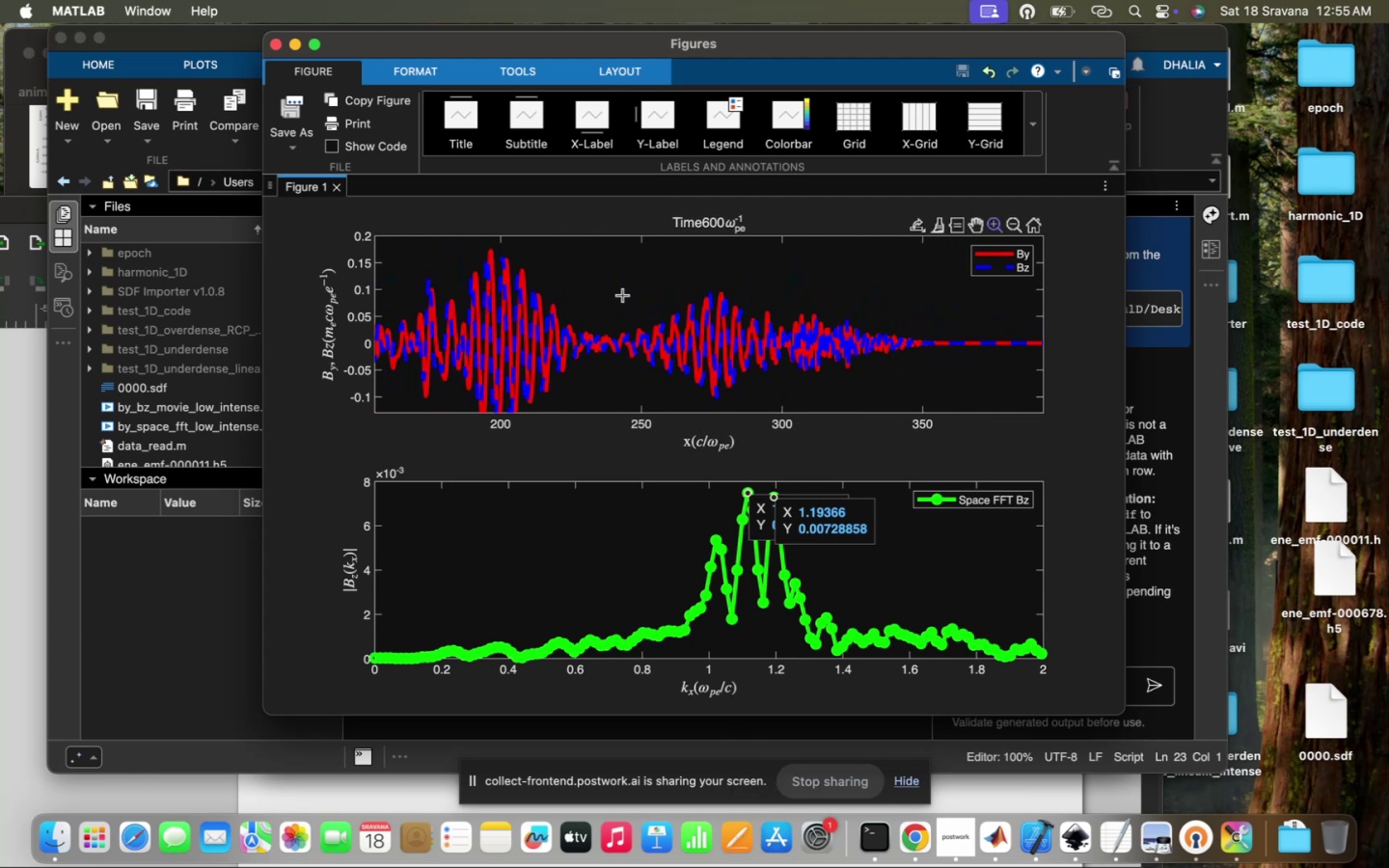 
left_click_drag(start_coordinate=[613, 273], to_coordinate=[806, 417])
 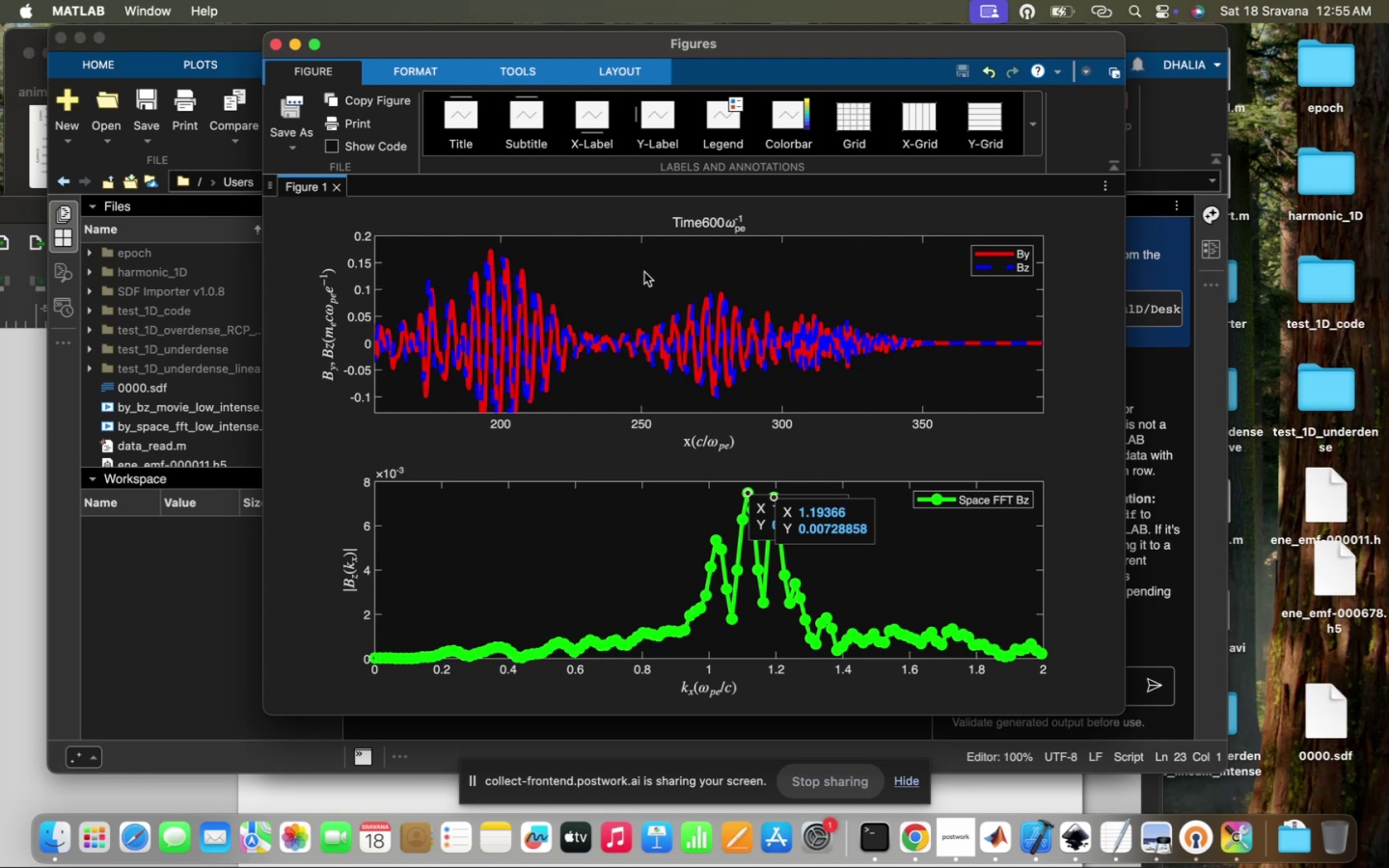 
left_click_drag(start_coordinate=[613, 274], to_coordinate=[804, 394])
 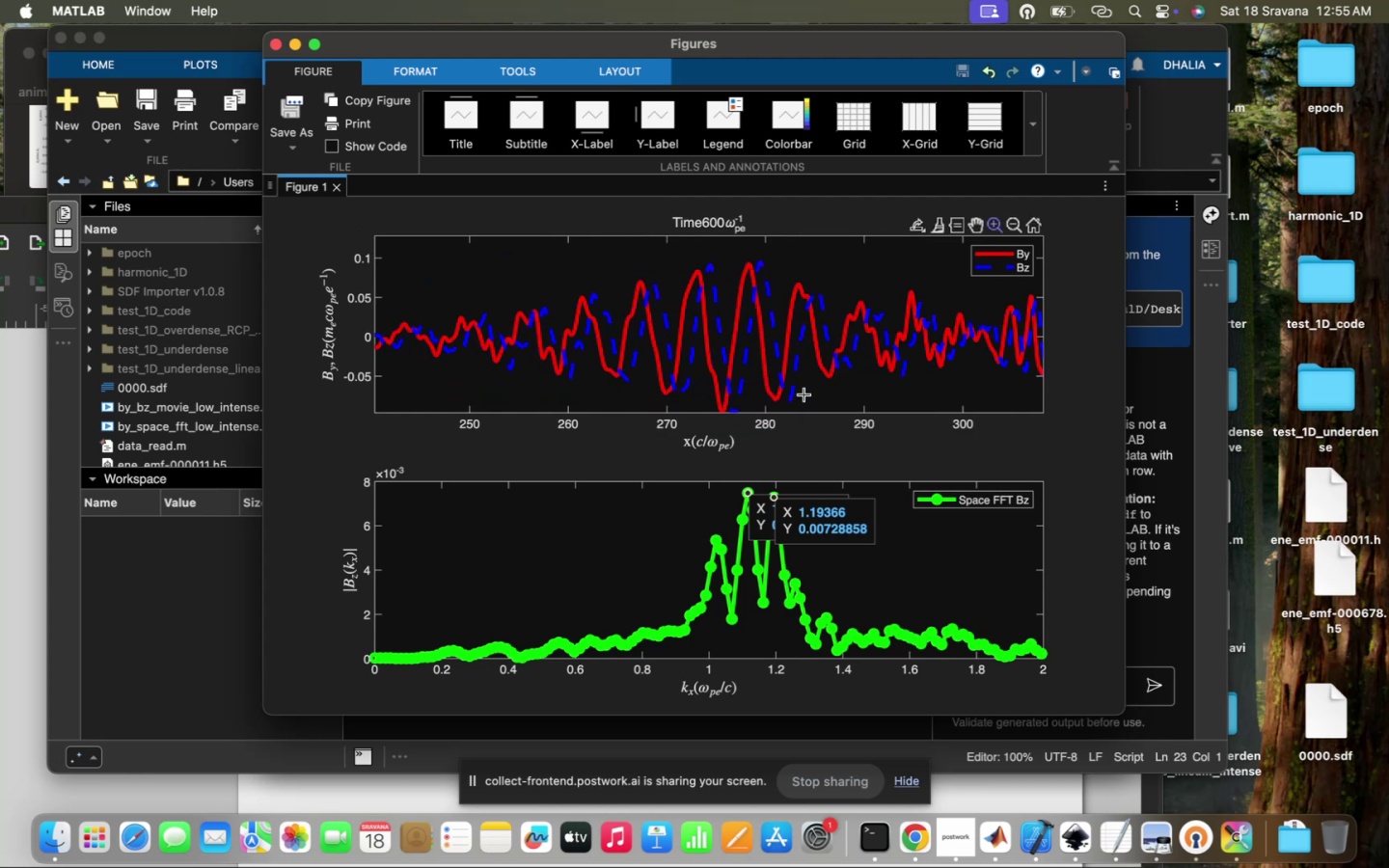 
scroll: coordinate [804, 394], scroll_direction: down, amount: 124.0
 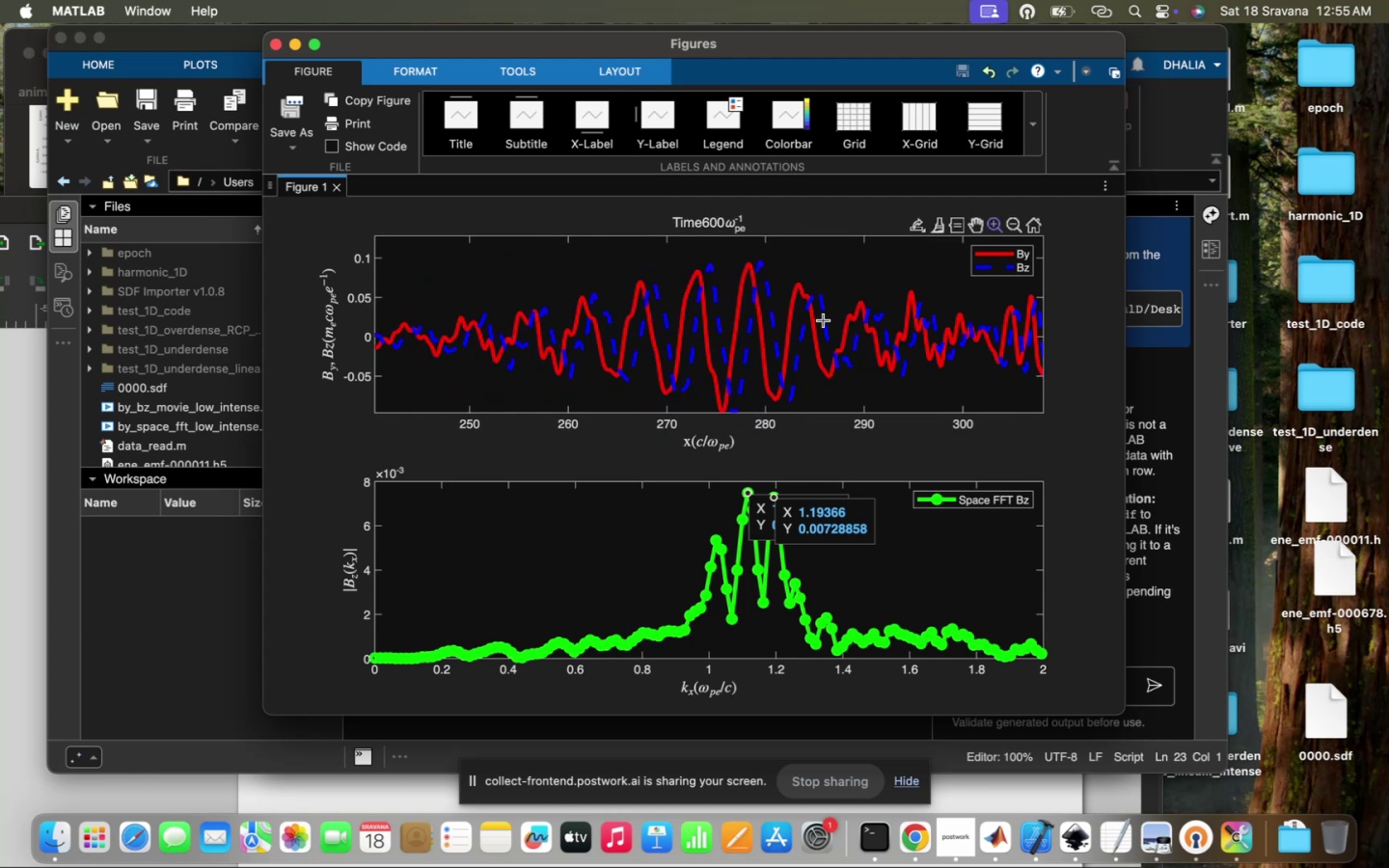 
left_click([824, 320])
 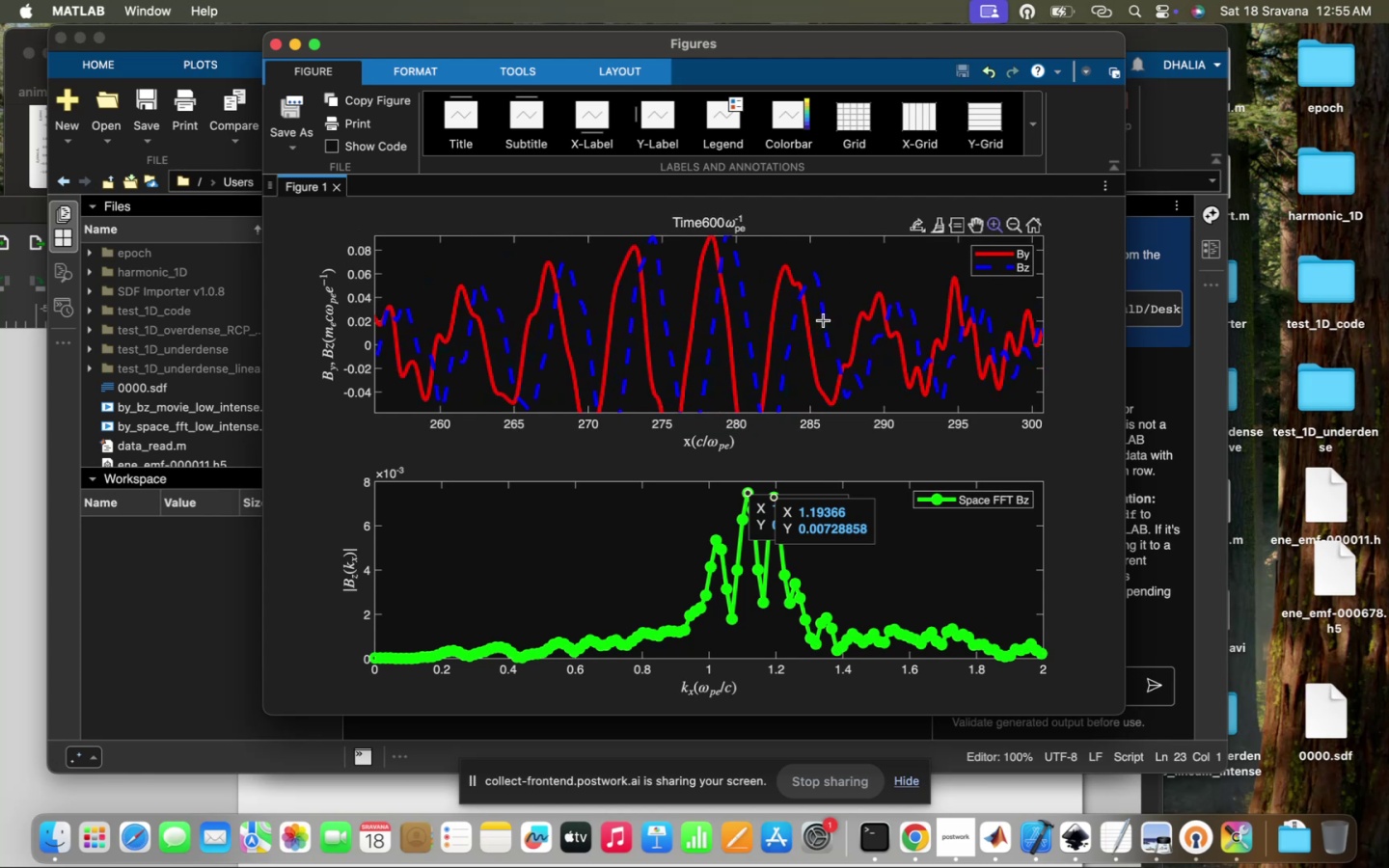 
scroll: coordinate [824, 320], scroll_direction: down, amount: 86.0
 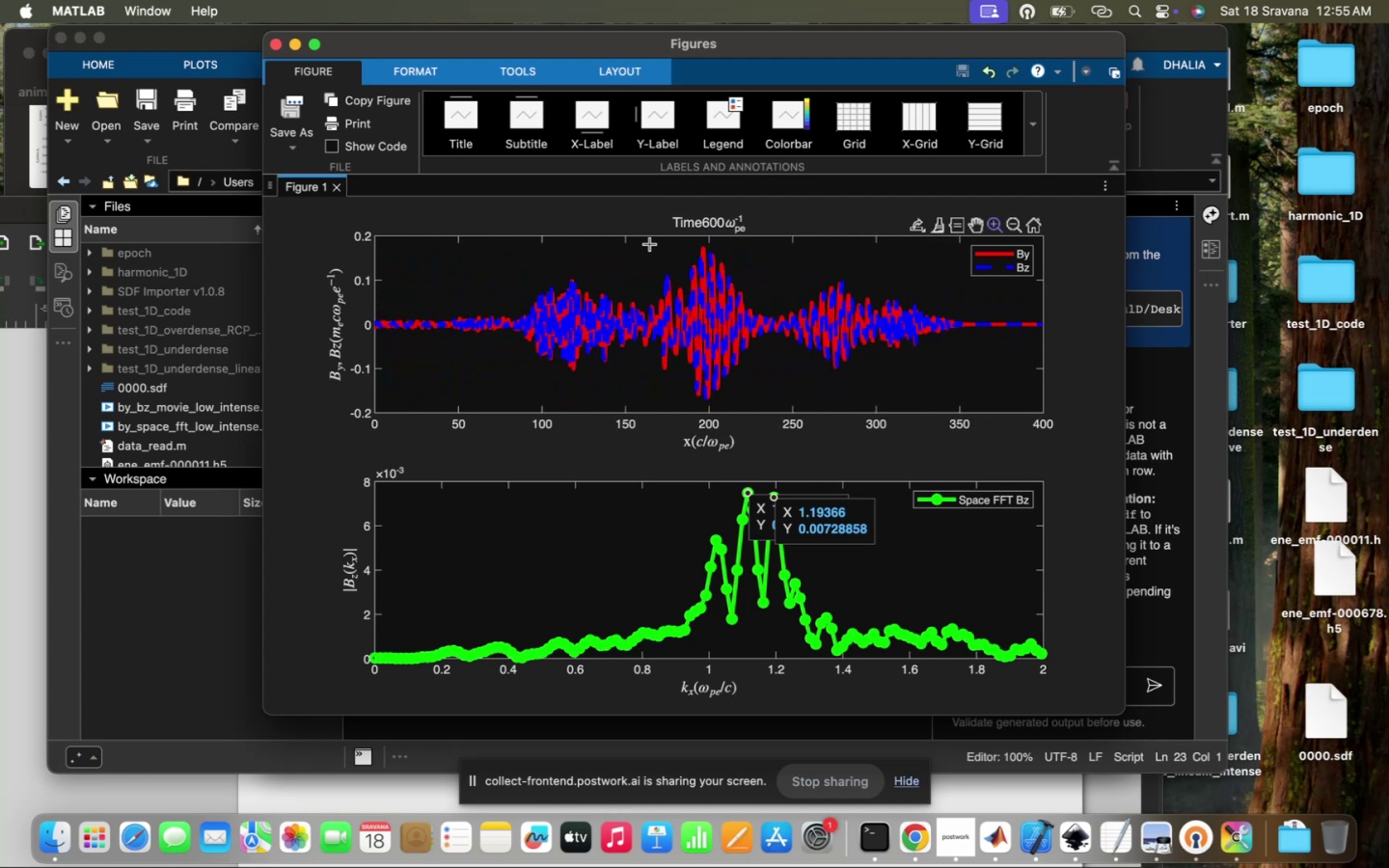 
left_click_drag(start_coordinate=[625, 238], to_coordinate=[755, 405])
 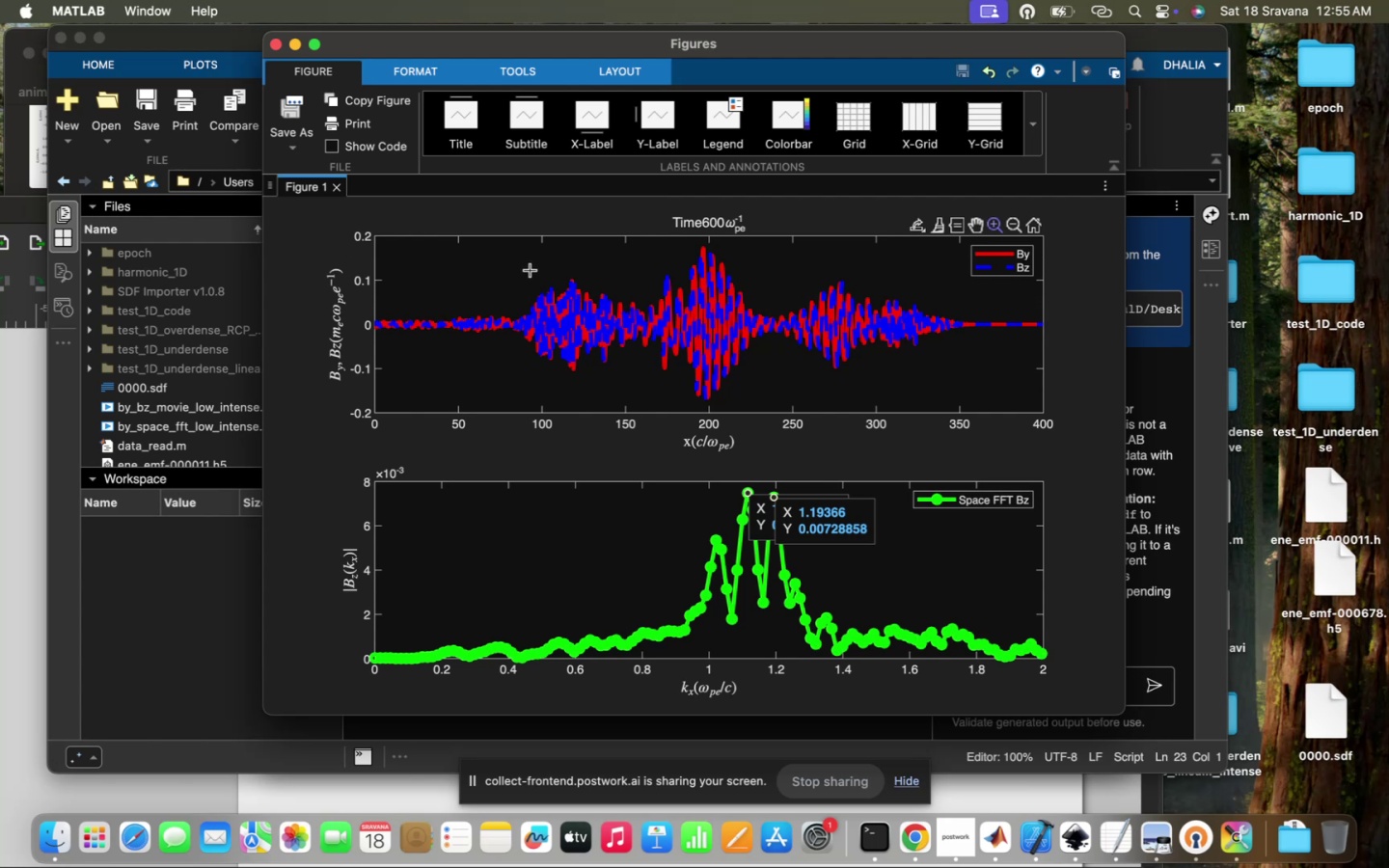 
left_click_drag(start_coordinate=[515, 259], to_coordinate=[652, 374])
 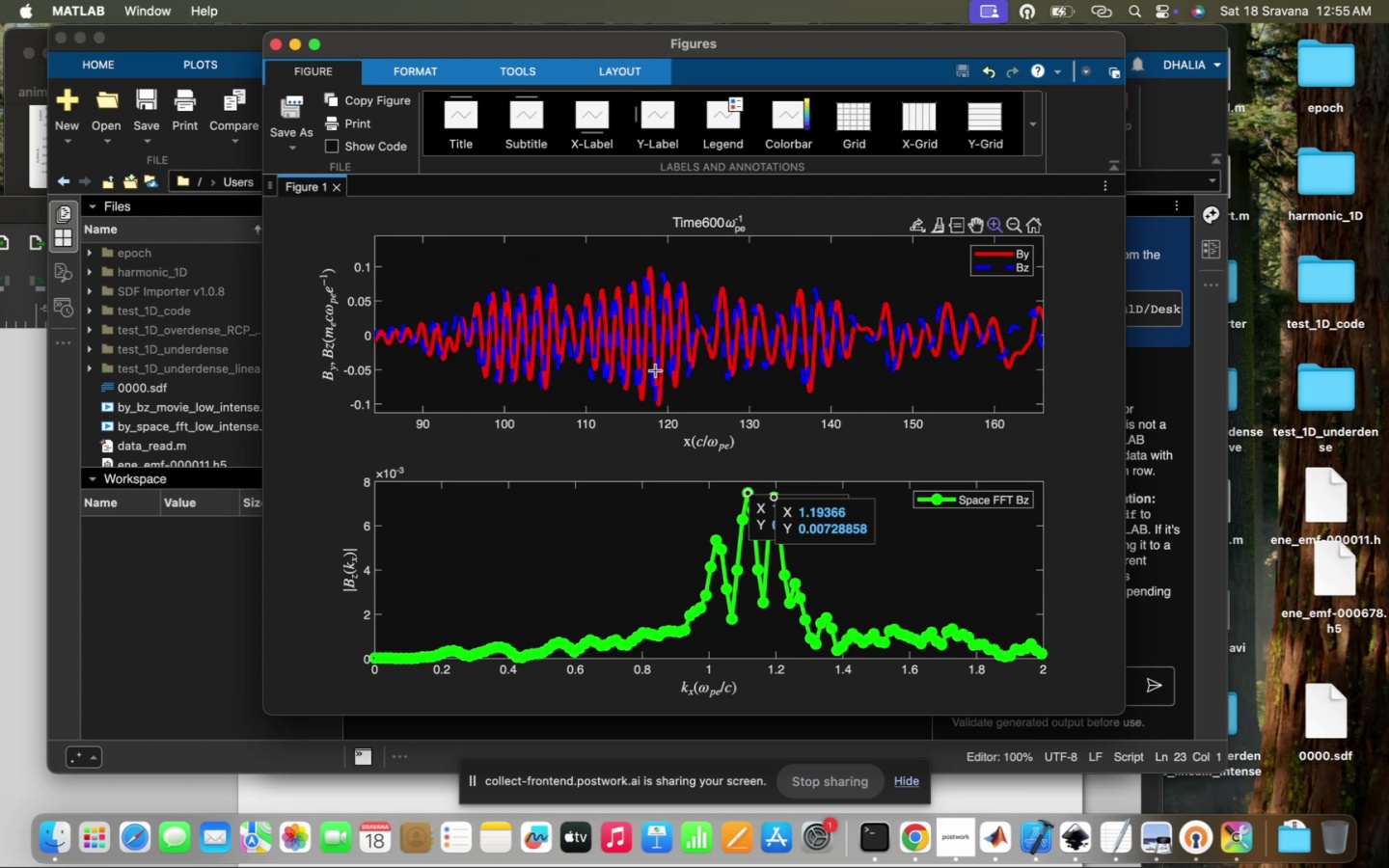 
scroll: coordinate [909, 340], scroll_direction: up, amount: 25.0
 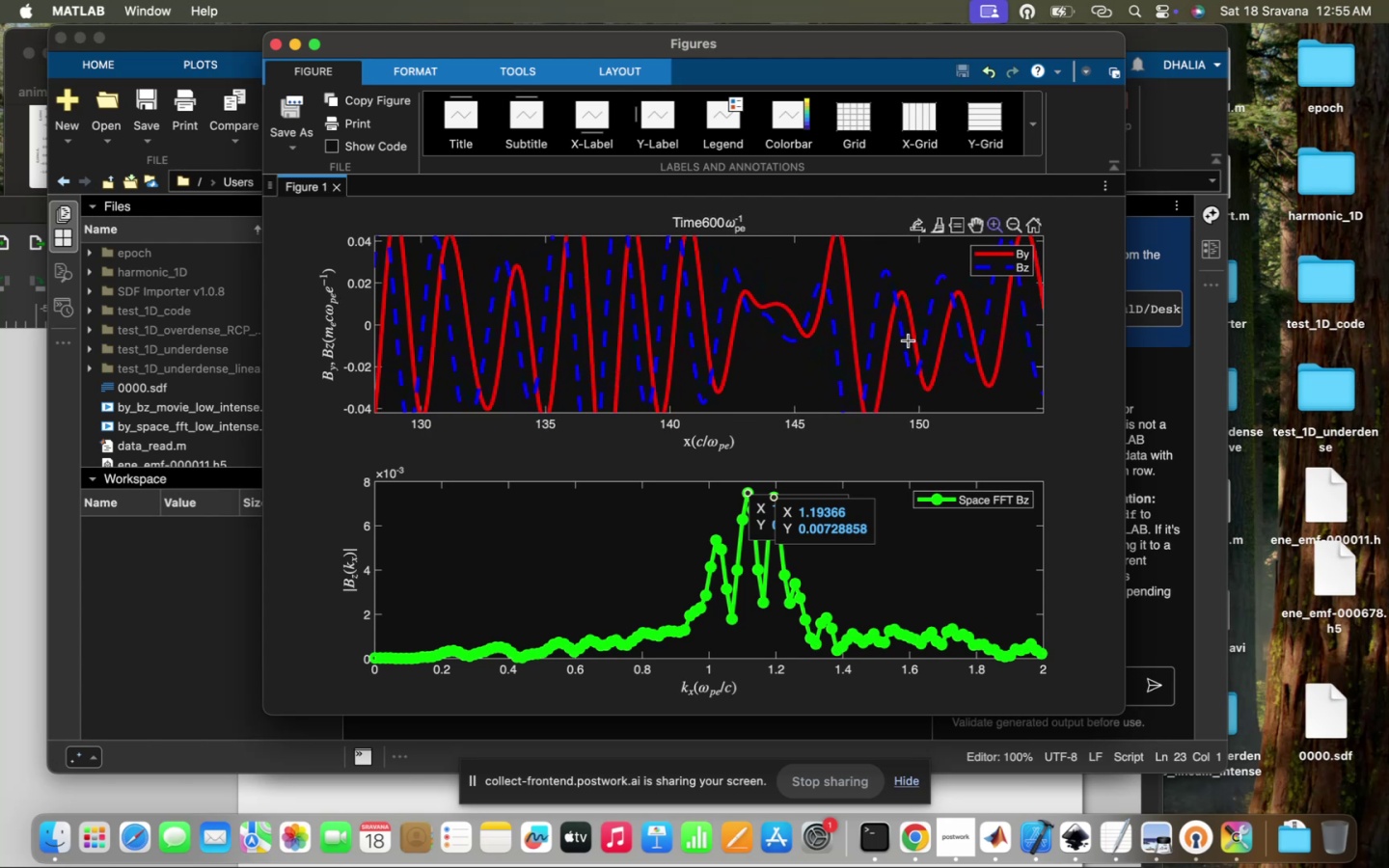 
scroll: coordinate [909, 340], scroll_direction: down, amount: 14.0
 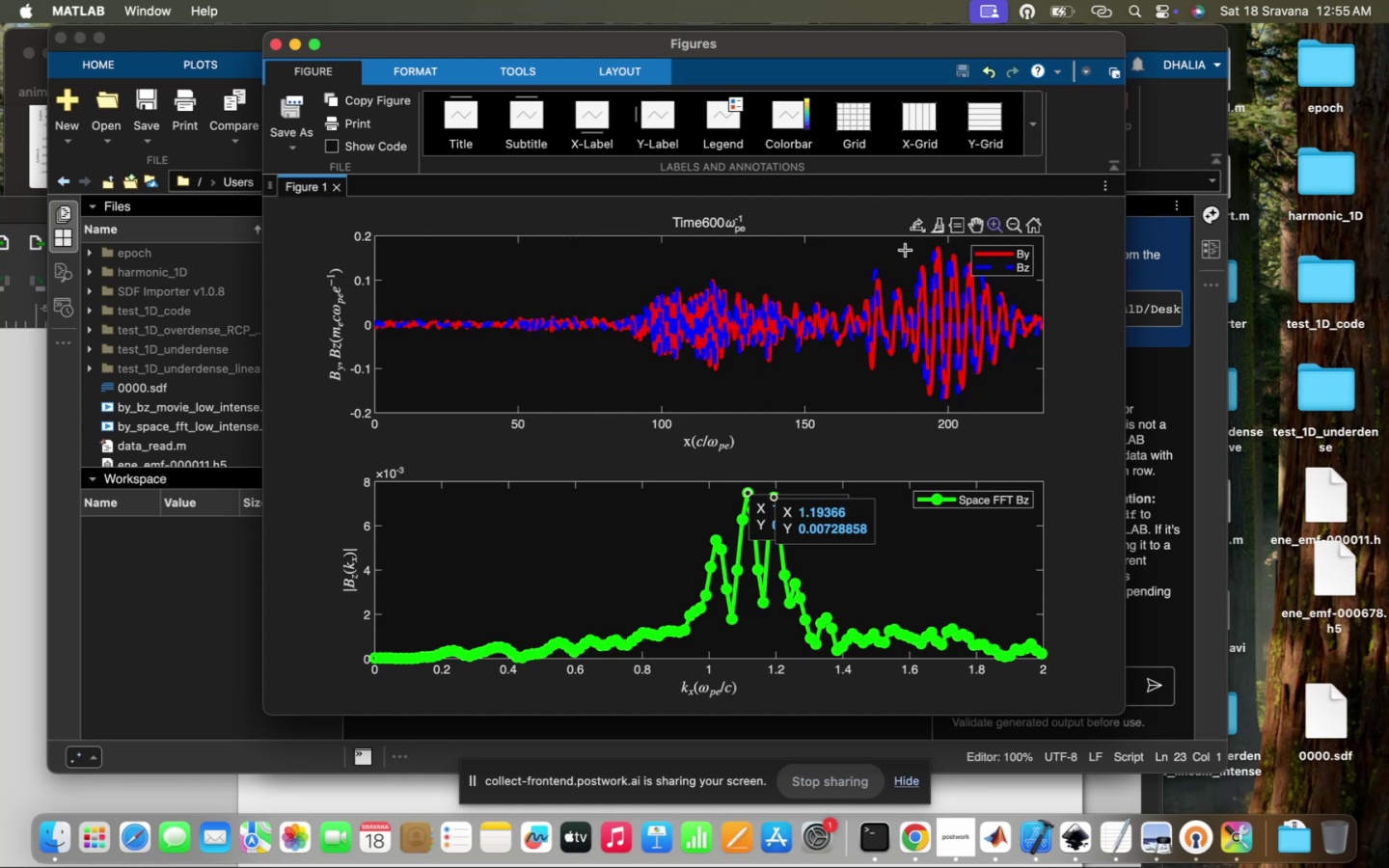 
left_click_drag(start_coordinate=[906, 248], to_coordinate=[1050, 410])
 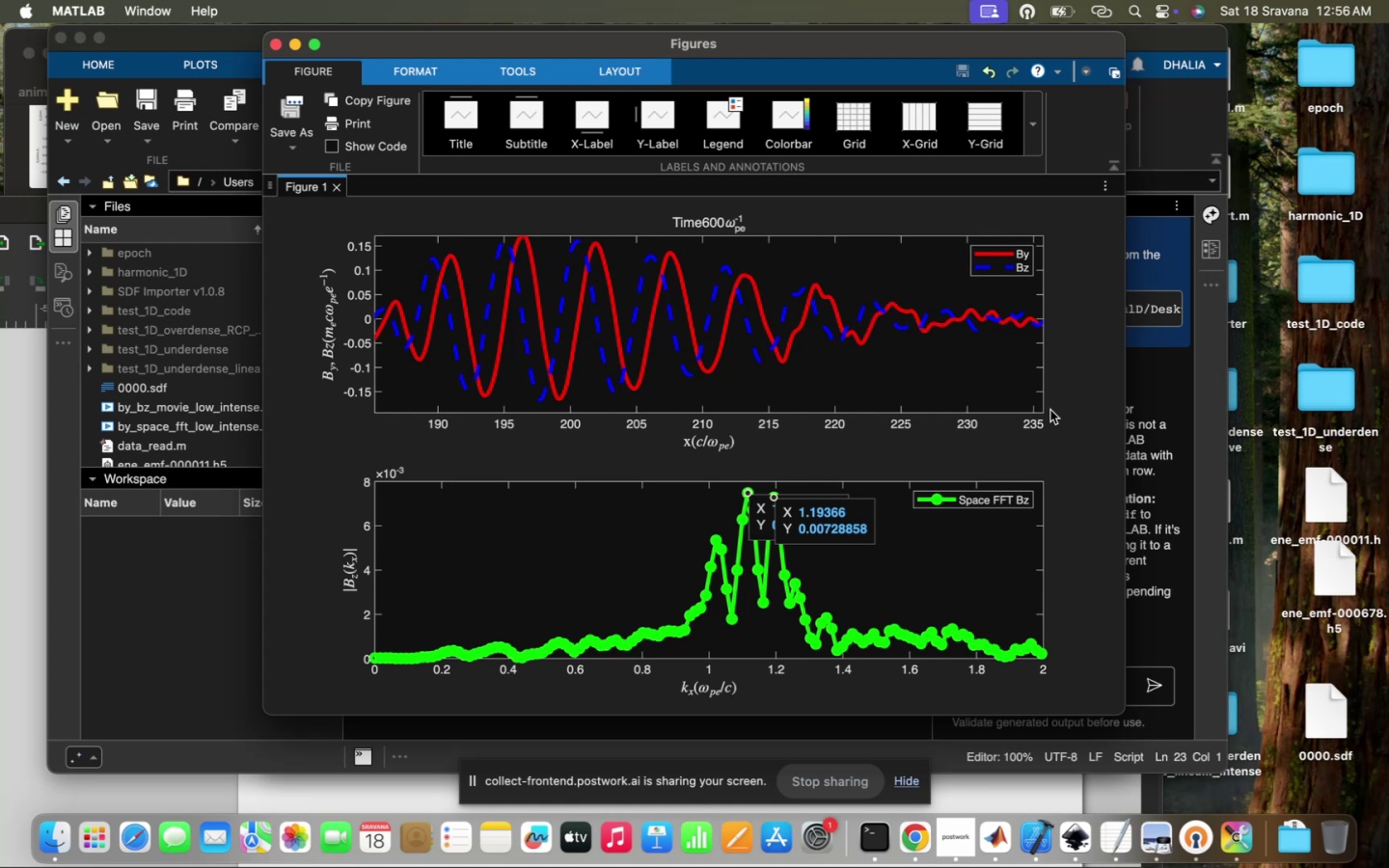 
wait(13.48)
 